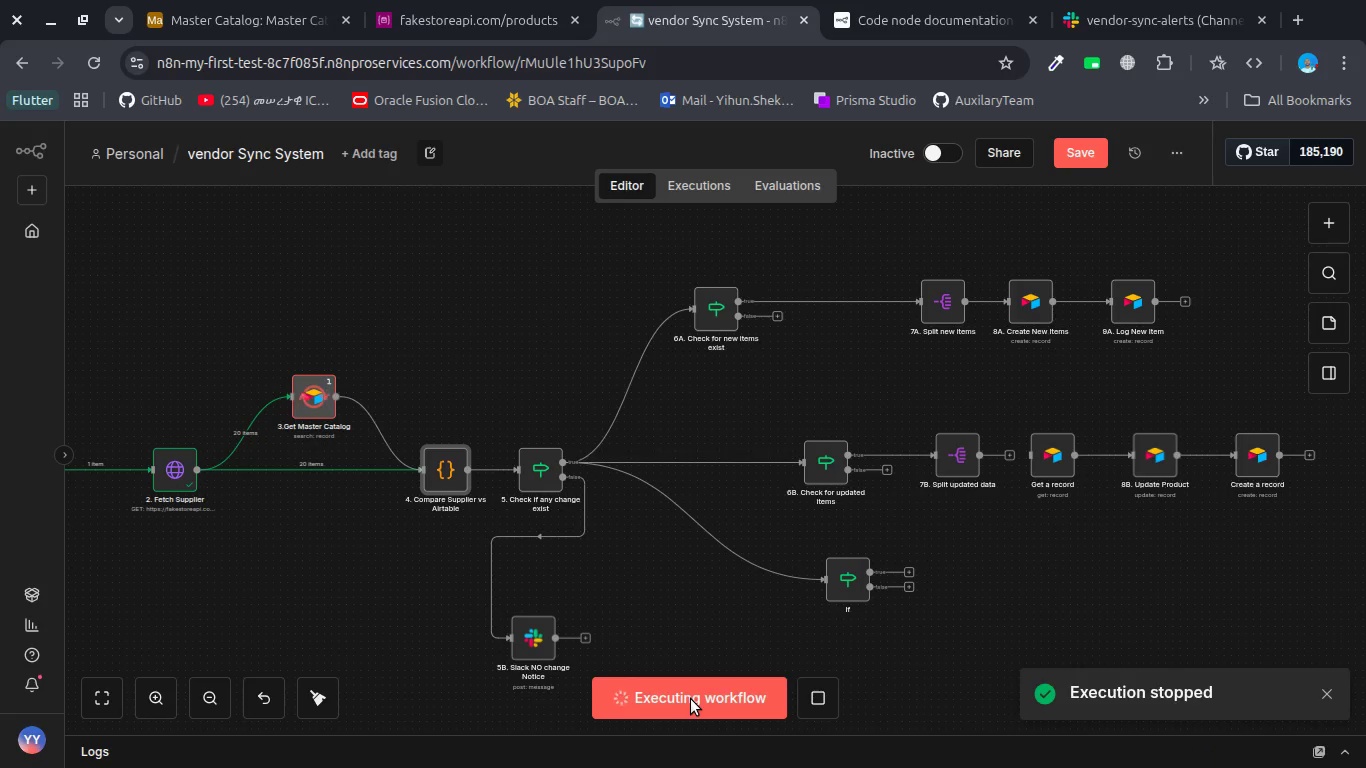 
mouse_move([579, 484])
 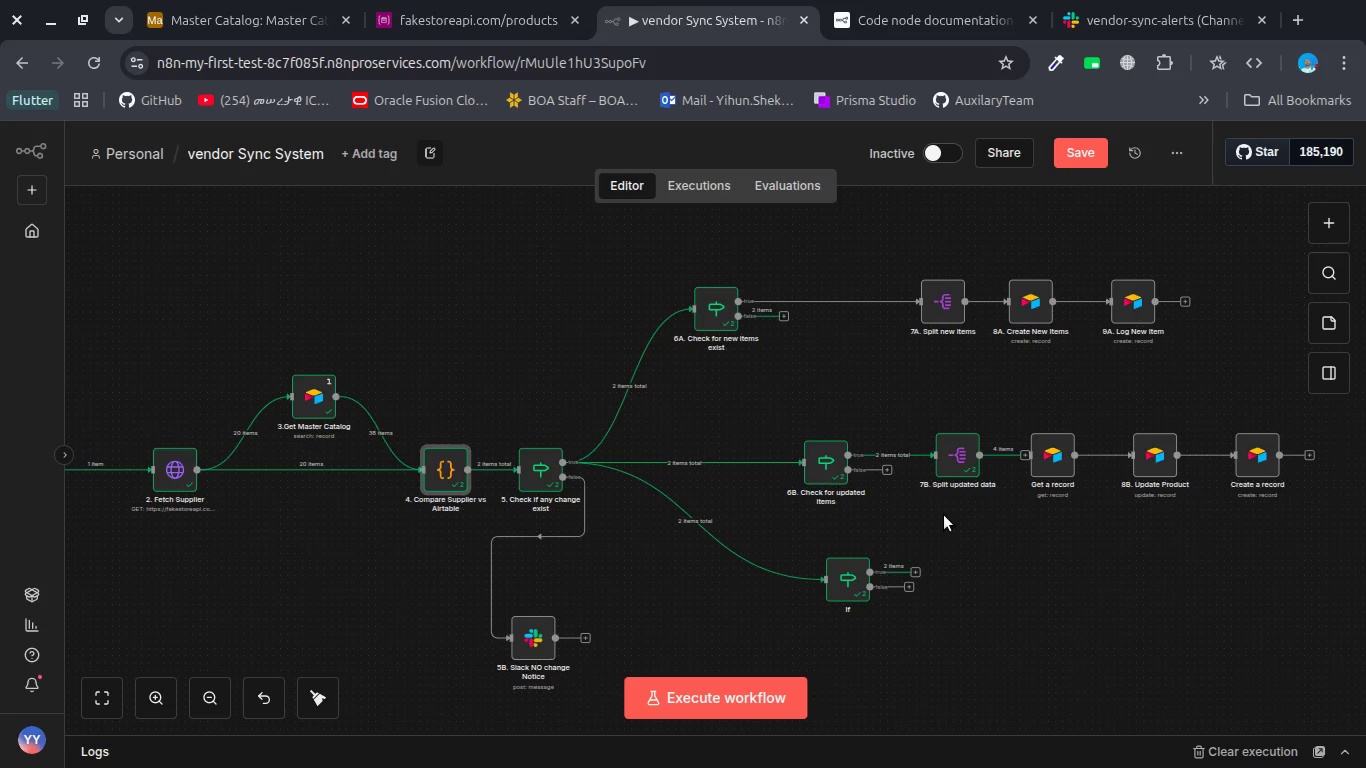 
wait(5.2)
 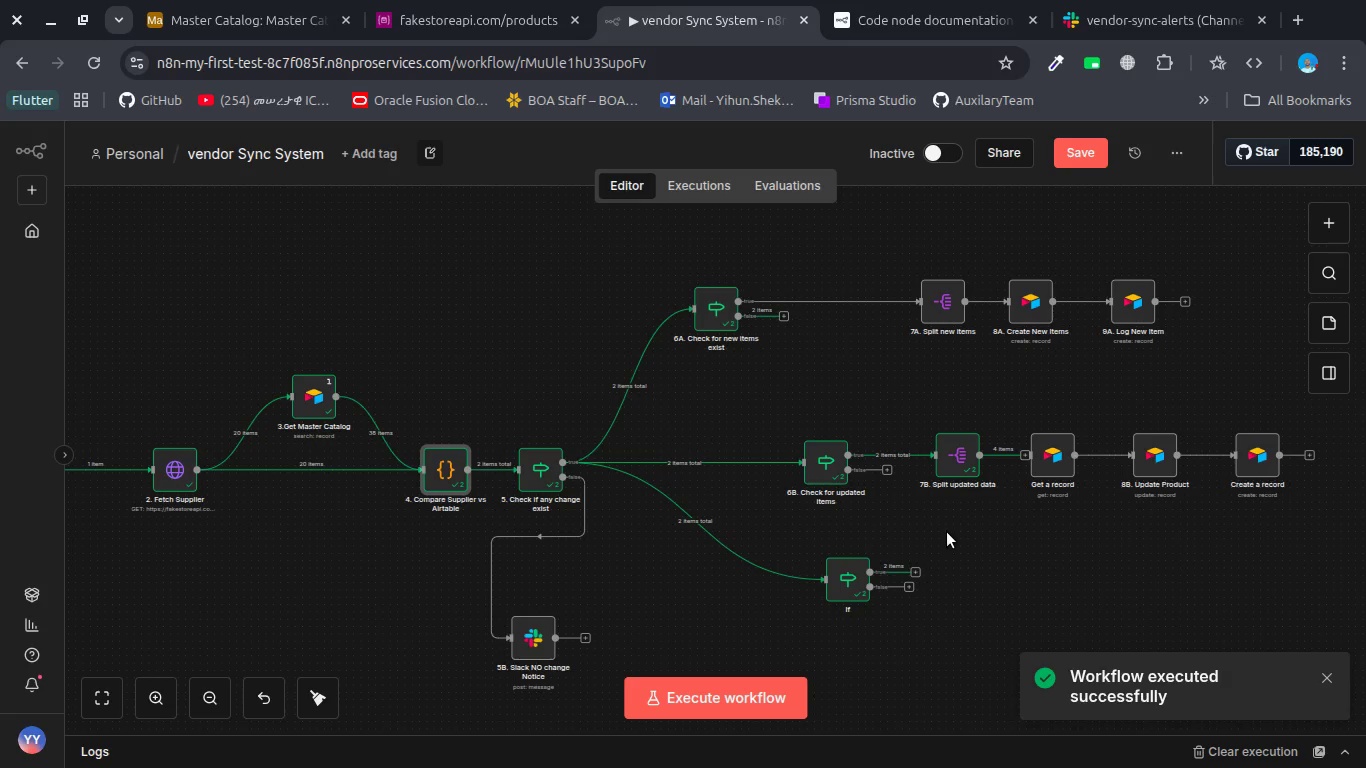 
left_click_drag(start_coordinate=[1062, 455], to_coordinate=[1076, 457])
 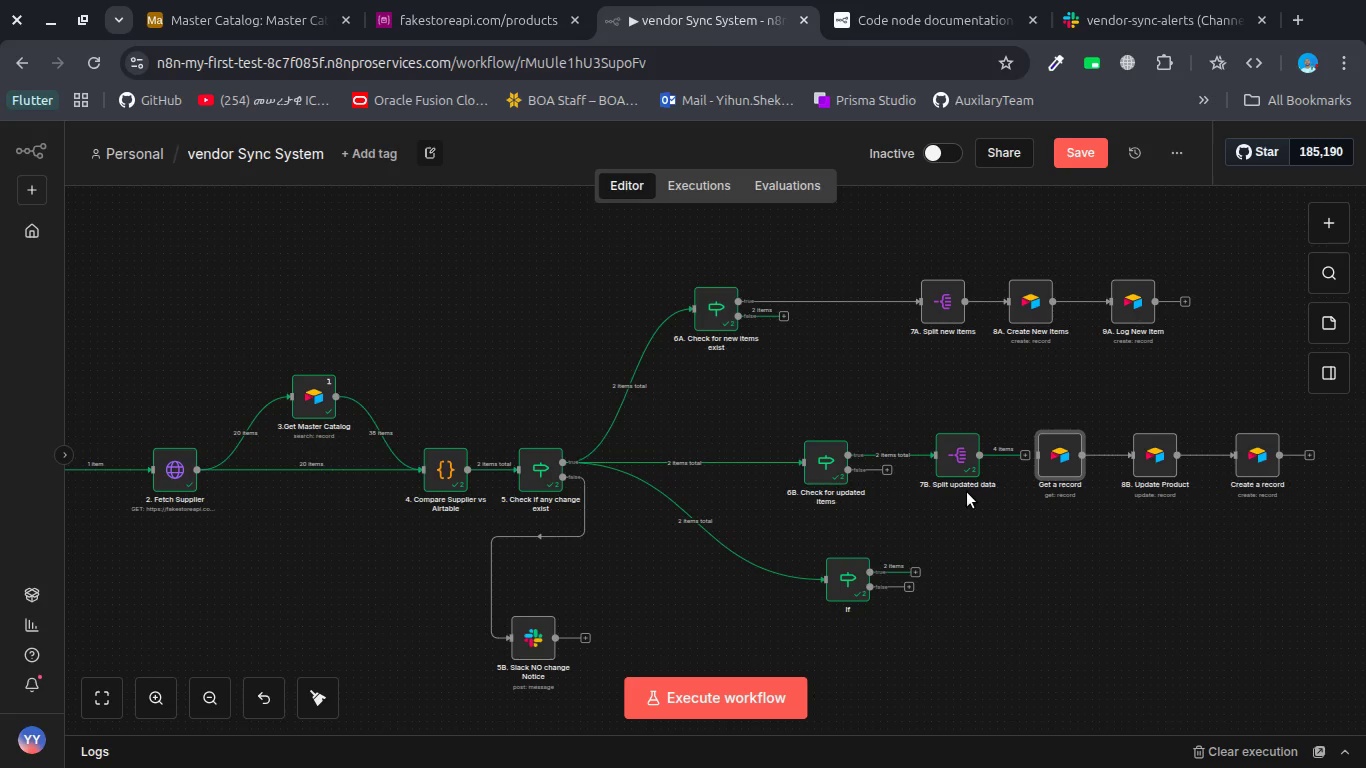 
wait(5.9)
 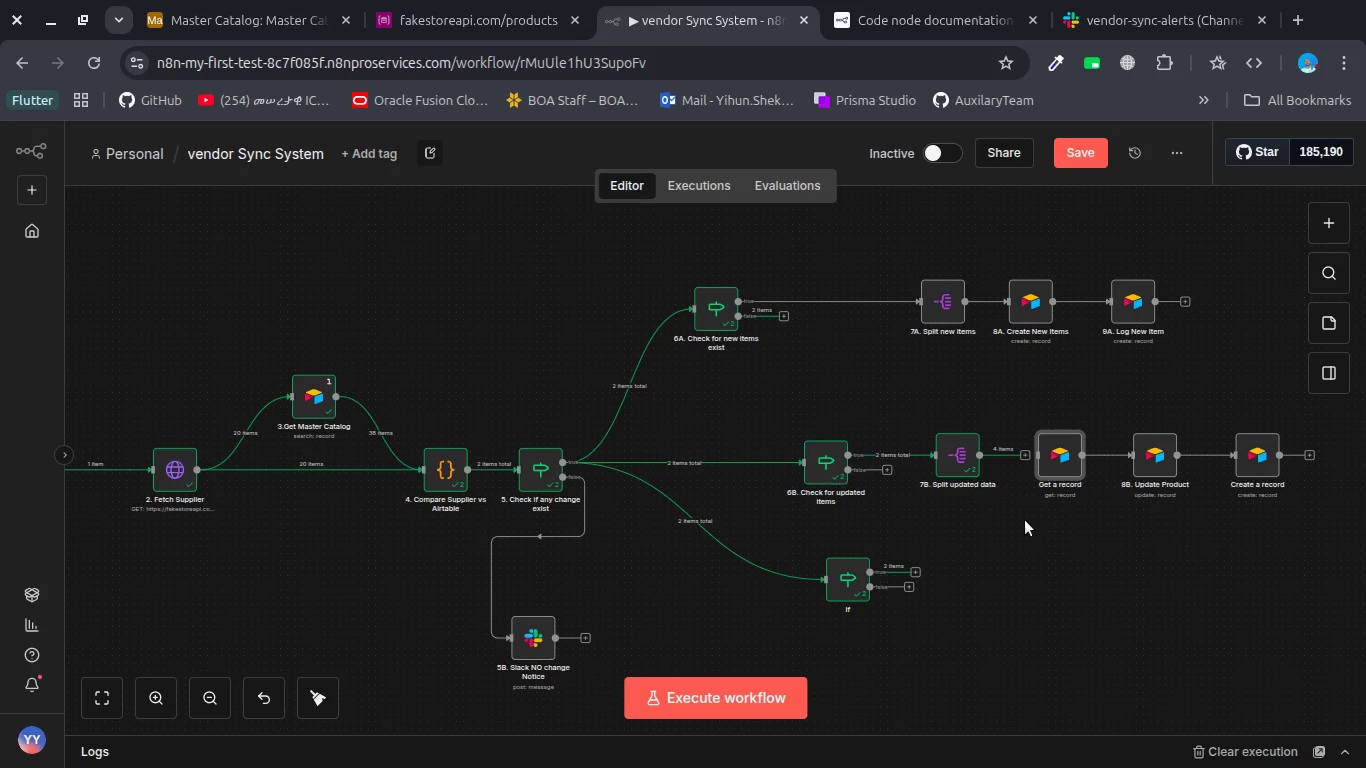 
mouse_move([720, 325])
 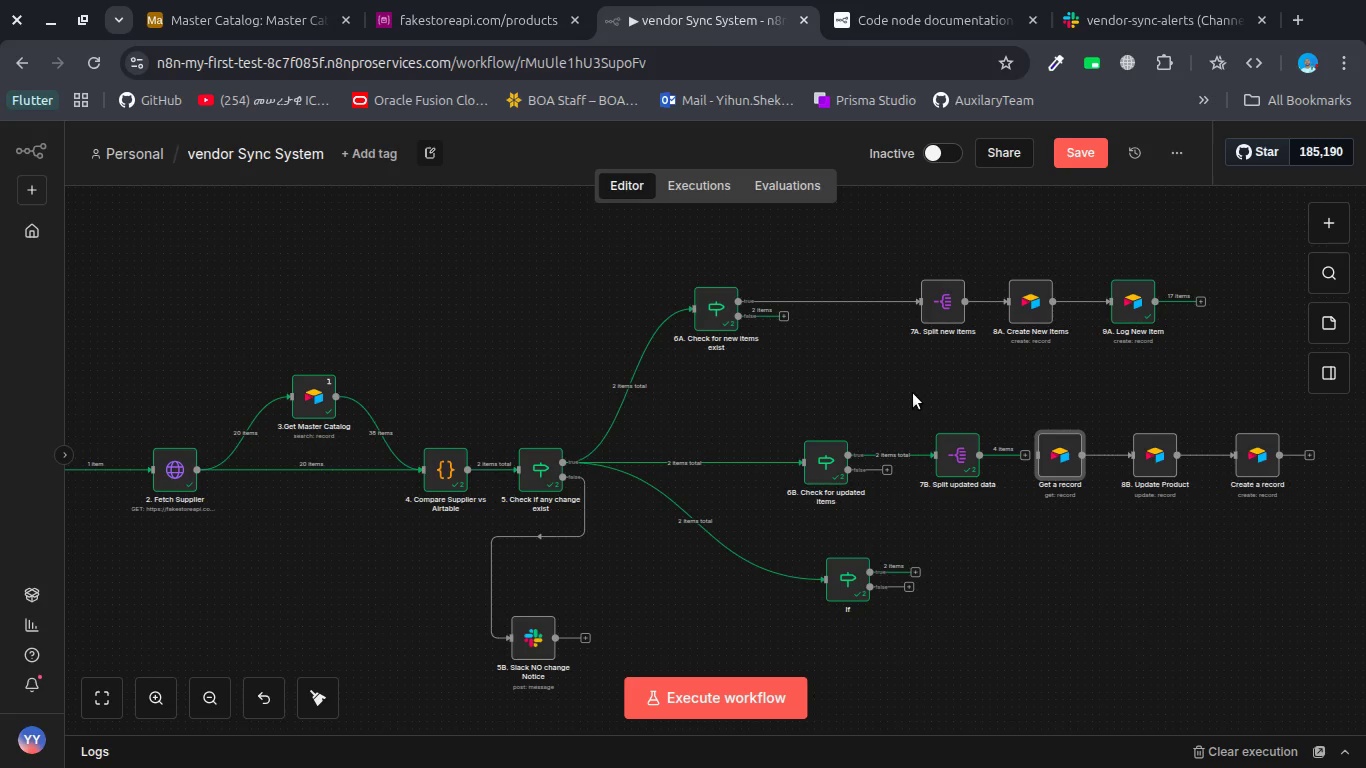 
mouse_move([1106, 351])
 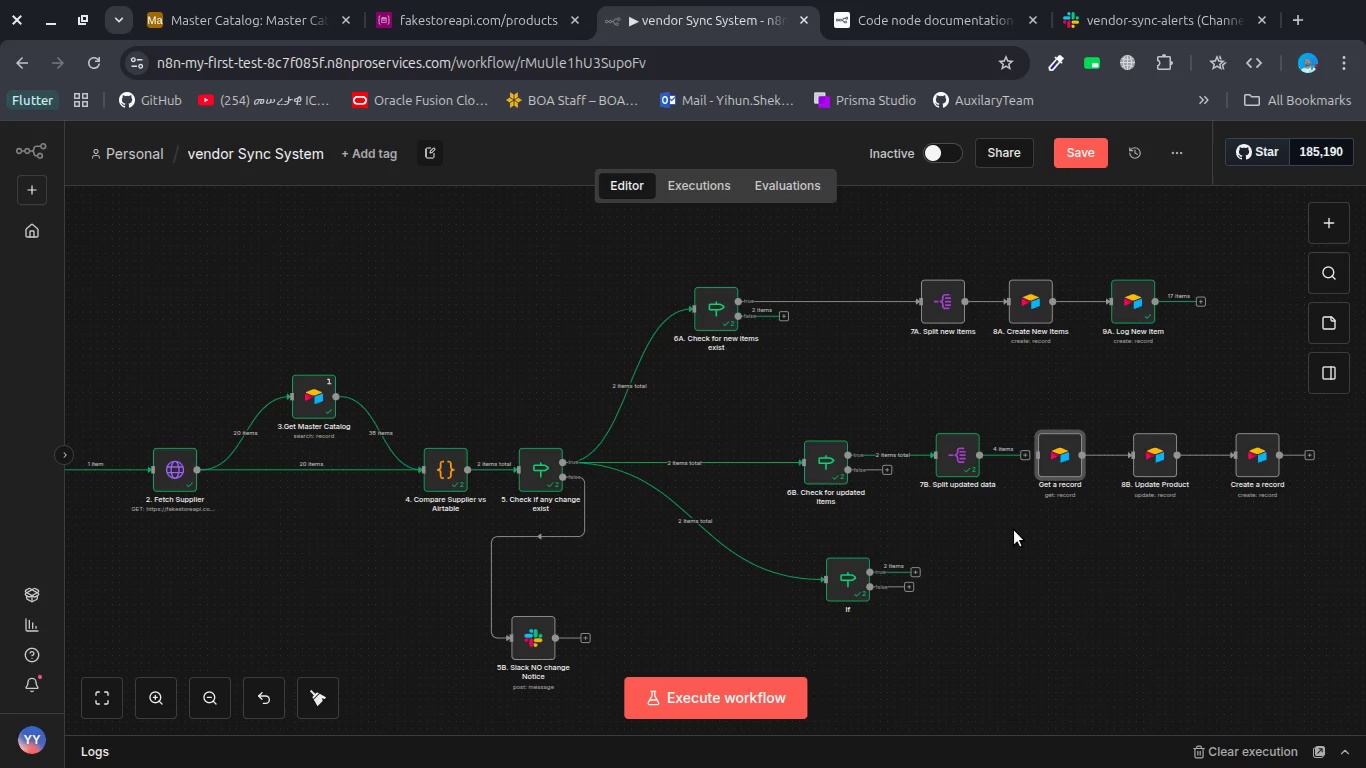 
wait(12.57)
 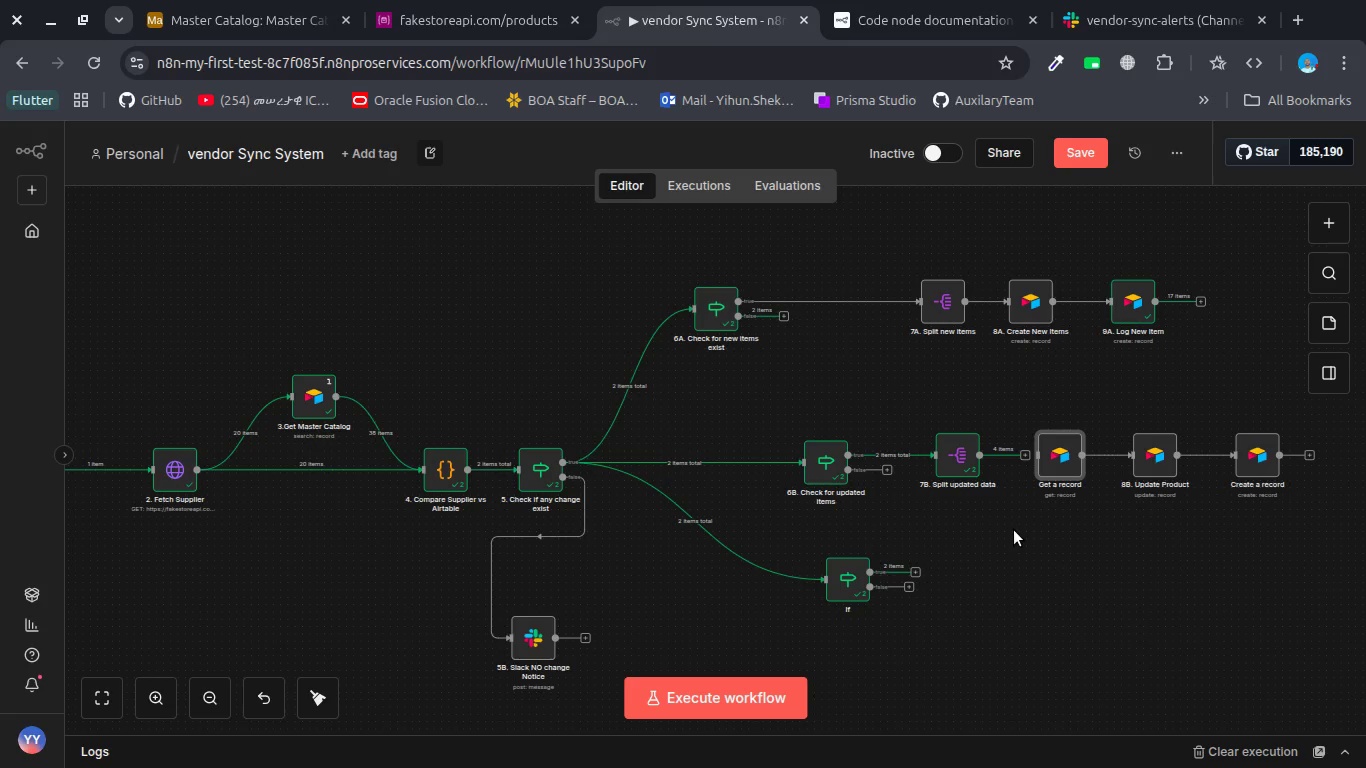 
double_click([712, 305])
 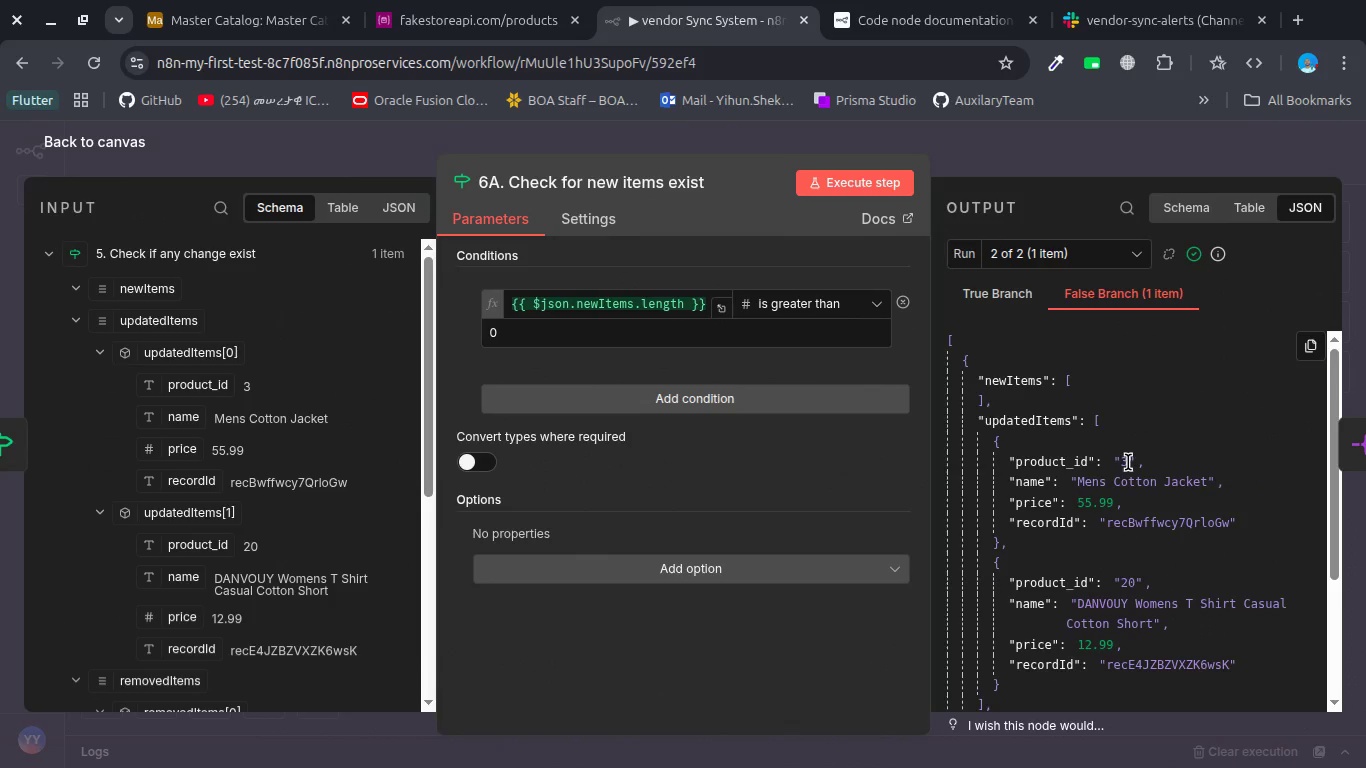 
scroll: coordinate [1128, 462], scroll_direction: down, amount: 4.0
 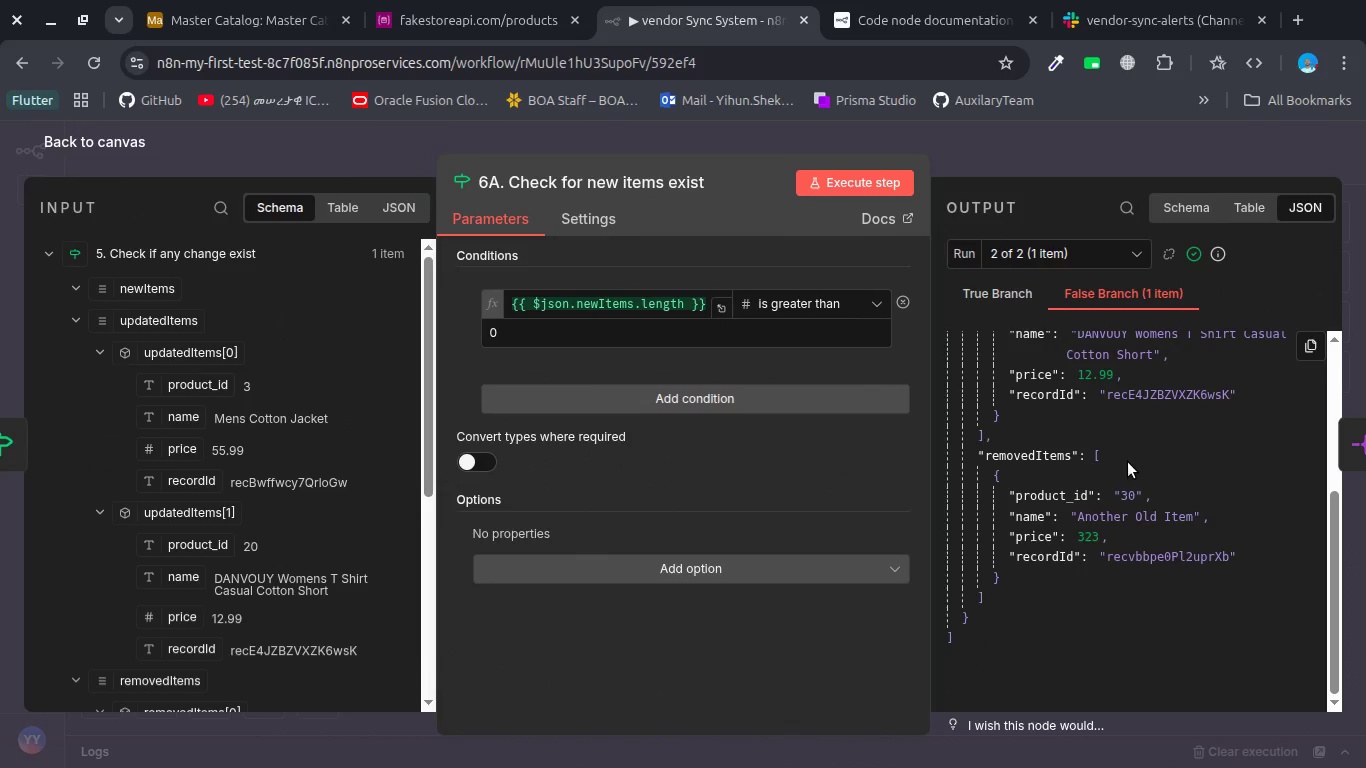 
key(Escape)
 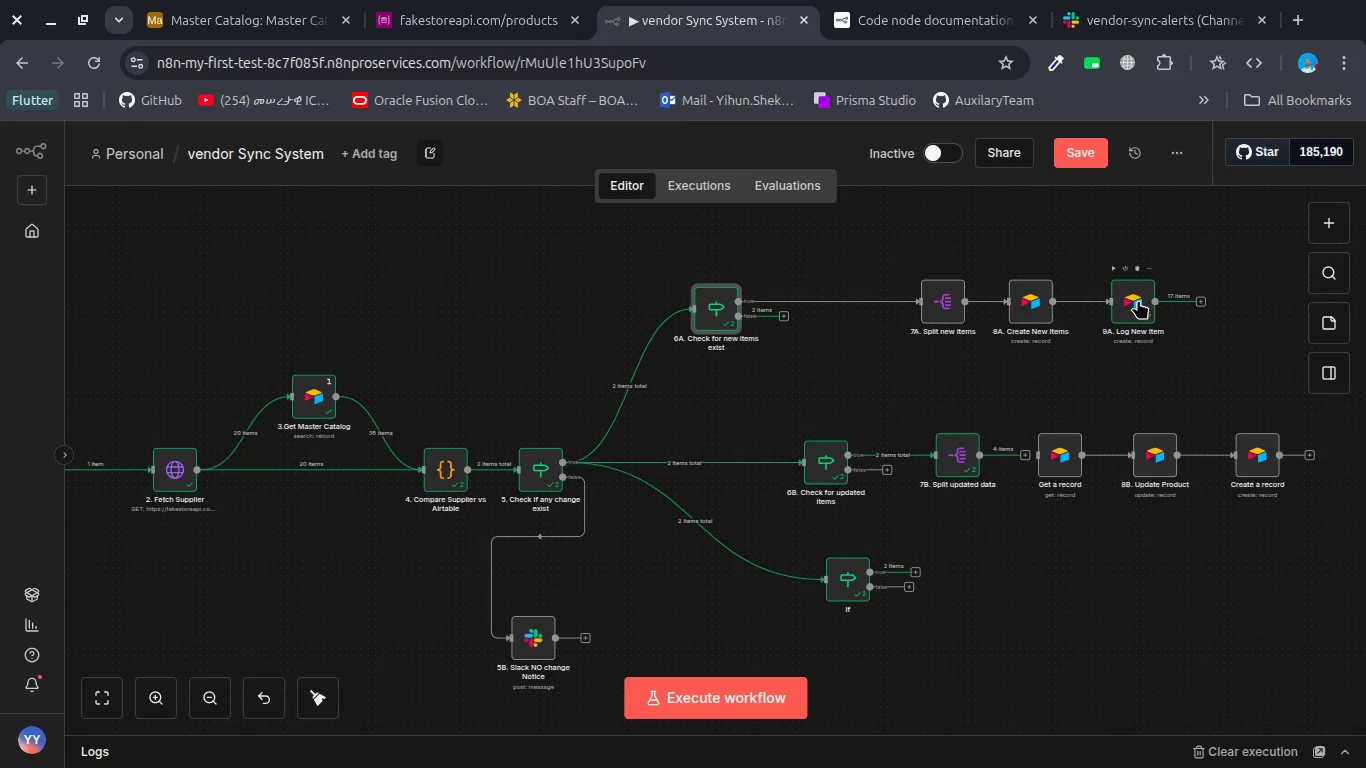 
double_click([1138, 300])
 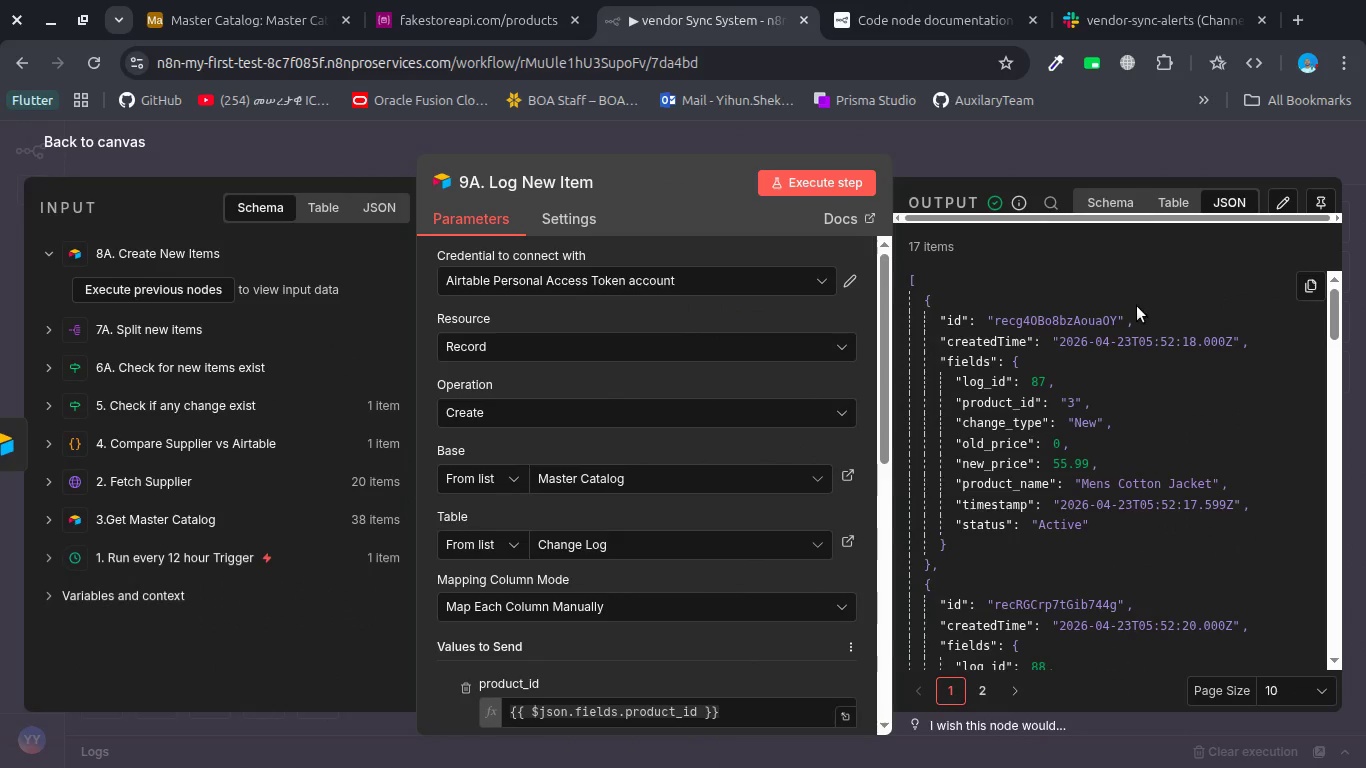 
scroll: coordinate [1117, 413], scroll_direction: down, amount: 7.0
 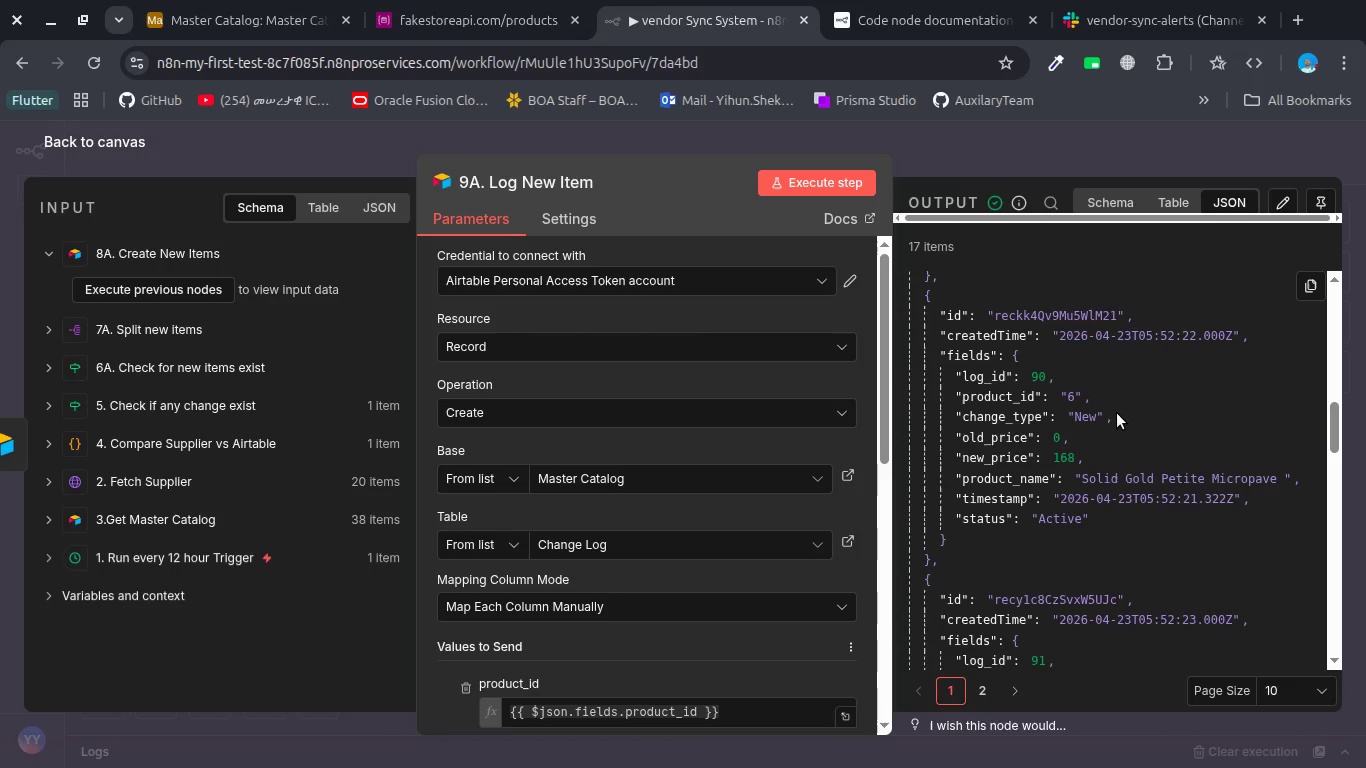 
key(Escape)
 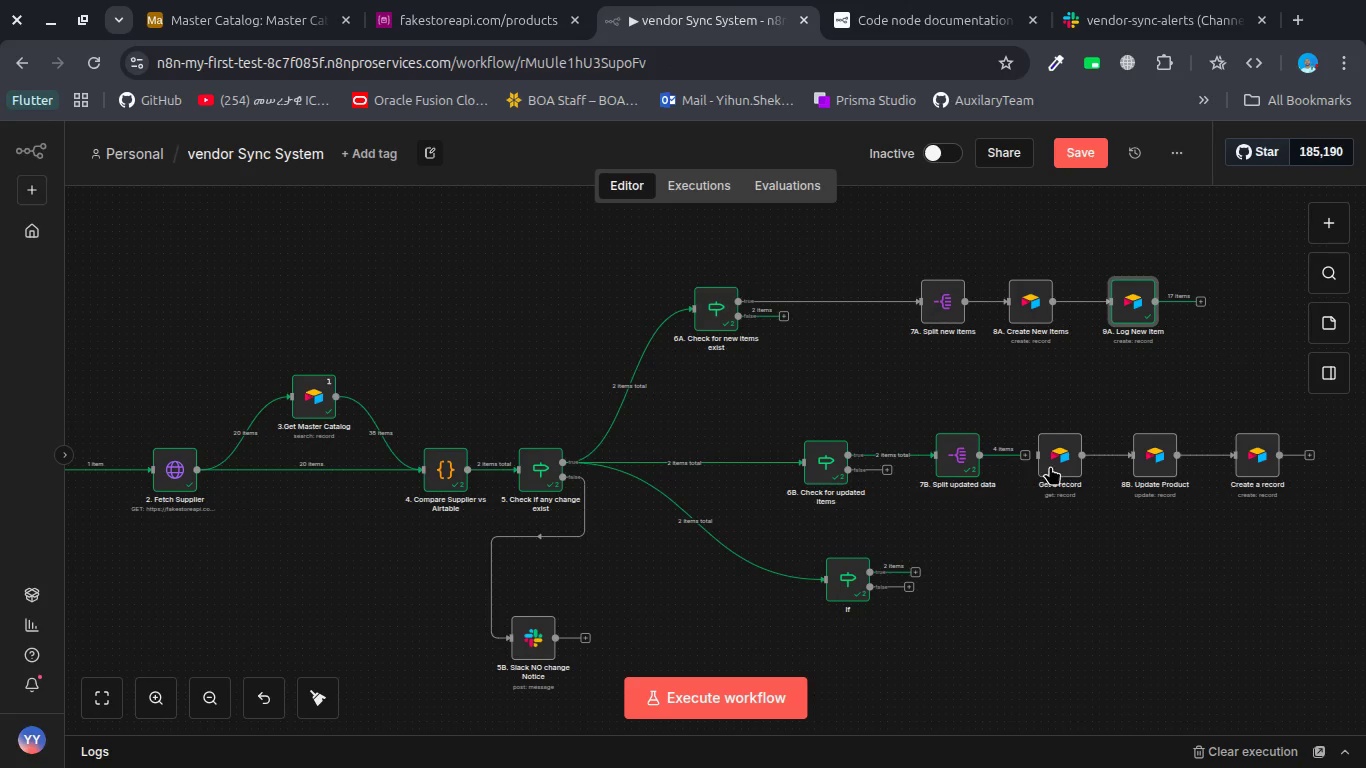 
wait(7.71)
 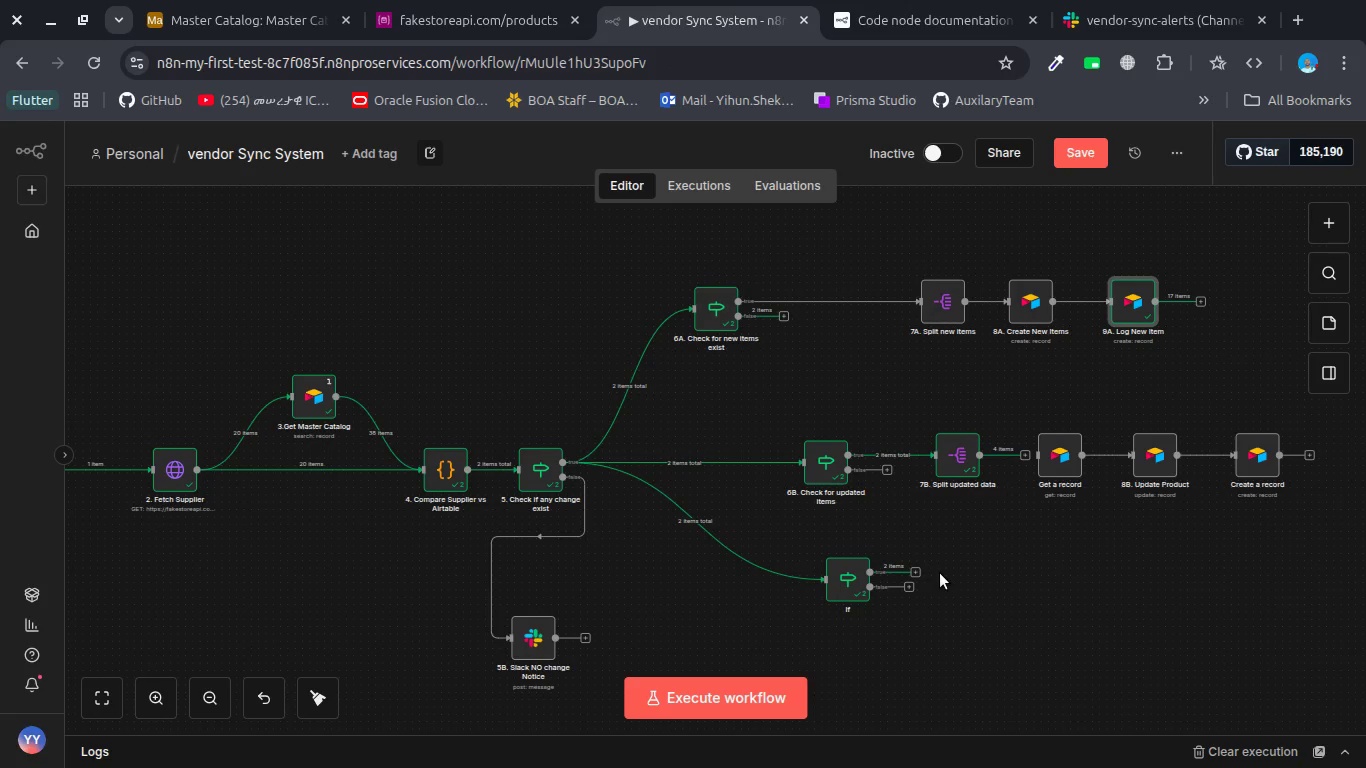 
left_click_drag(start_coordinate=[1029, 454], to_coordinate=[1043, 453])
 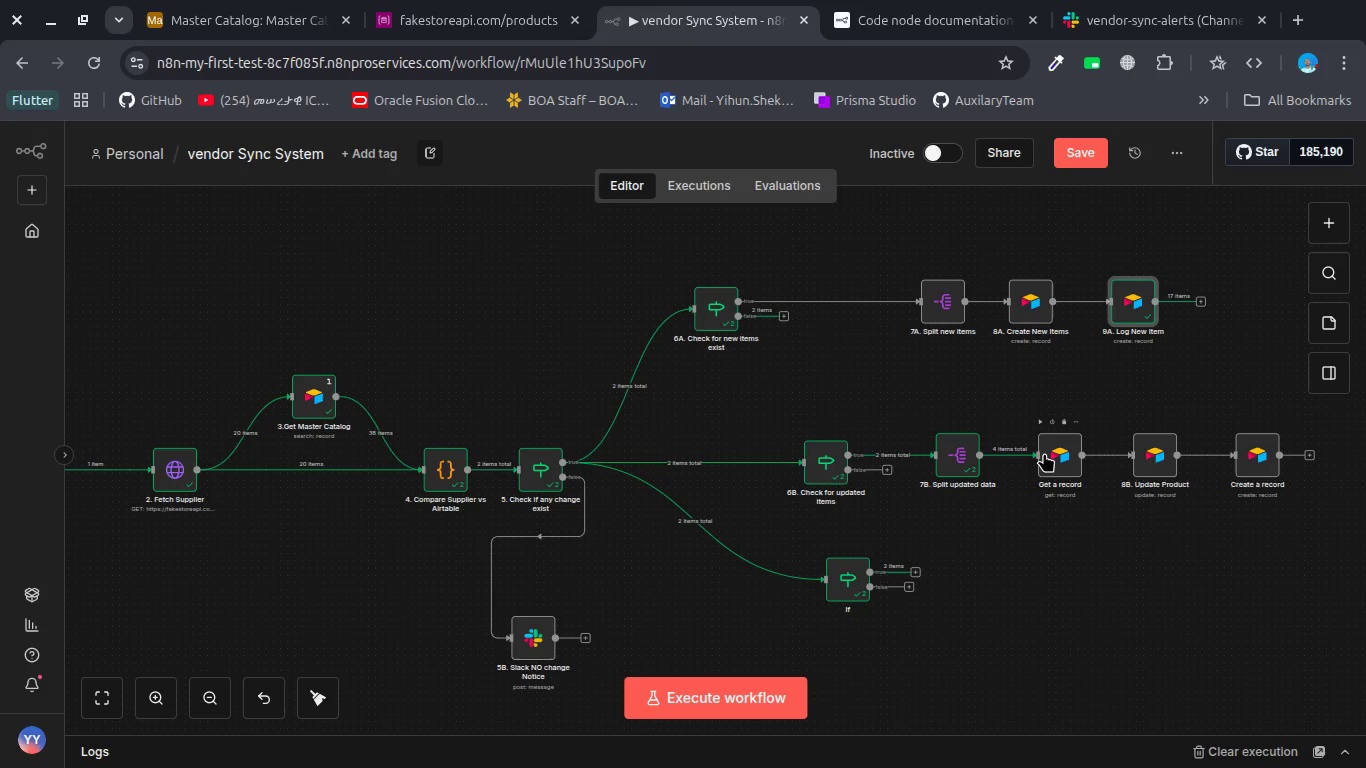 
double_click([1044, 453])
 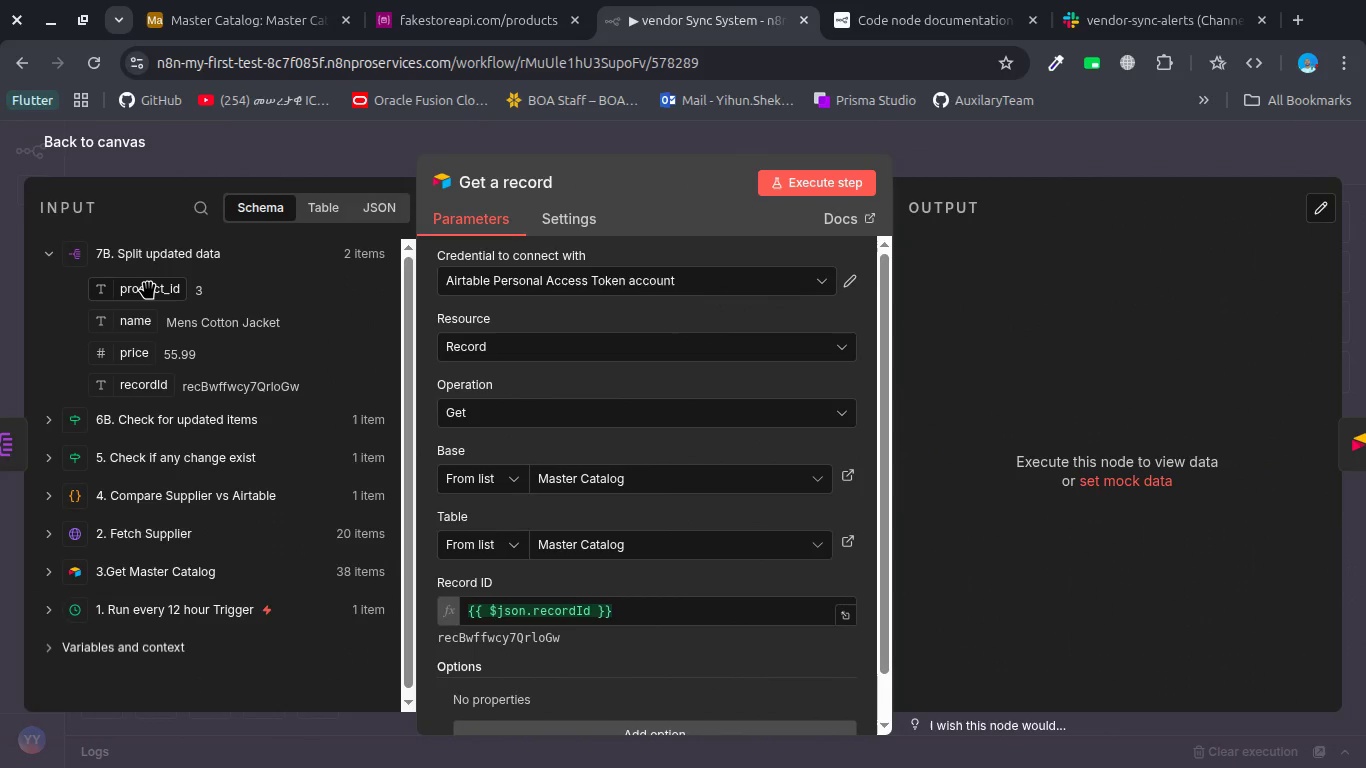 
wait(5.34)
 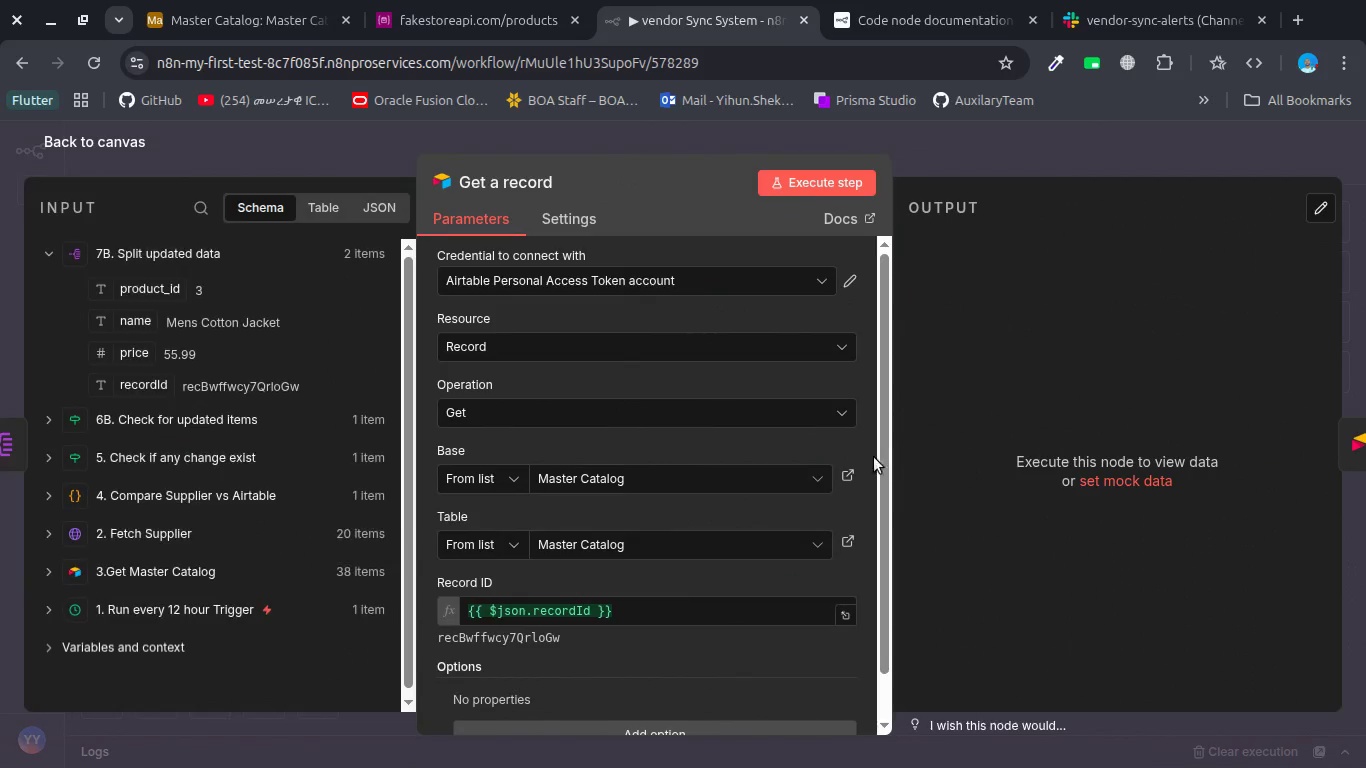 
key(Escape)
 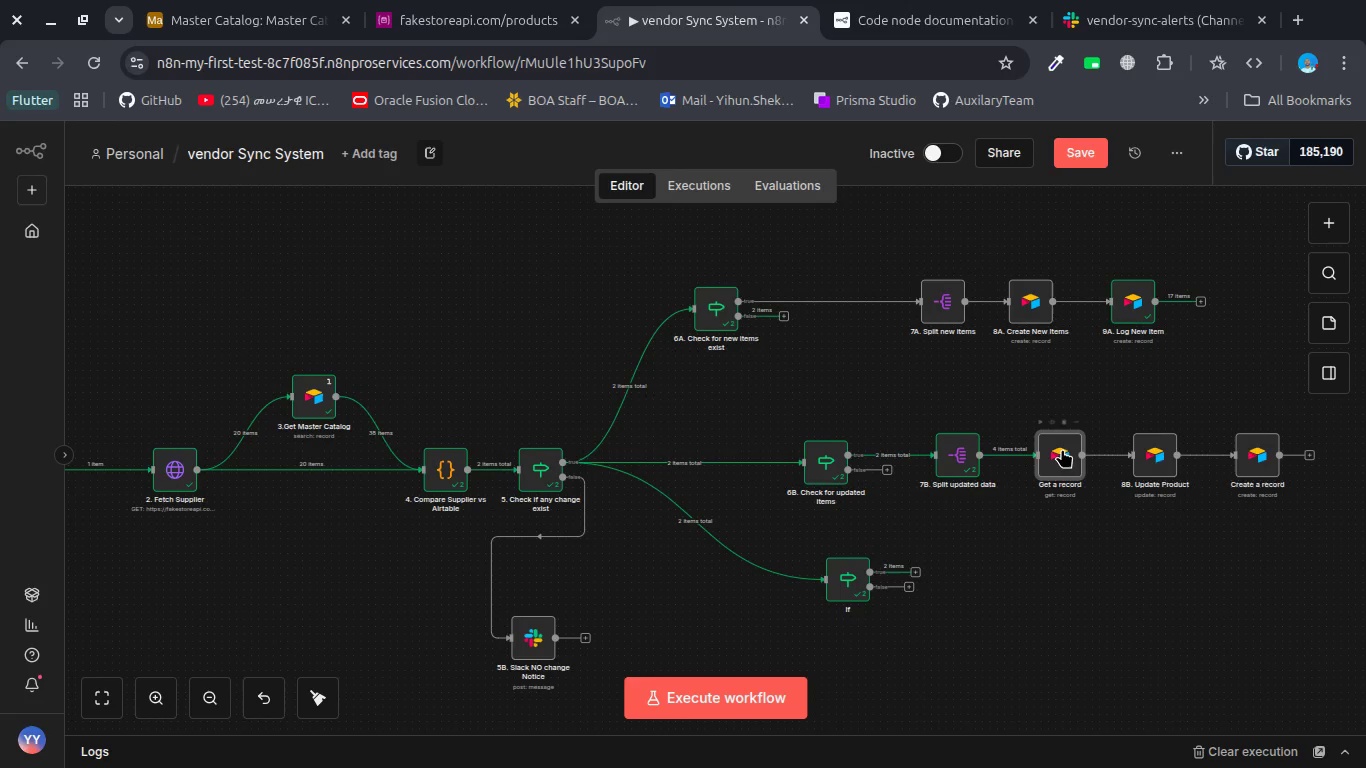 
double_click([1065, 449])
 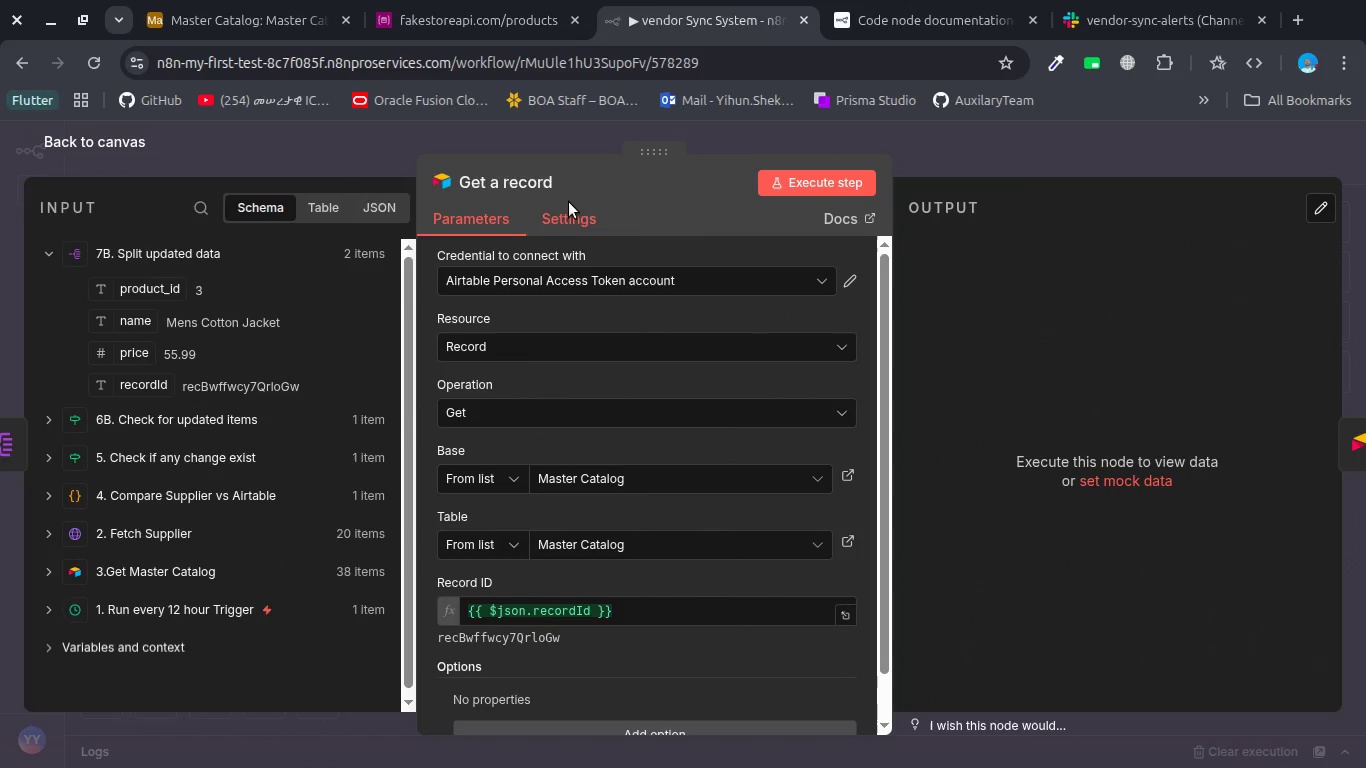 
left_click([525, 179])
 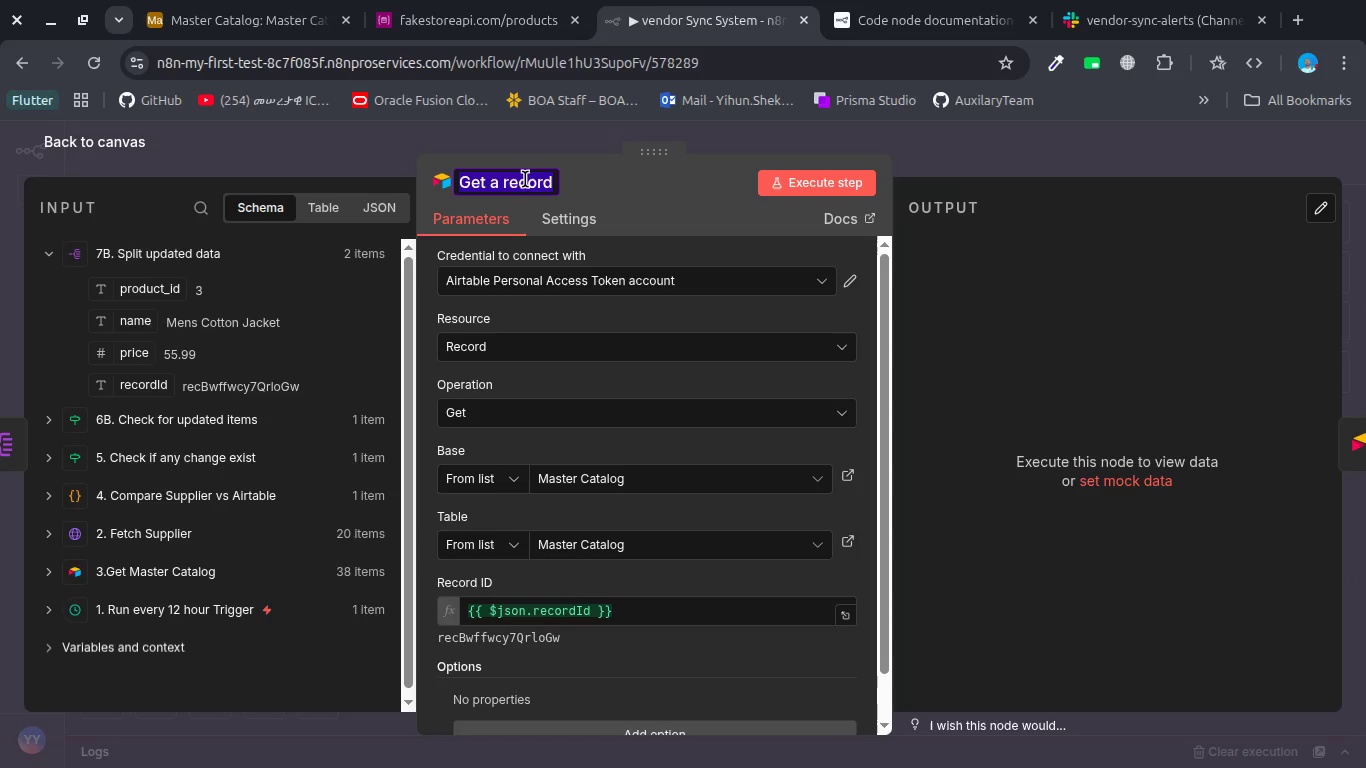 
key(ArrowLeft)
 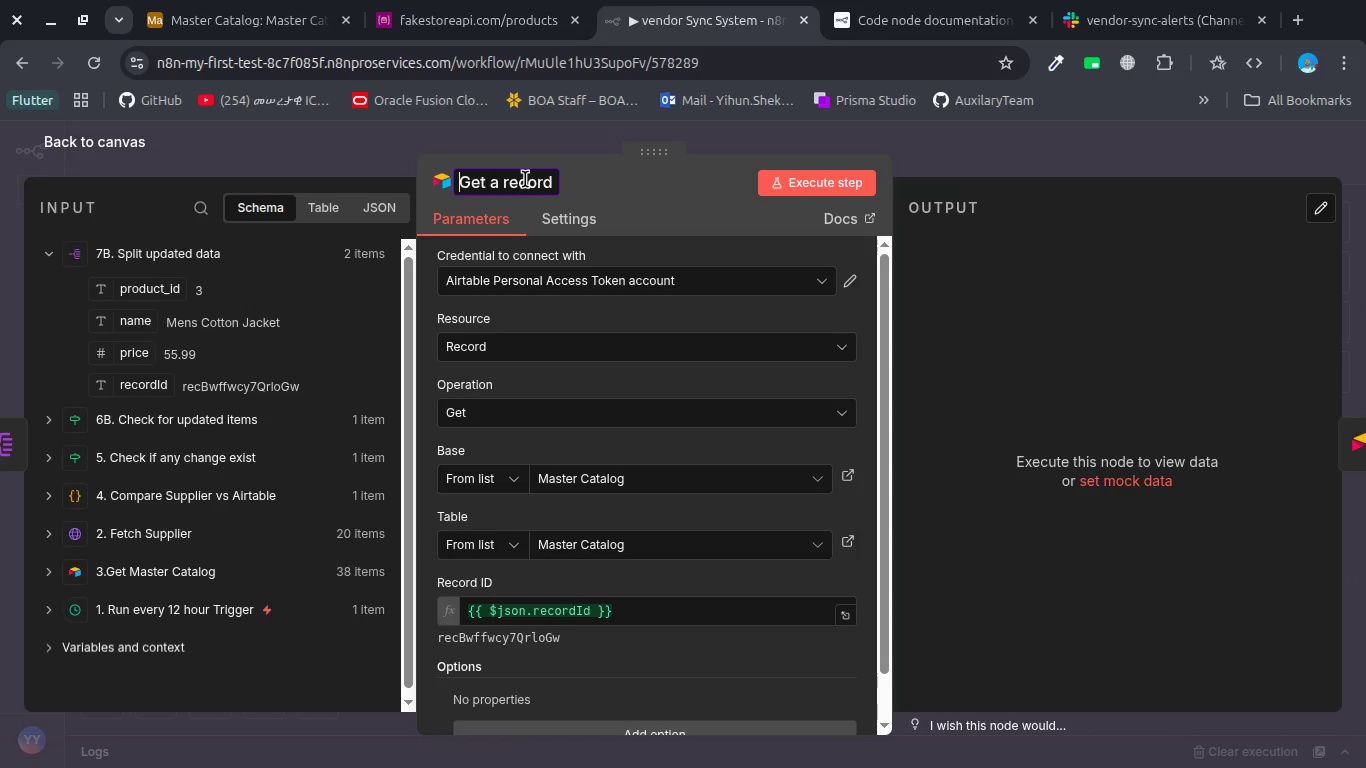 
key(ArrowRight)
 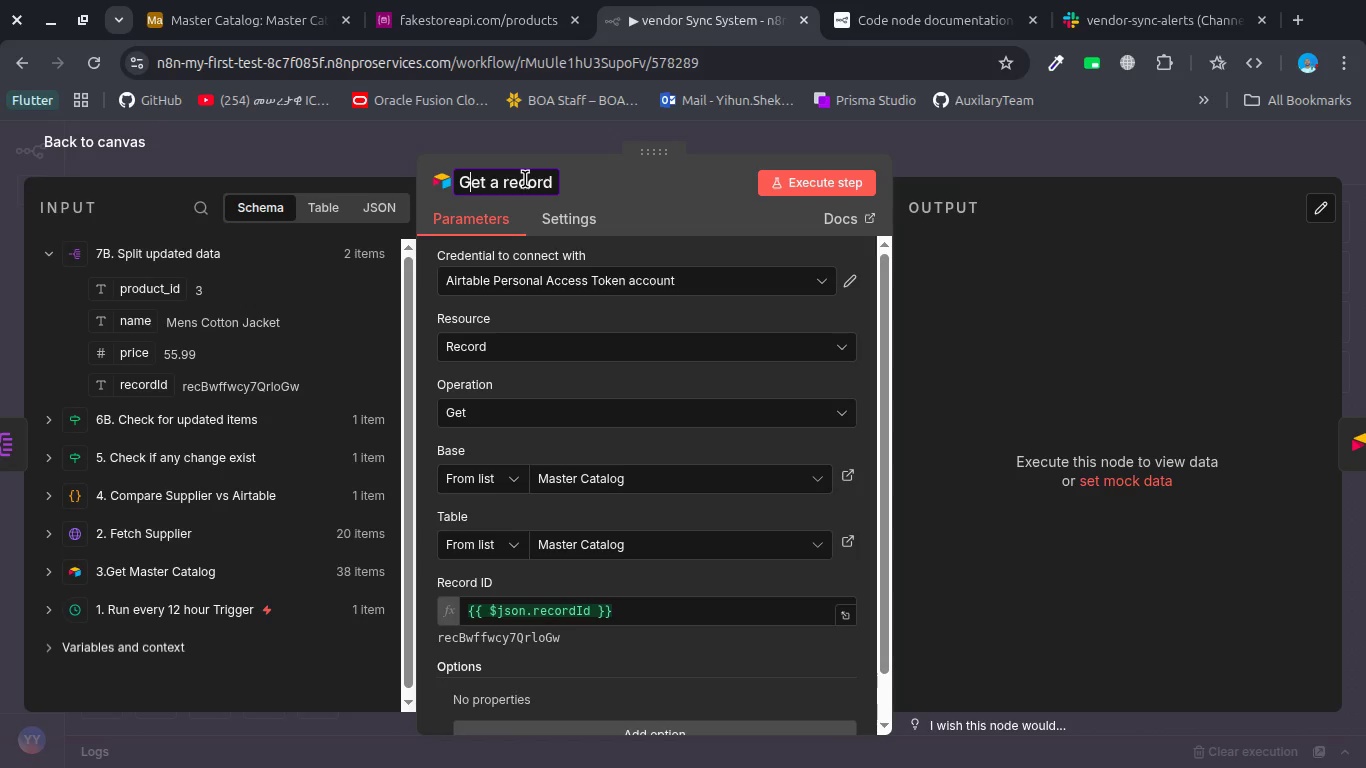 
key(ArrowRight)
 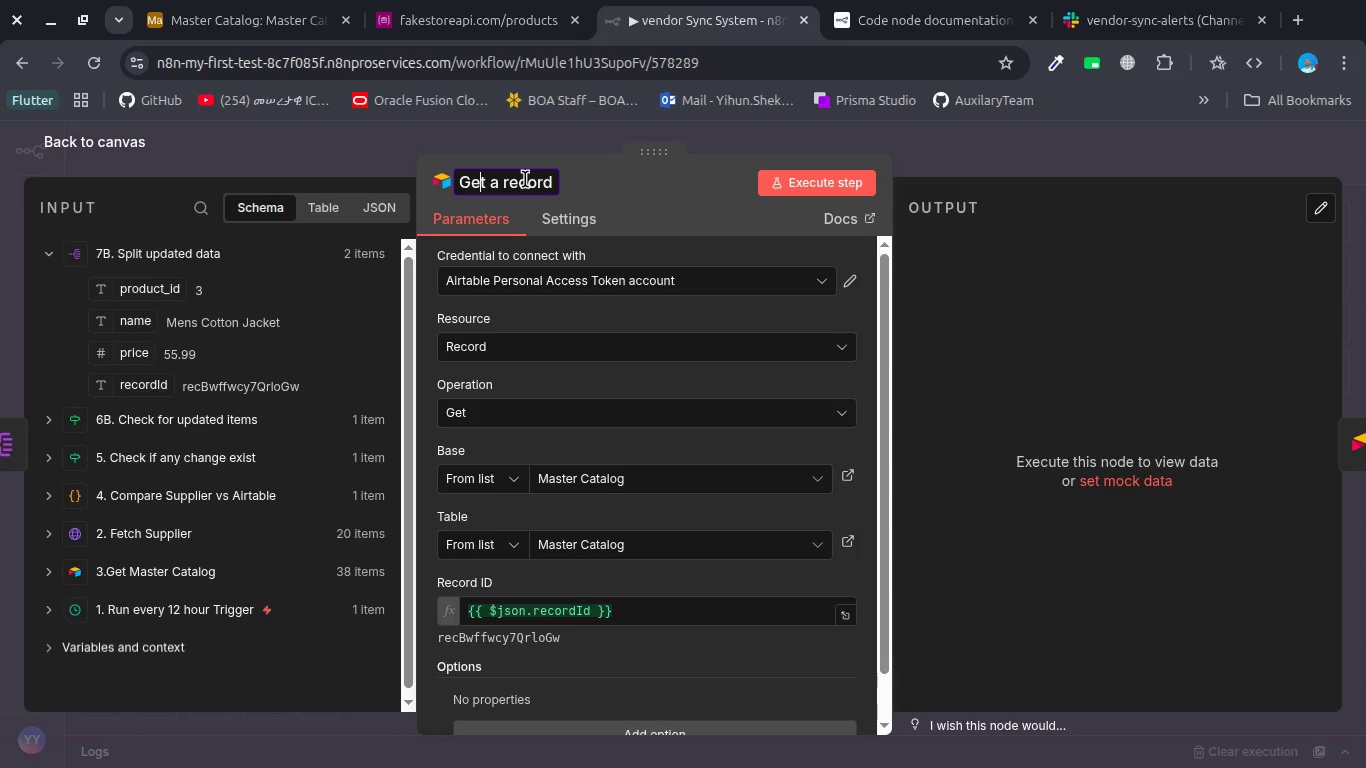 
key(ArrowRight)
 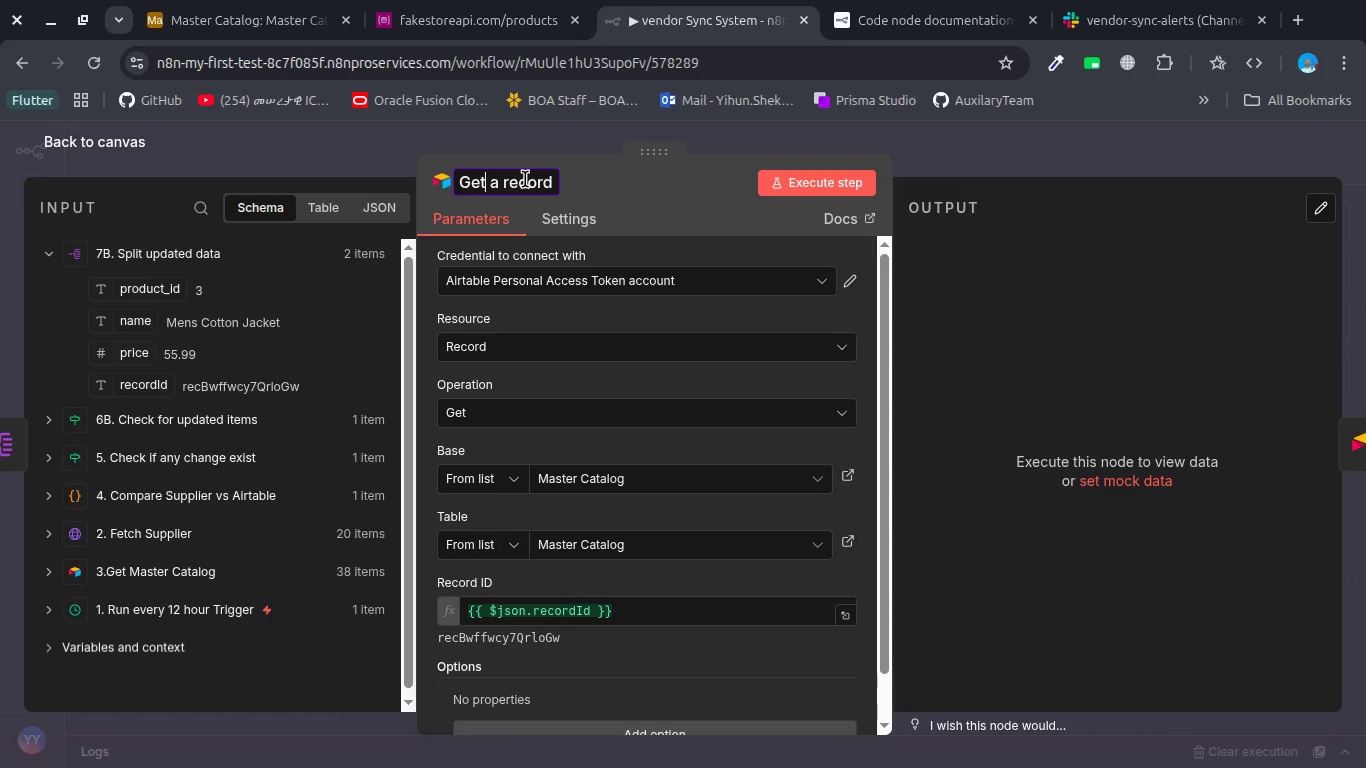 
key(ArrowRight)
 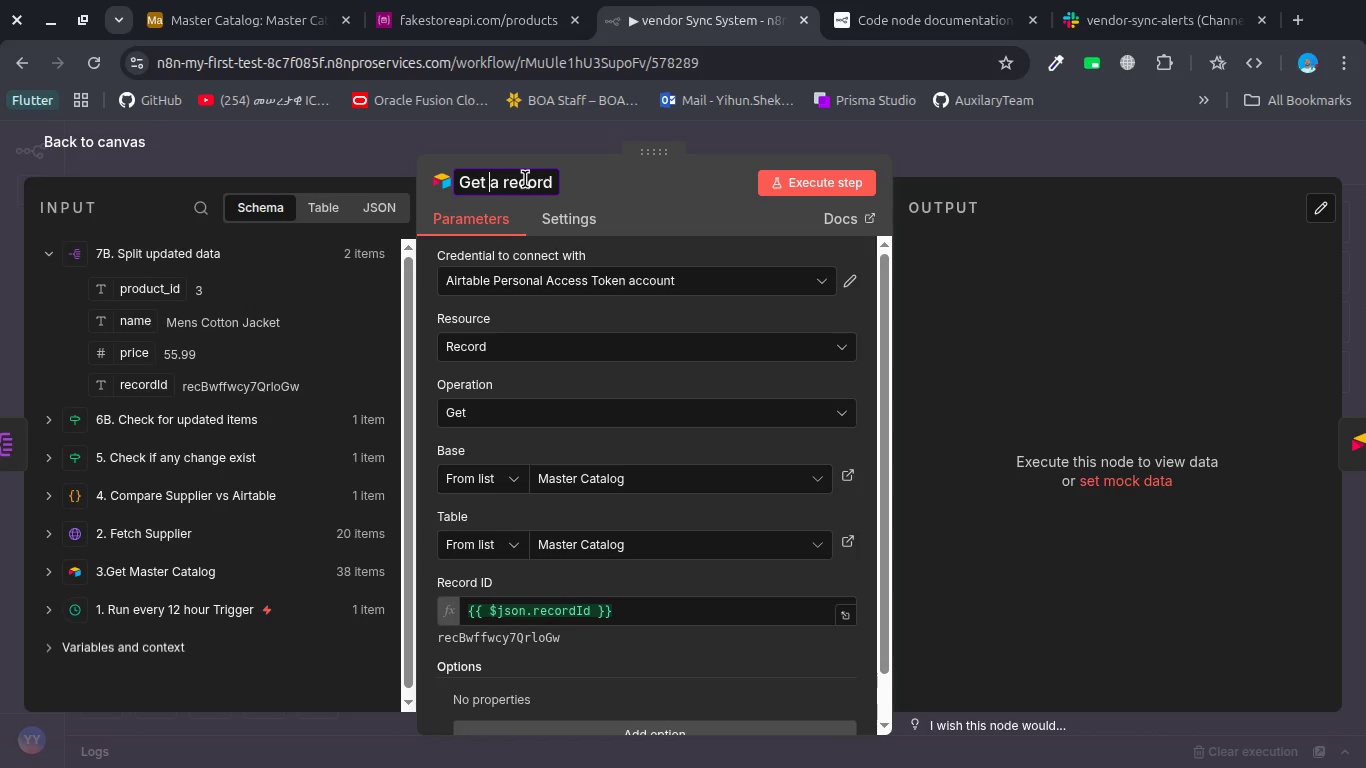 
key(ArrowRight)
 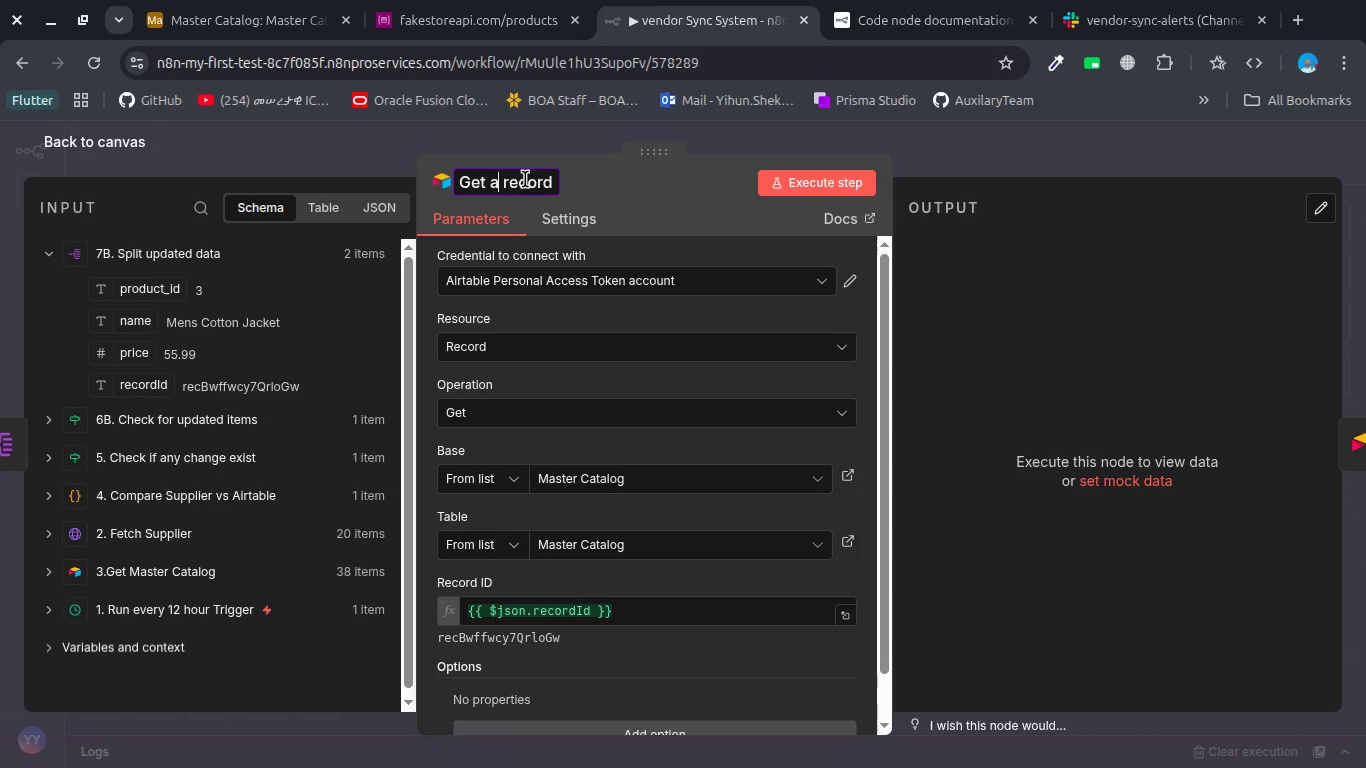 
key(Backspace)
type(0)
key(Backspace)
type(old)
 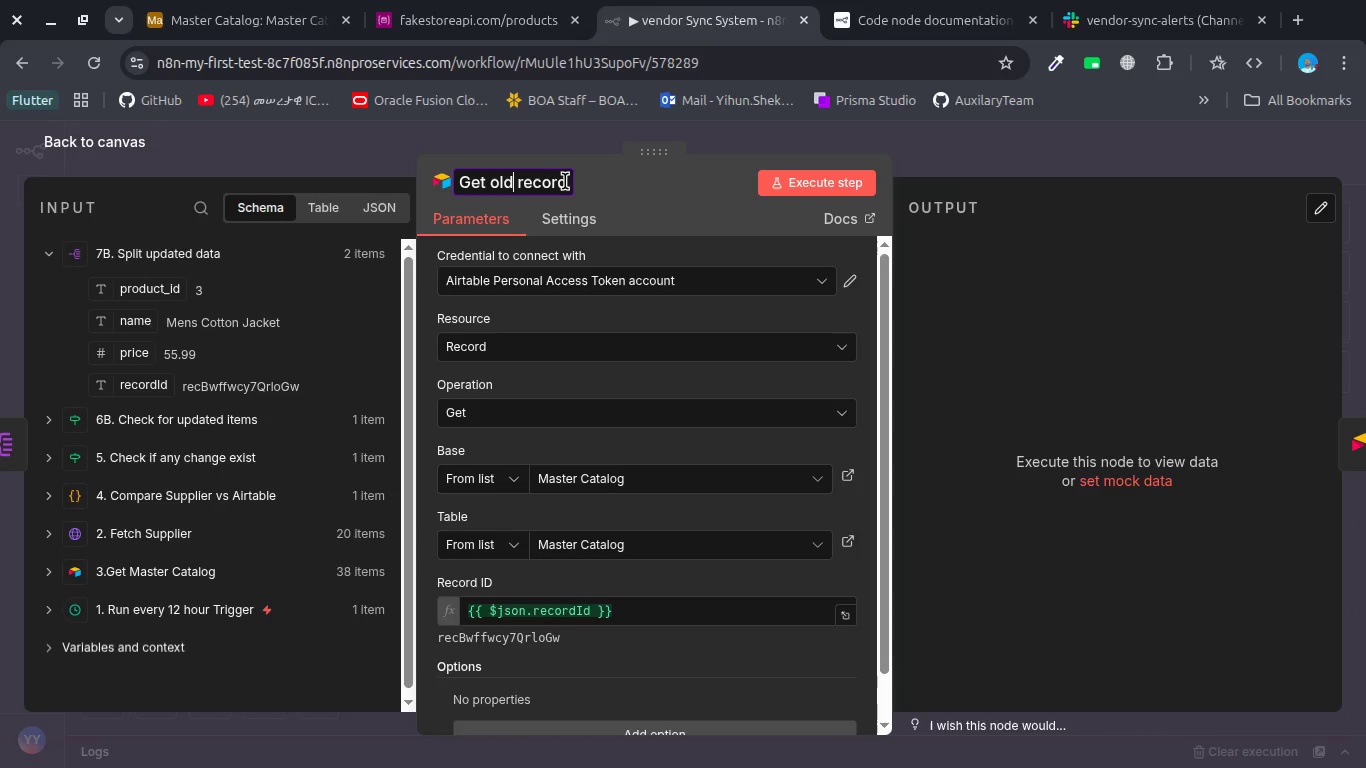 
left_click([566, 180])
 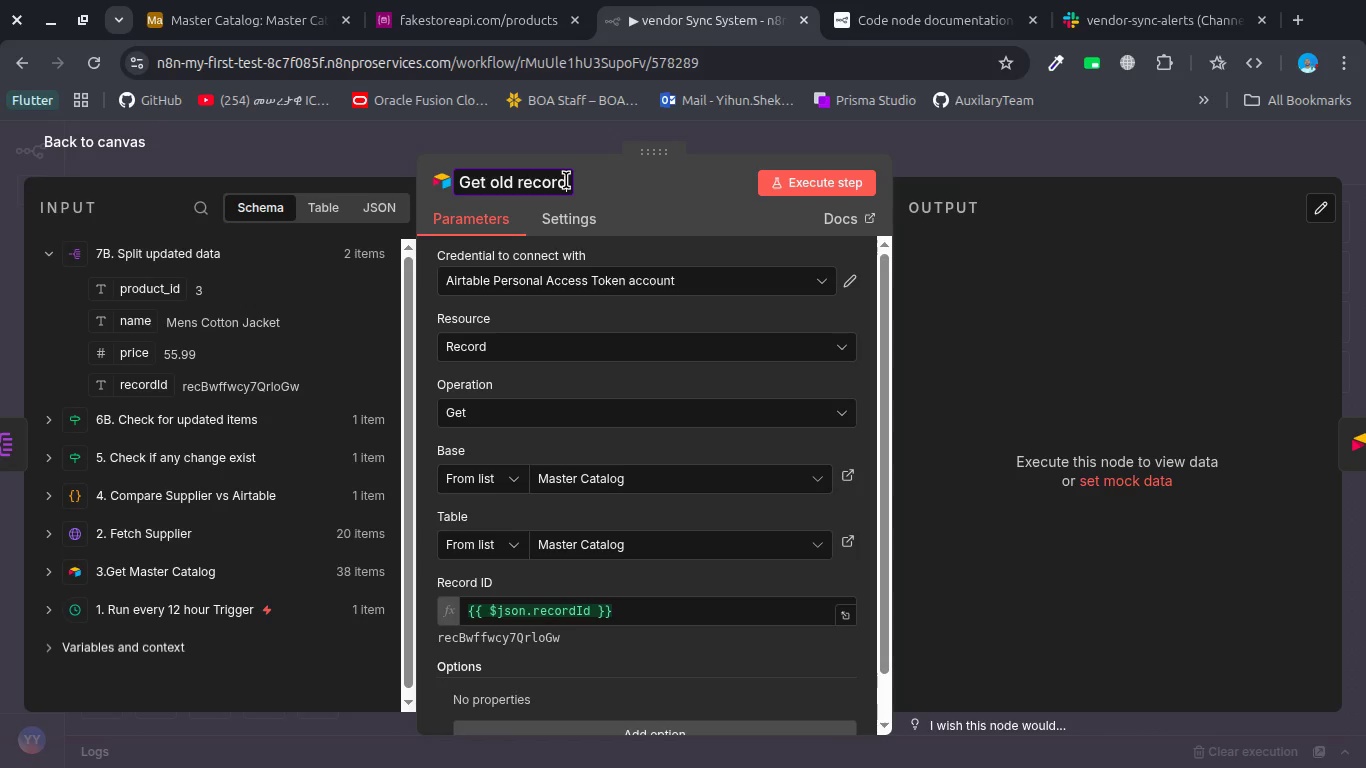 
type( vaues)
 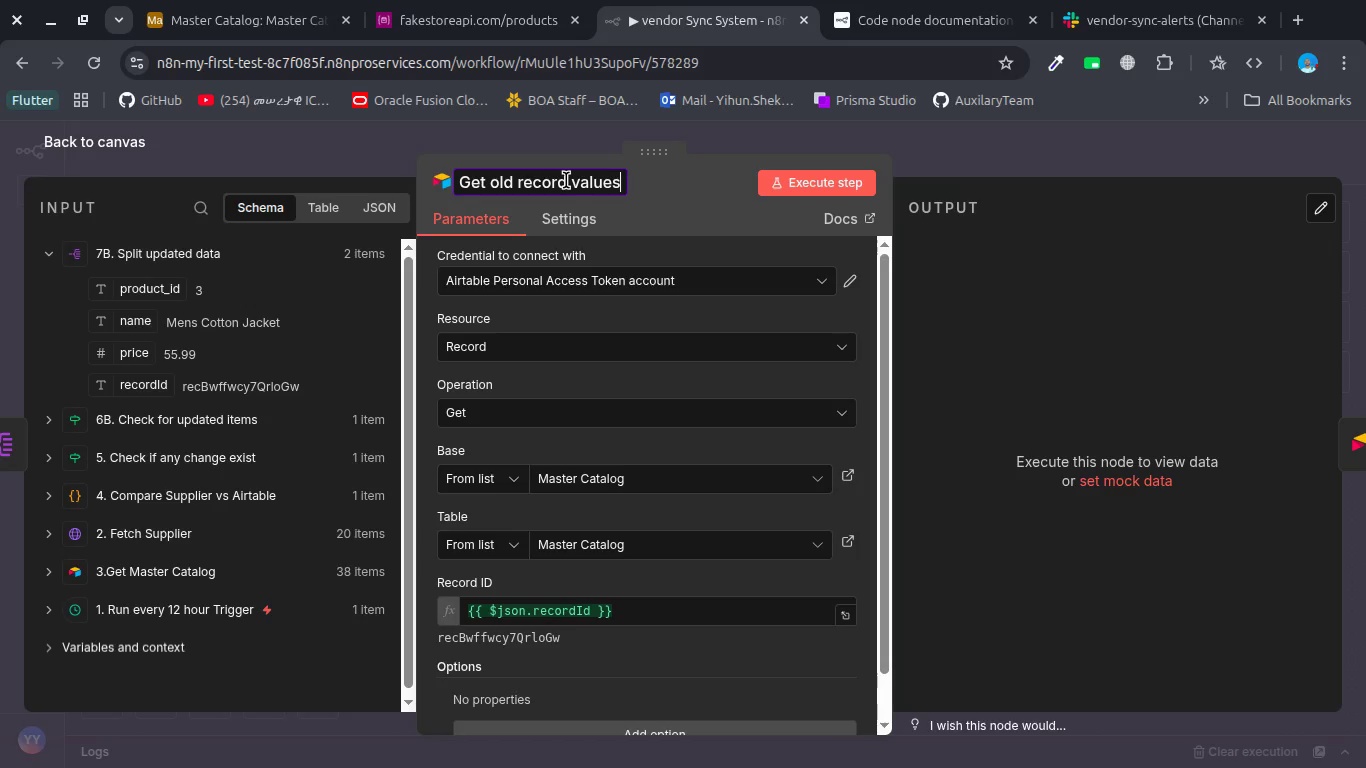 
hold_key(key=L, duration=0.31)
 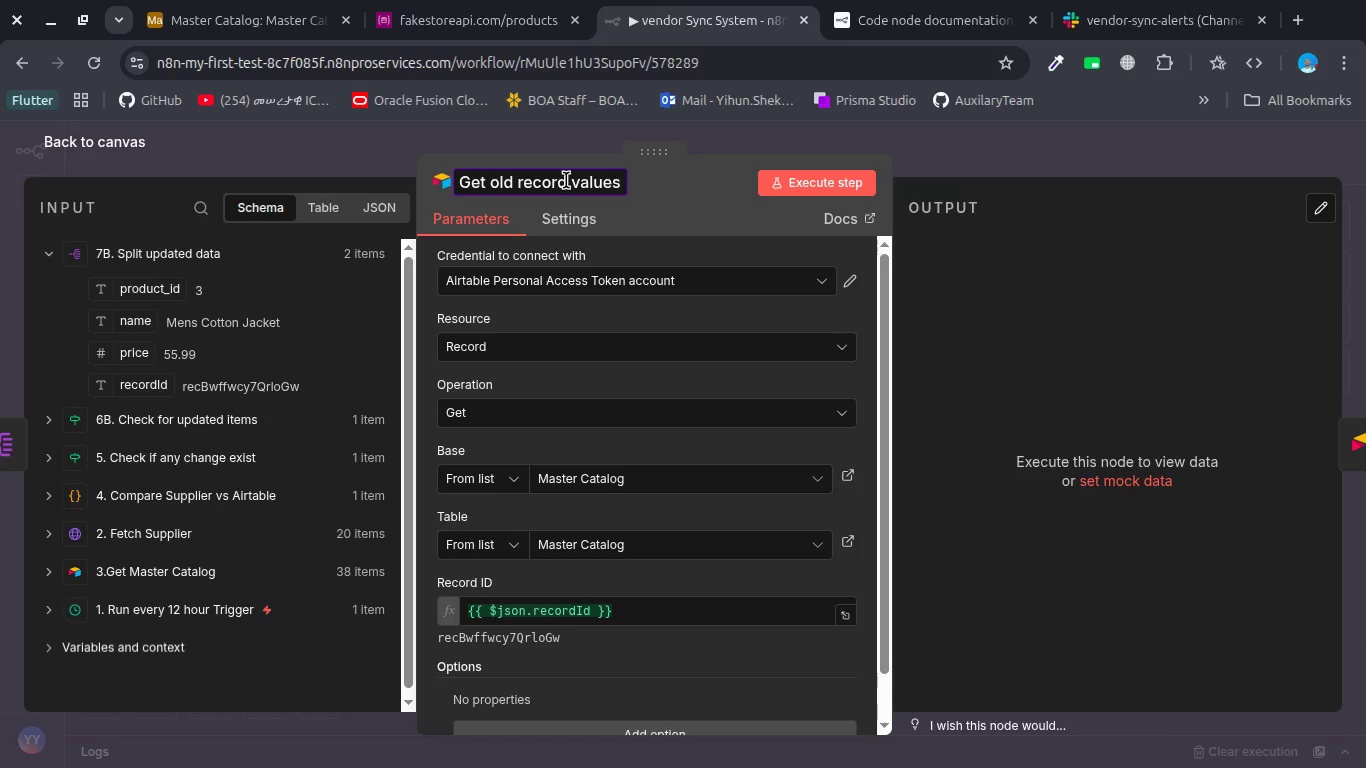 
key(Enter)
 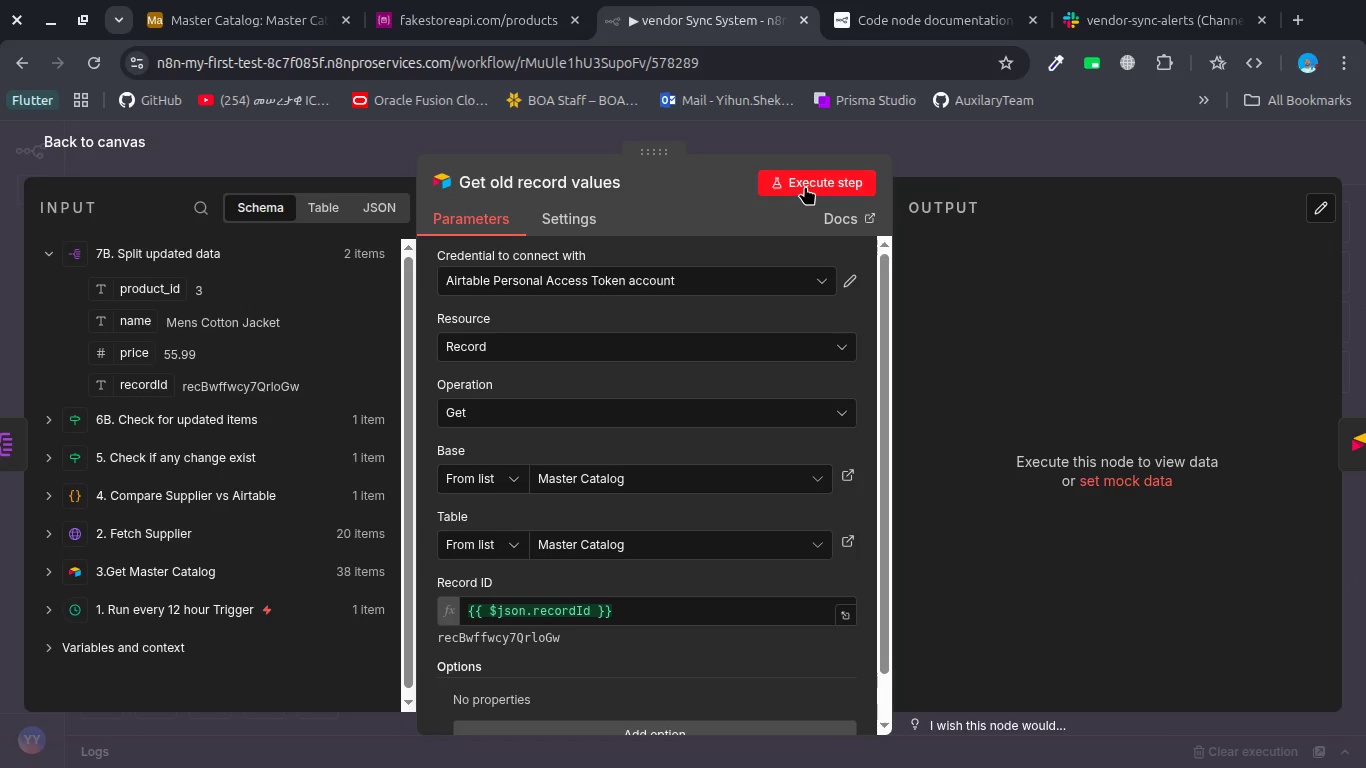 
left_click([805, 186])
 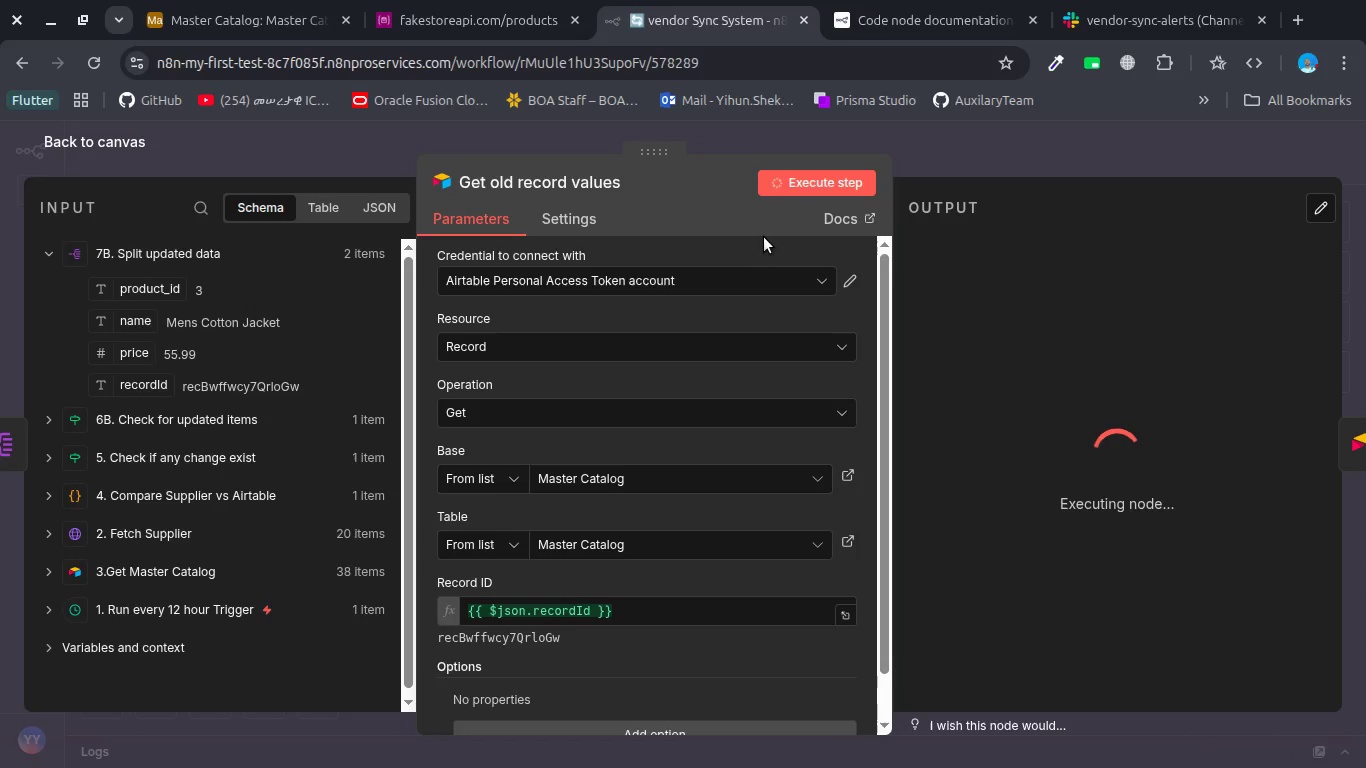 
mouse_move([909, 185])
 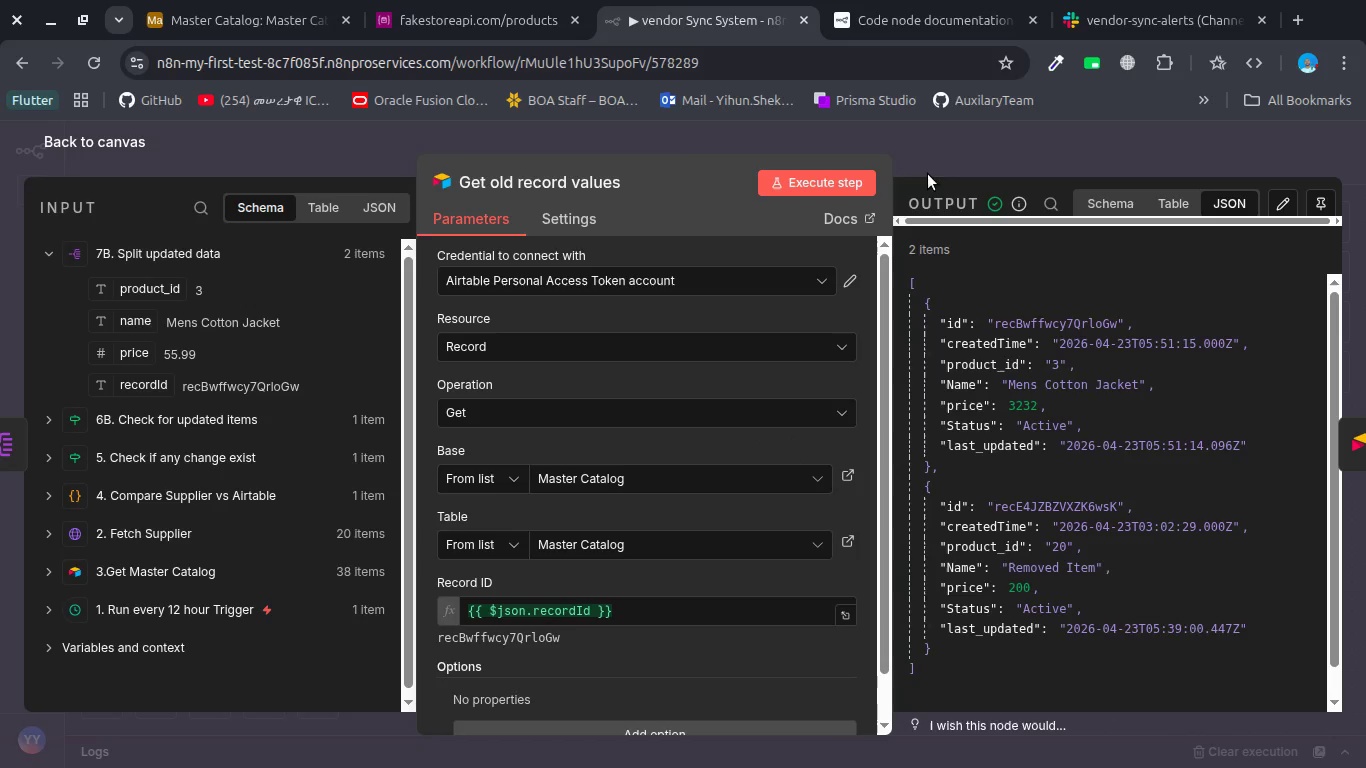 
left_click([954, 135])
 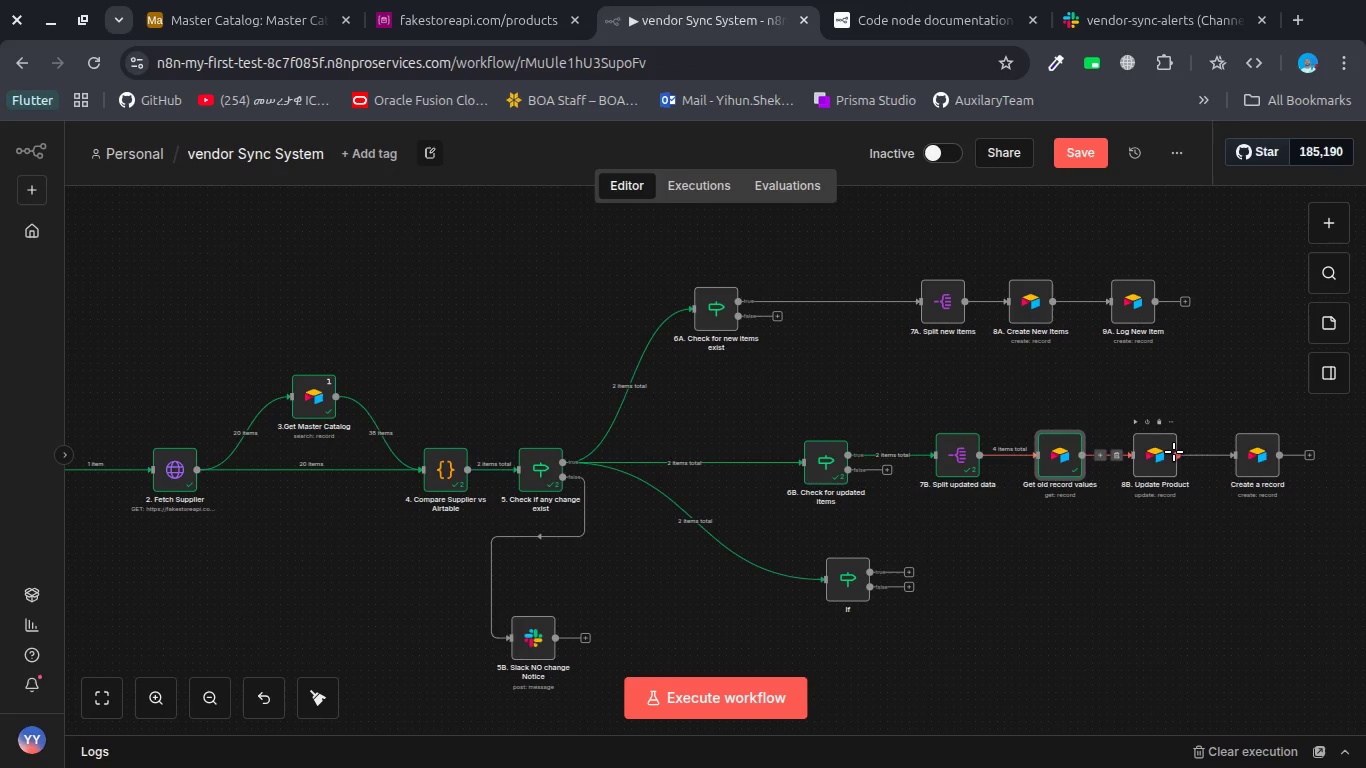 
double_click([1152, 459])
 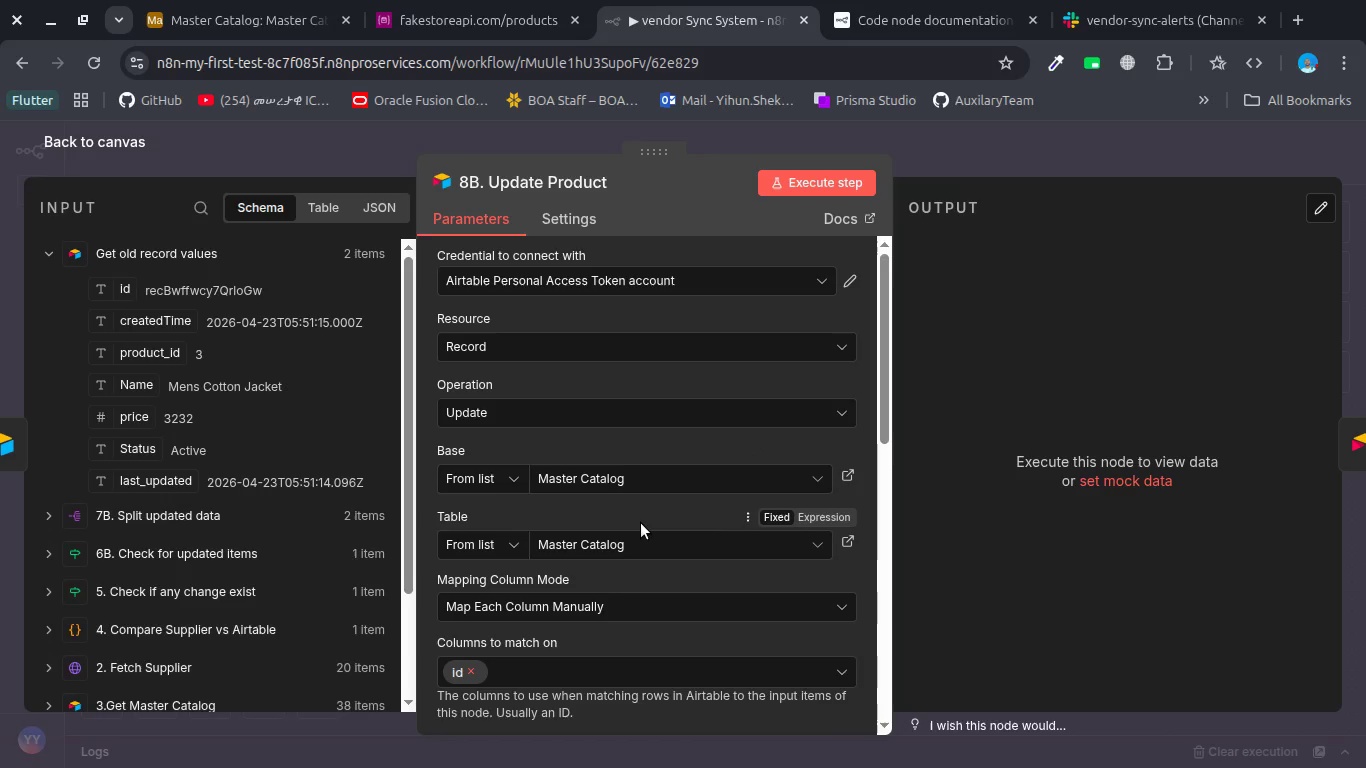 
scroll: coordinate [641, 523], scroll_direction: down, amount: 1.0
 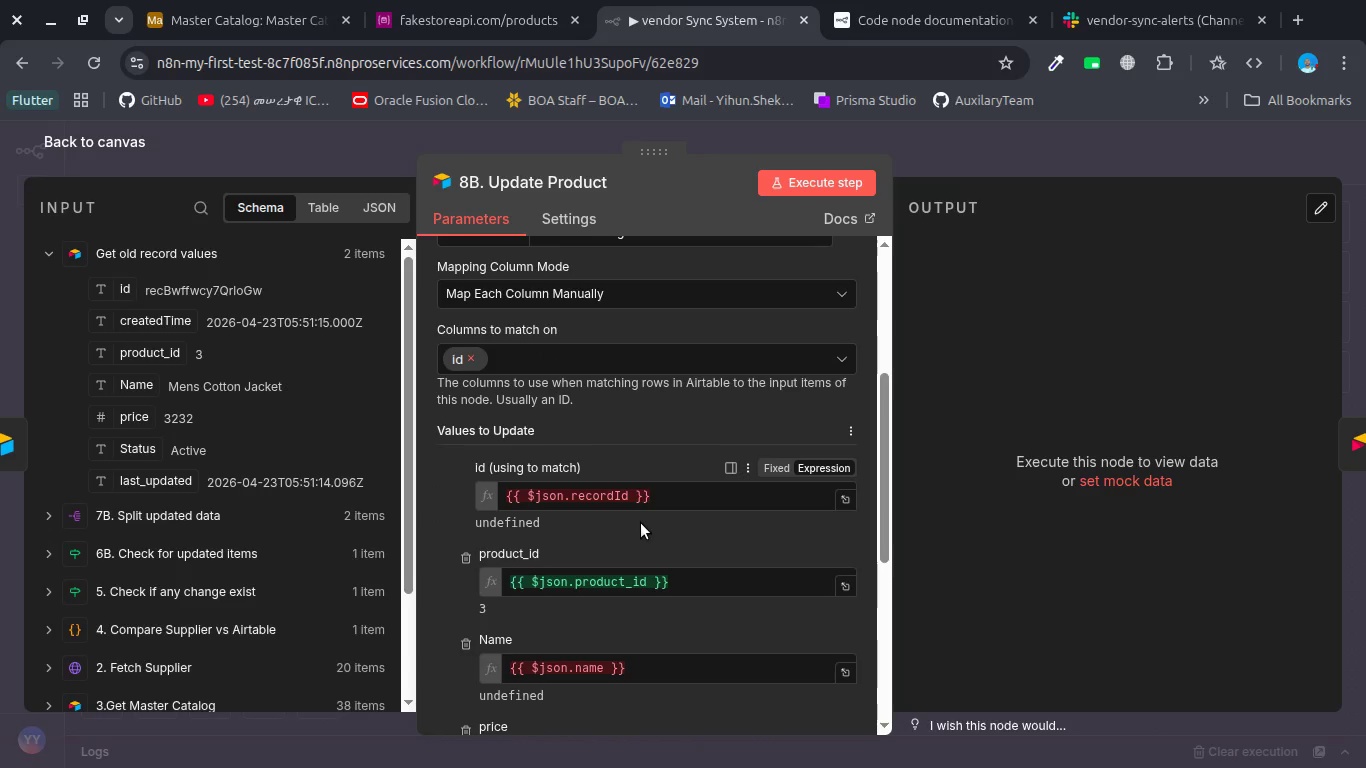 
key(Escape)
 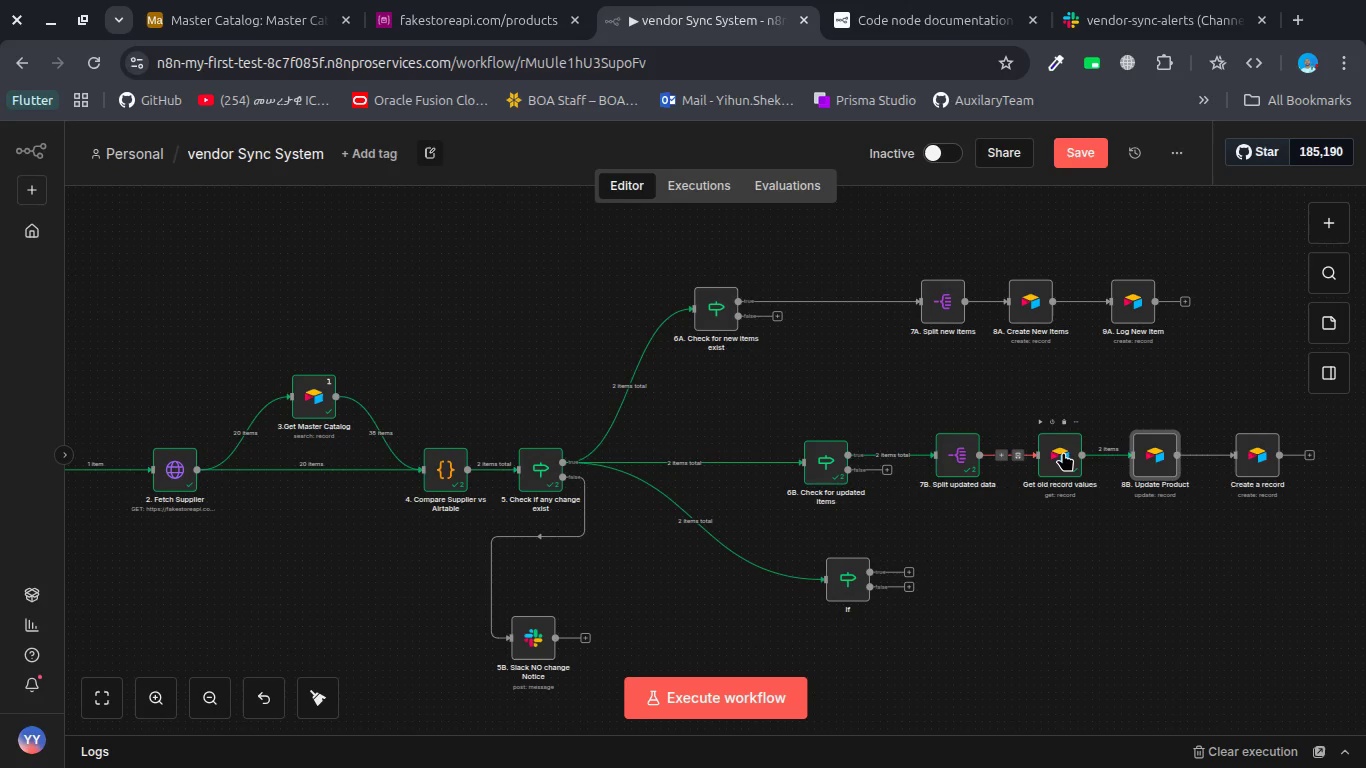 
left_click_drag(start_coordinate=[1065, 451], to_coordinate=[1095, 382])
 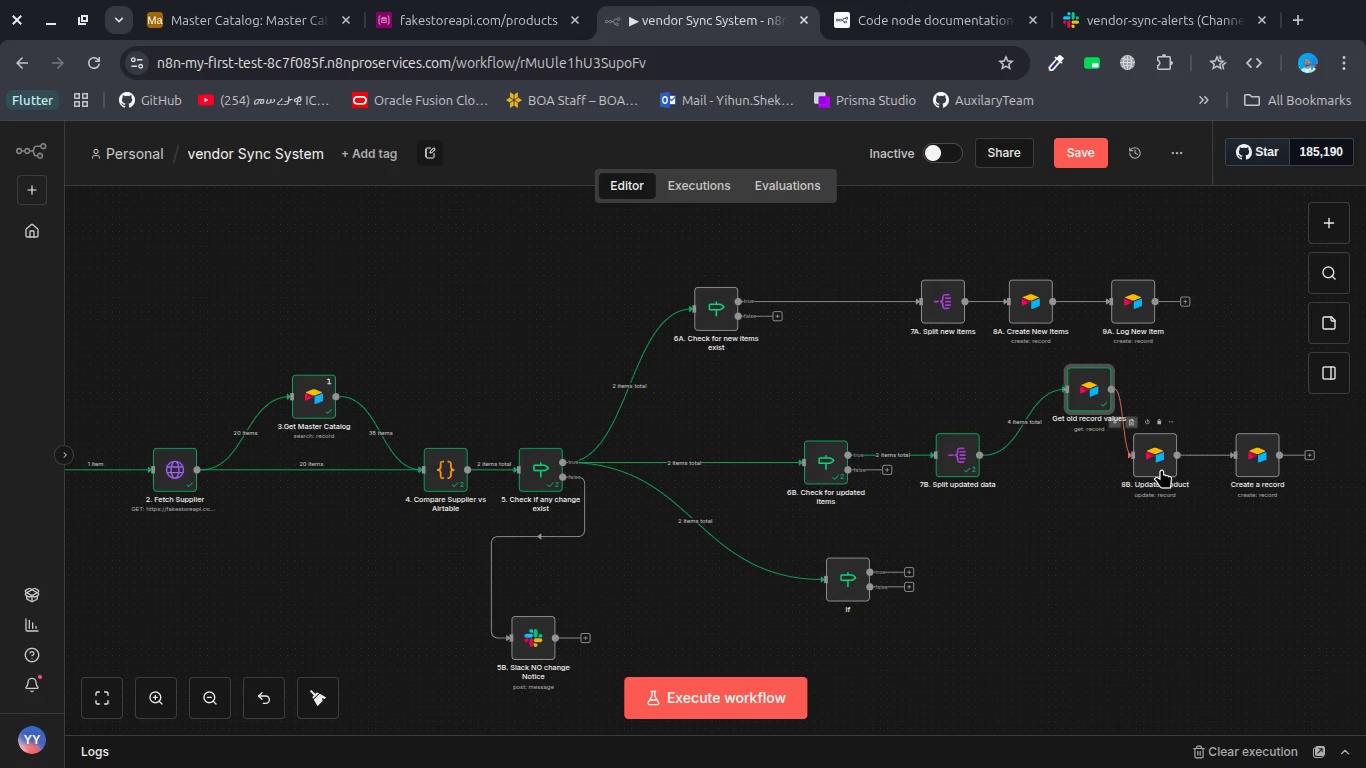 
left_click_drag(start_coordinate=[1161, 469], to_coordinate=[1107, 483])
 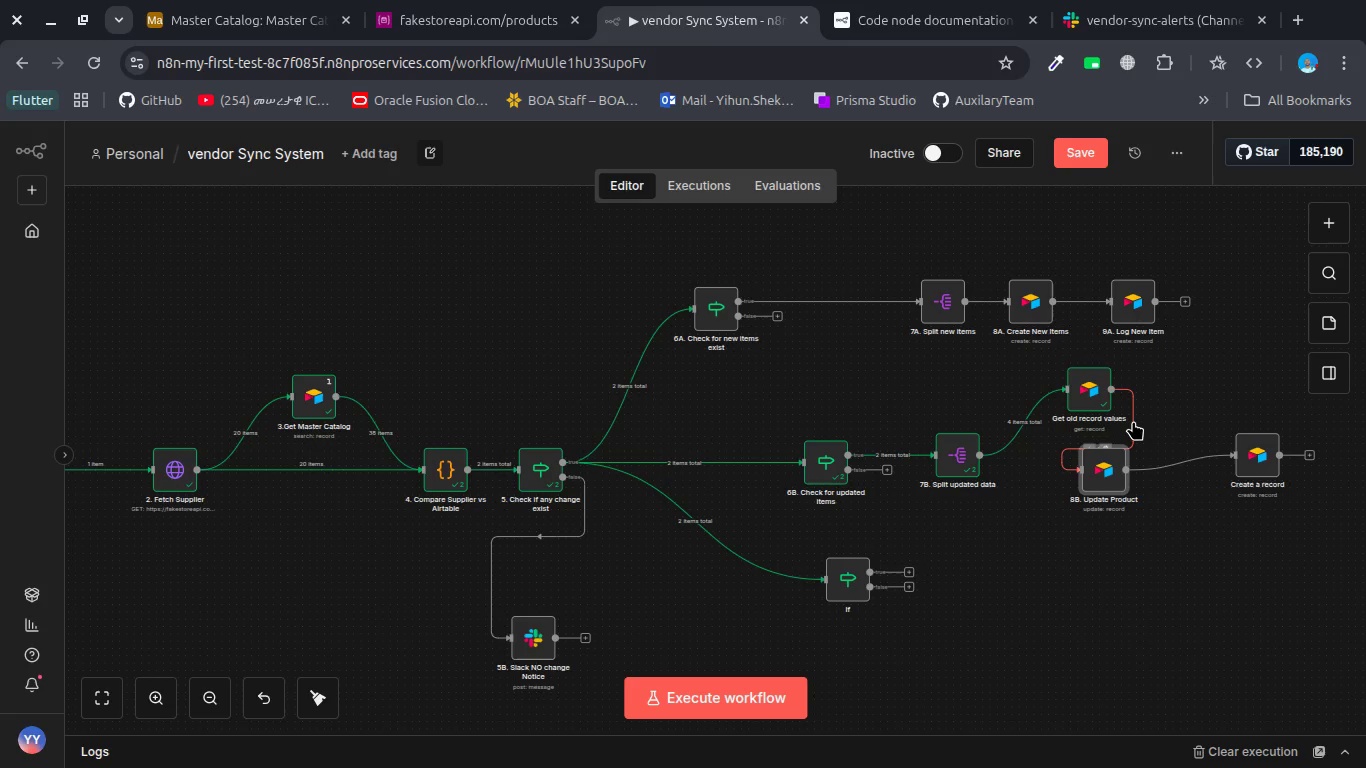 
left_click([1133, 421])
 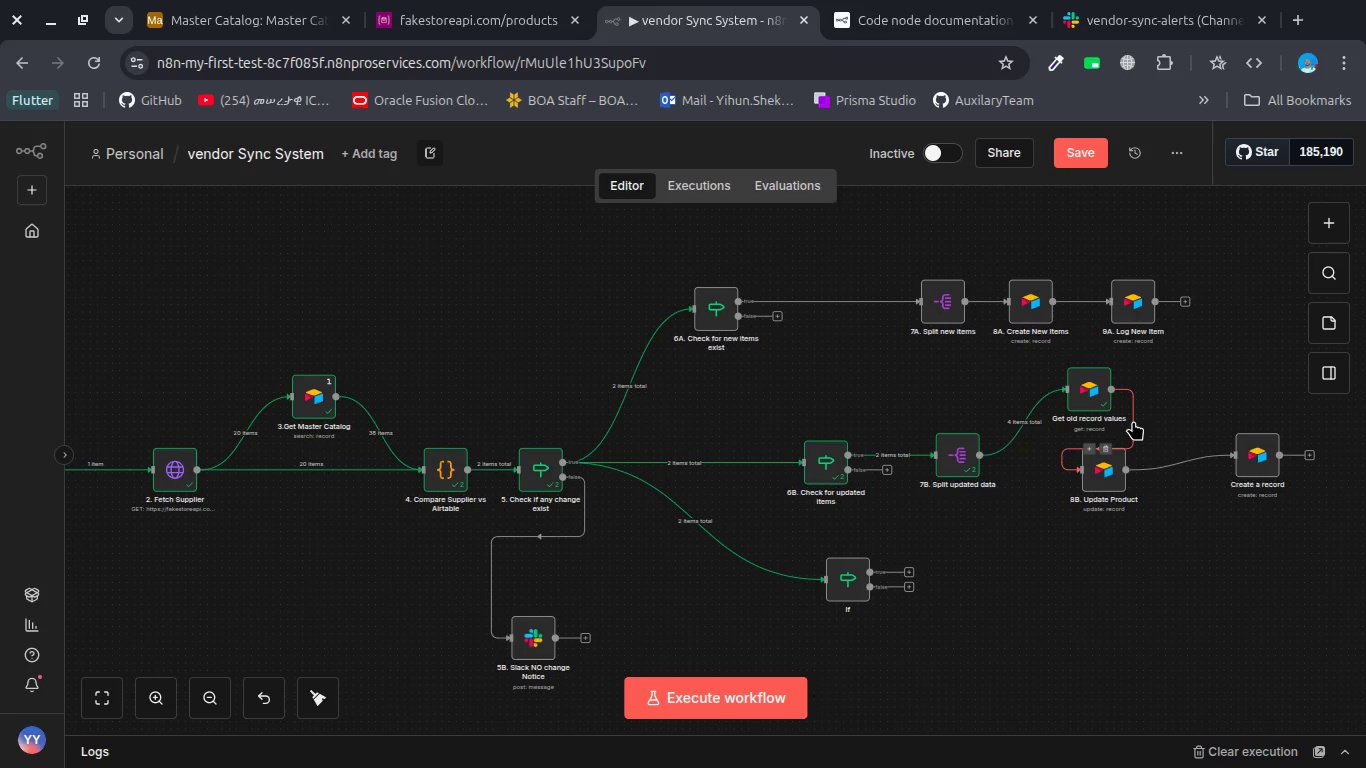 
left_click_drag(start_coordinate=[1109, 465], to_coordinate=[1189, 374])
 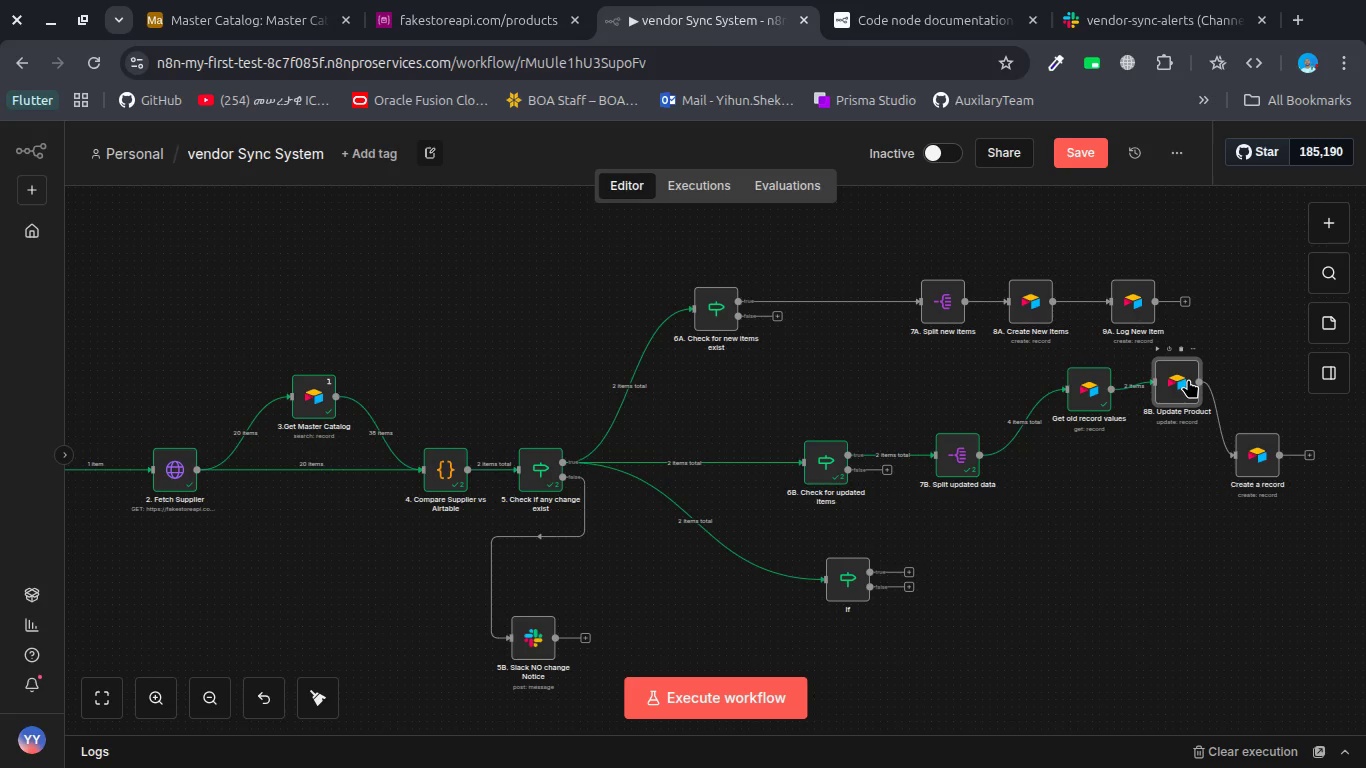 
left_click_drag(start_coordinate=[1188, 379], to_coordinate=[1190, 389])
 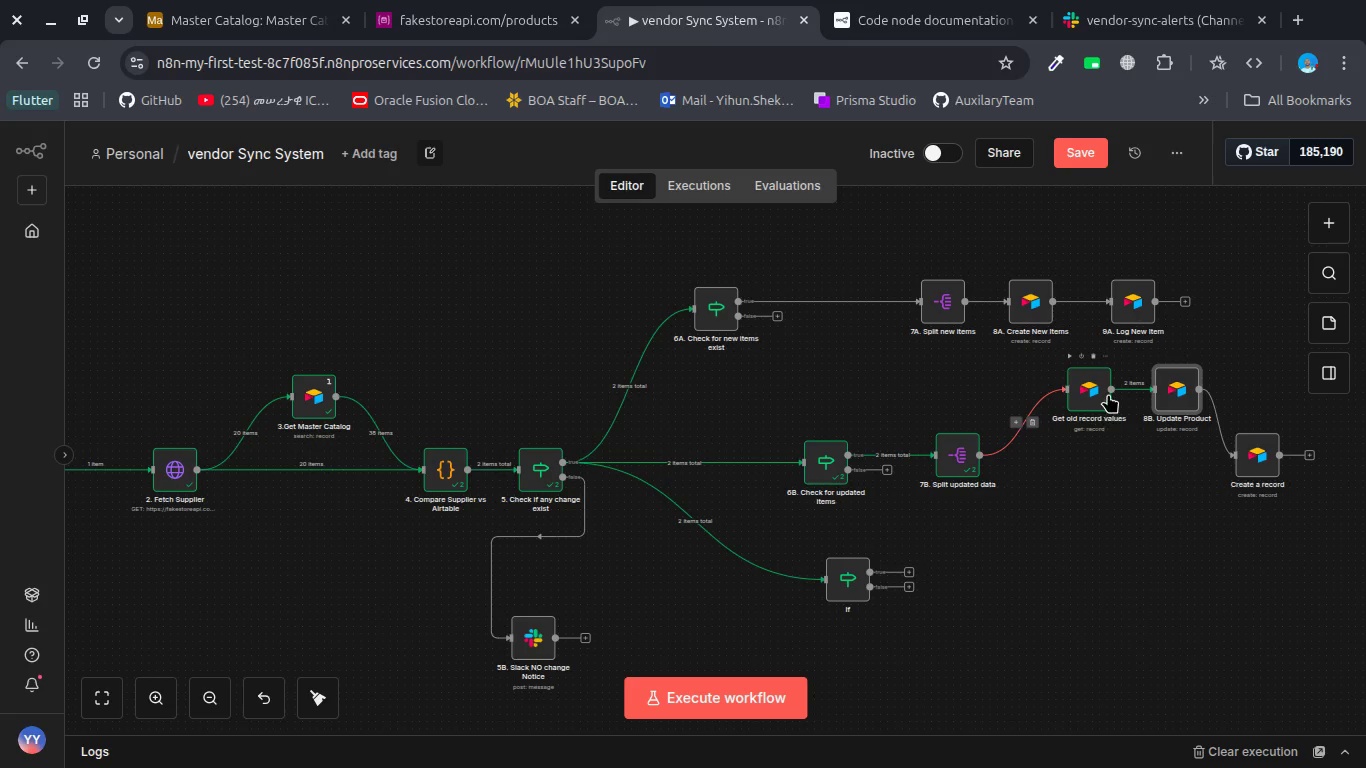 
mouse_move([1147, 388])
 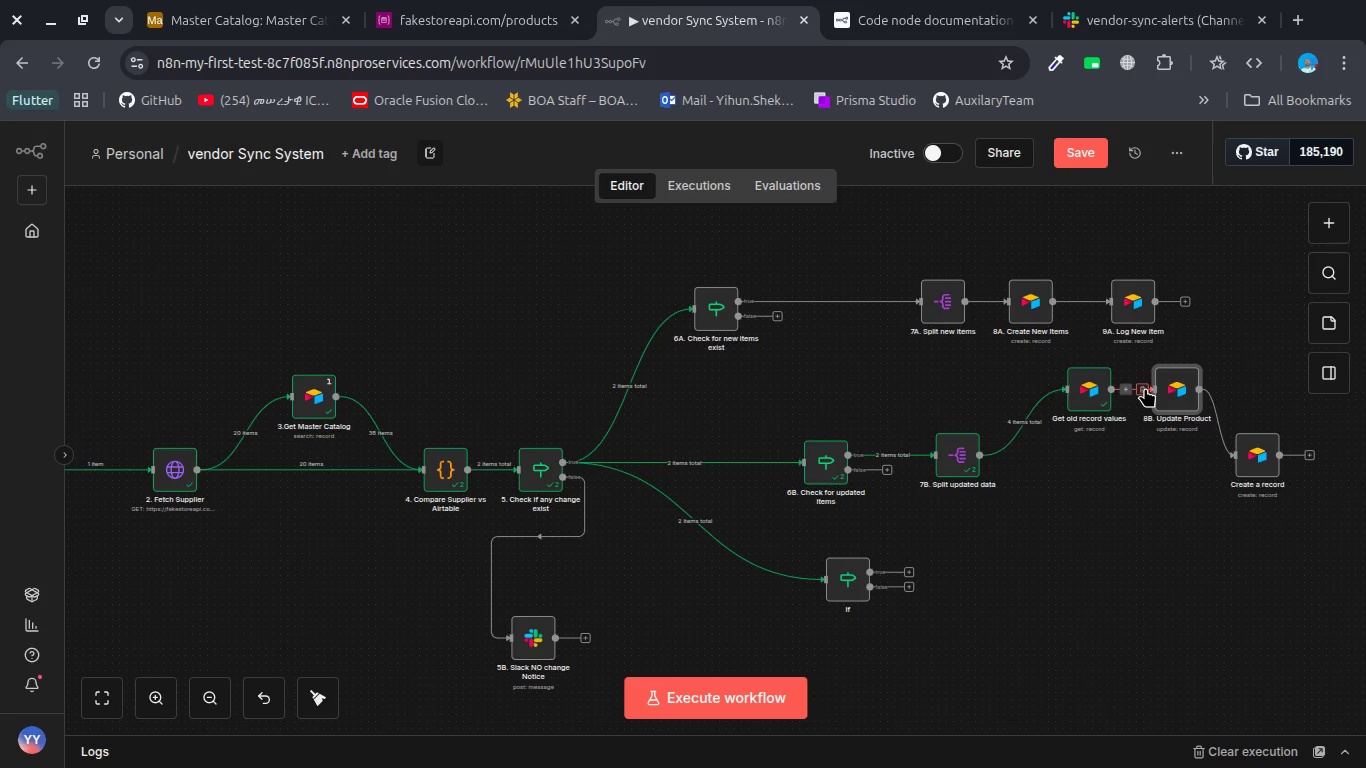 
left_click([1145, 388])
 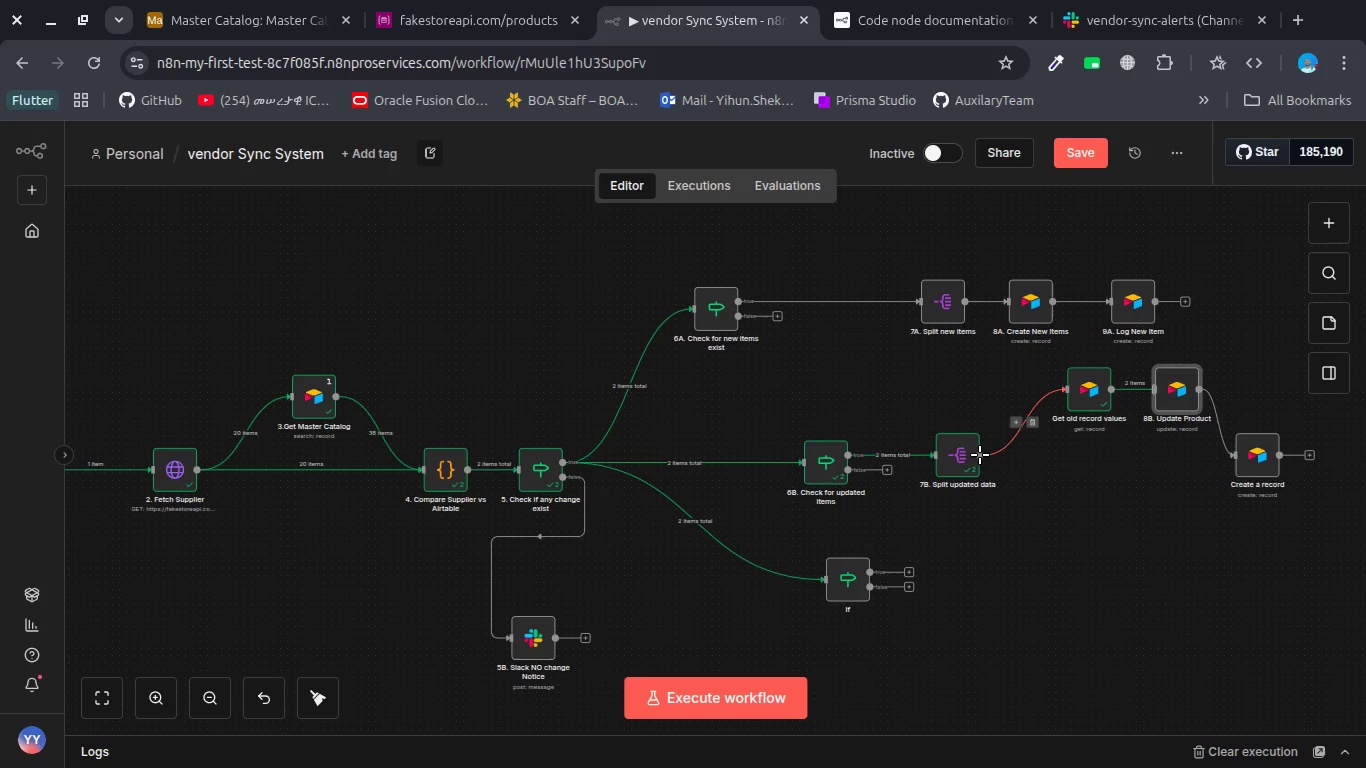 
left_click_drag(start_coordinate=[978, 455], to_coordinate=[1156, 382])
 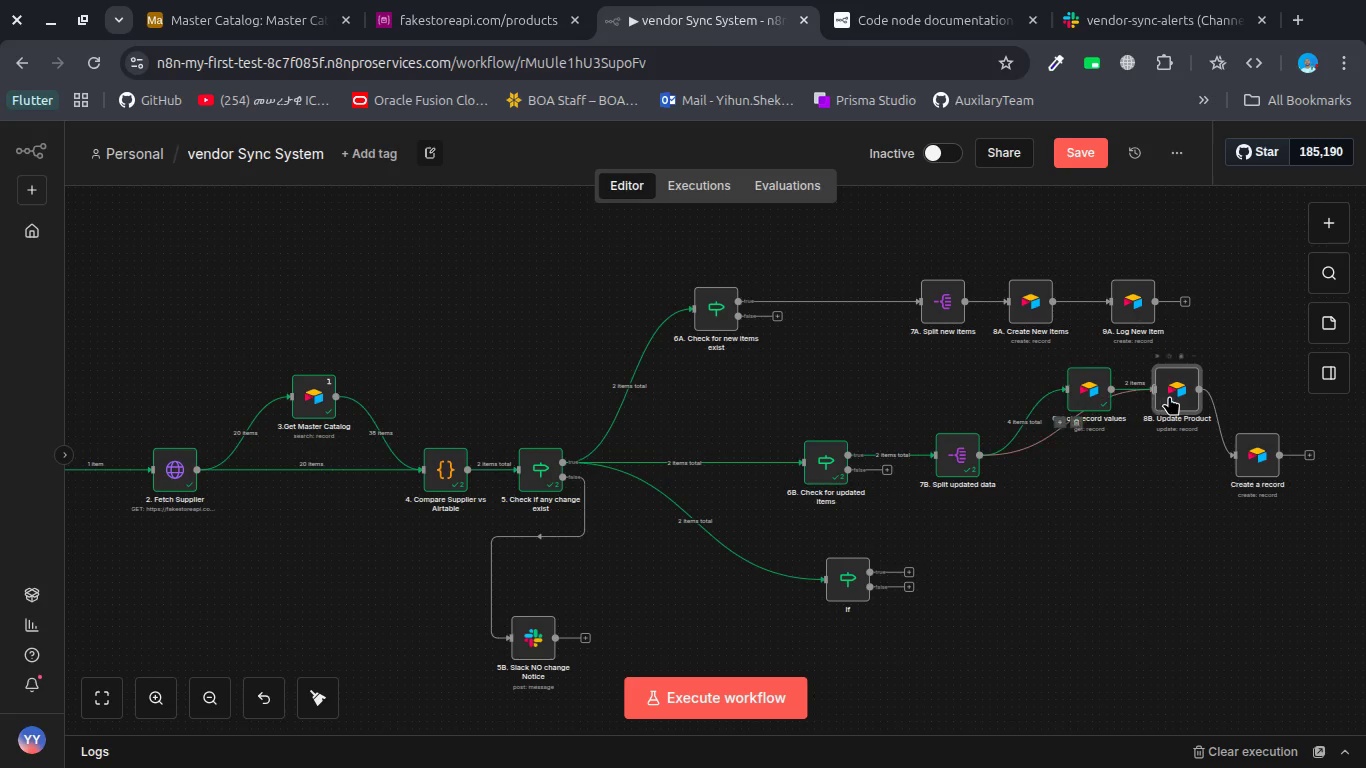 
left_click_drag(start_coordinate=[1169, 396], to_coordinate=[1153, 466])
 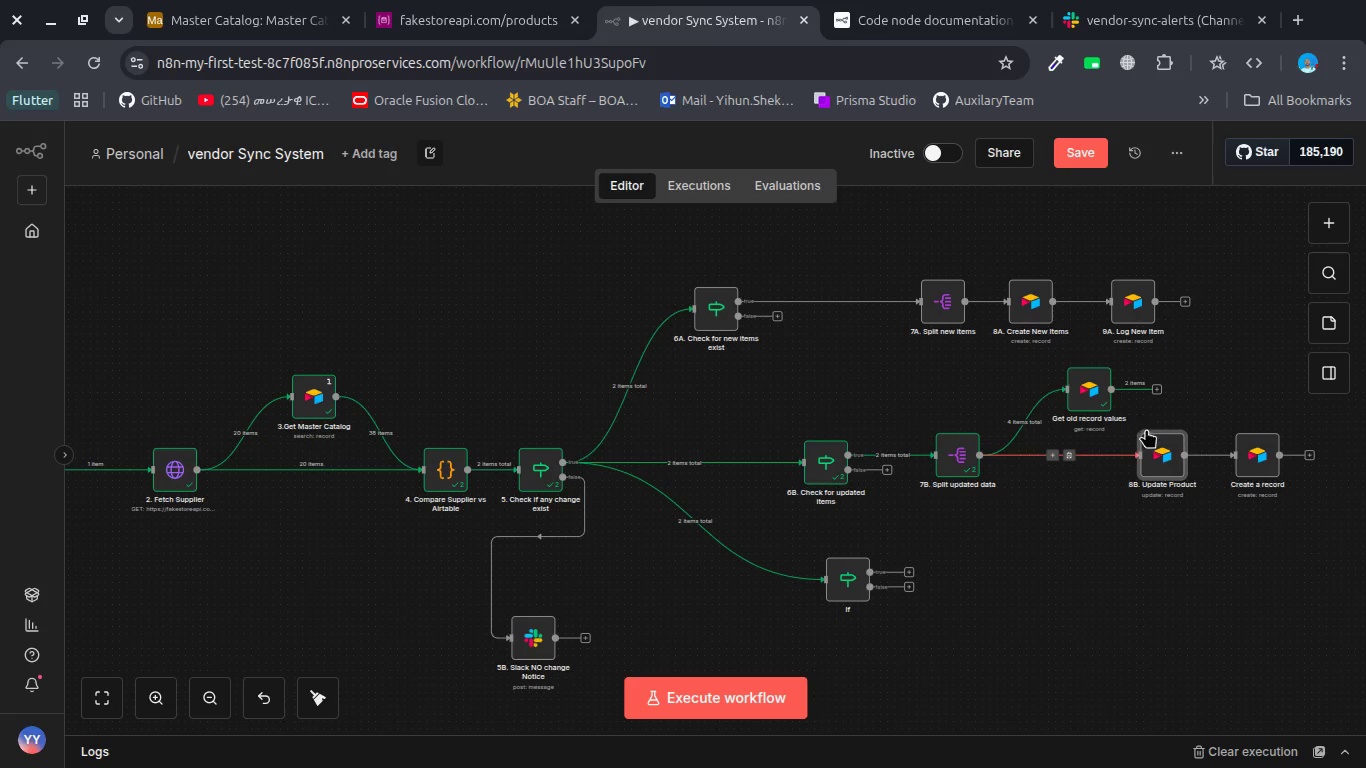 
wait(7.23)
 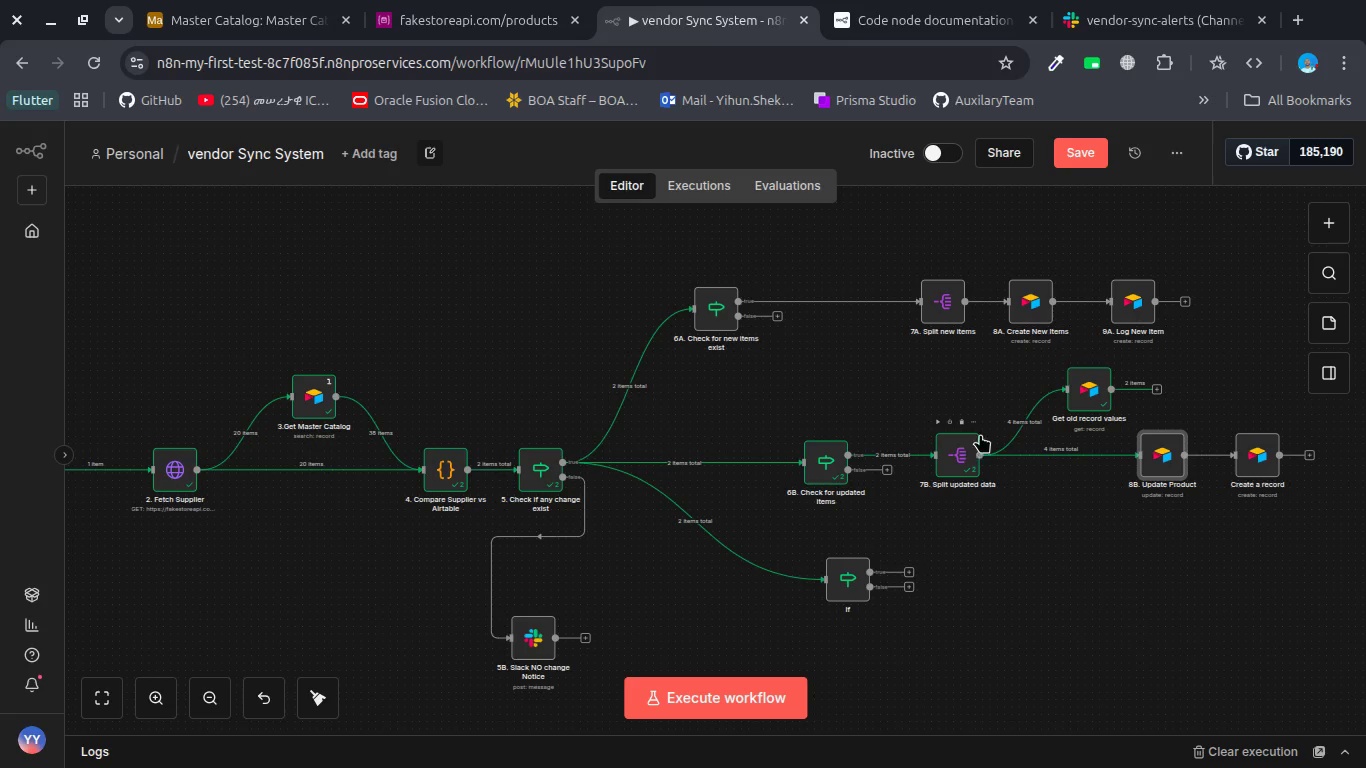 
double_click([956, 455])
 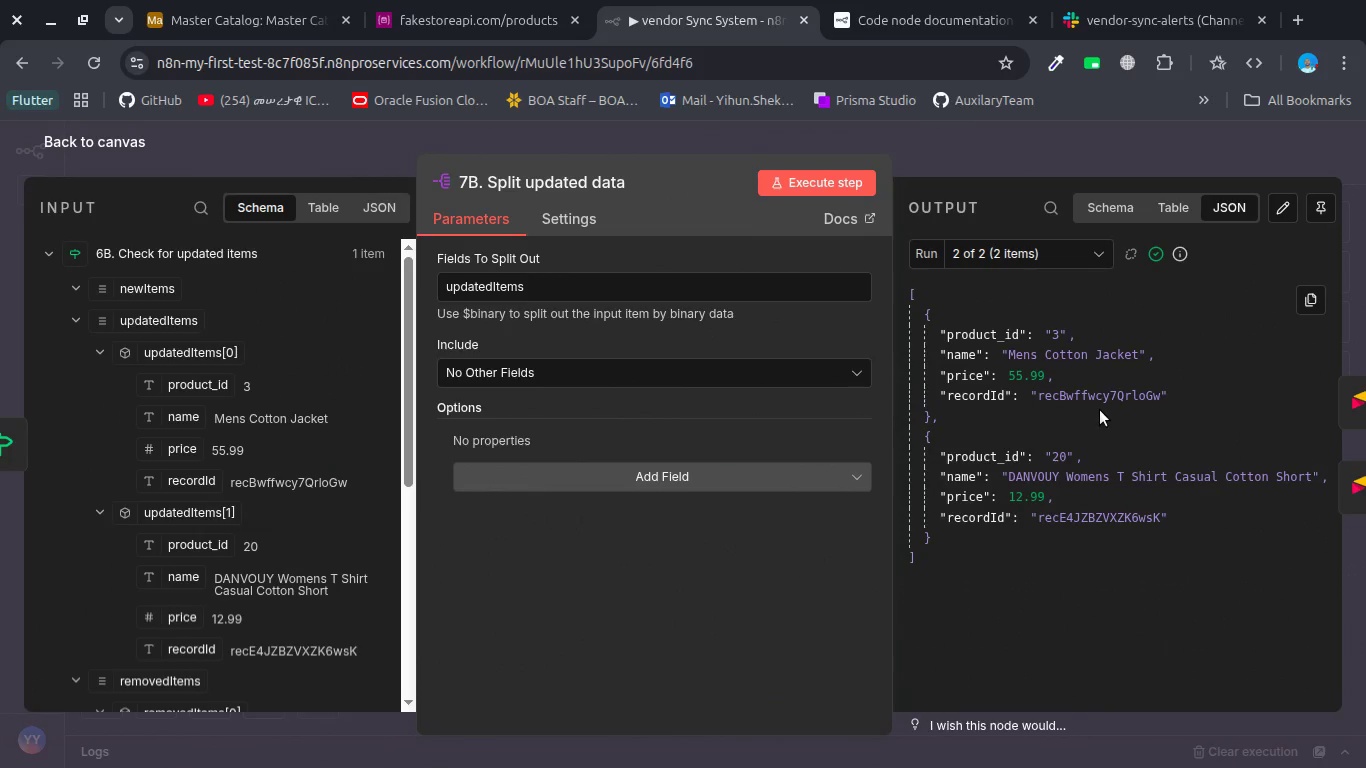 
key(Escape)
 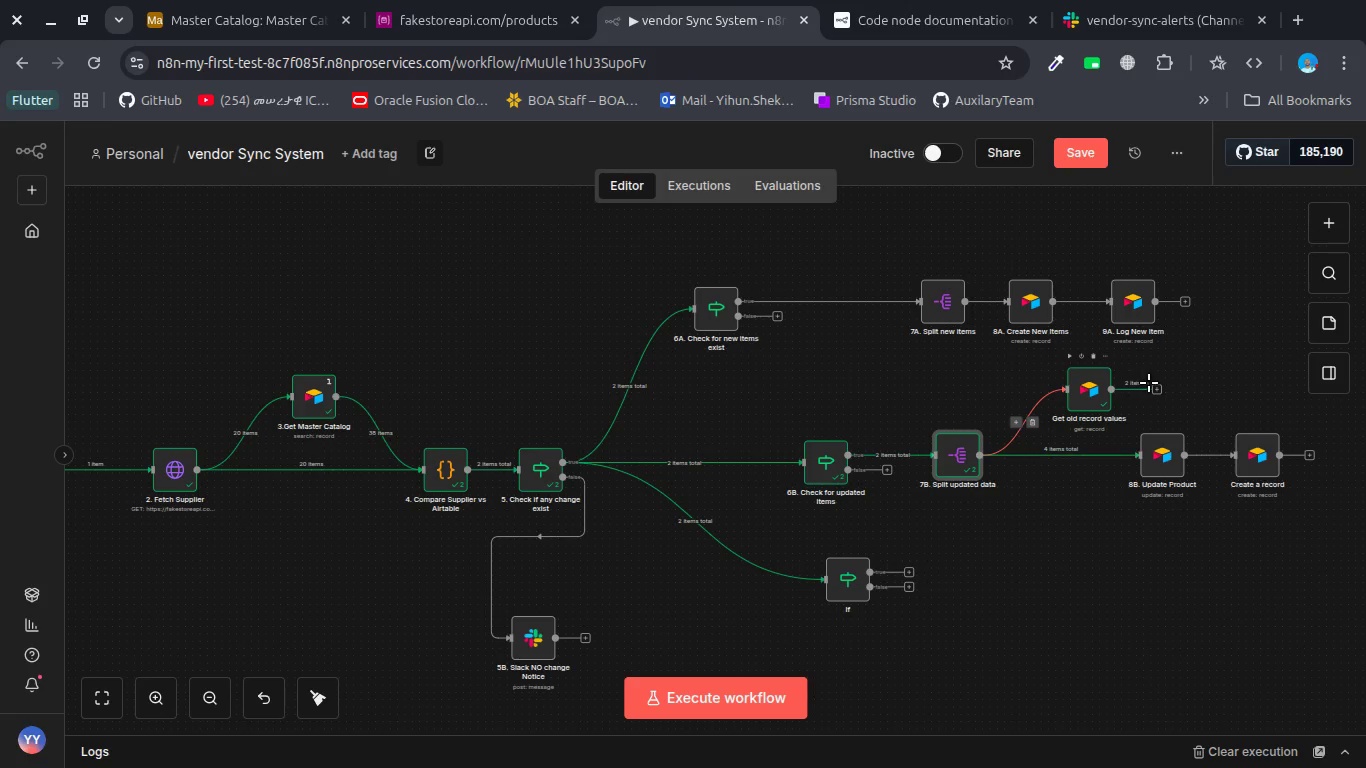 
scroll: coordinate [1100, 410], scroll_direction: up, amount: 1.0
 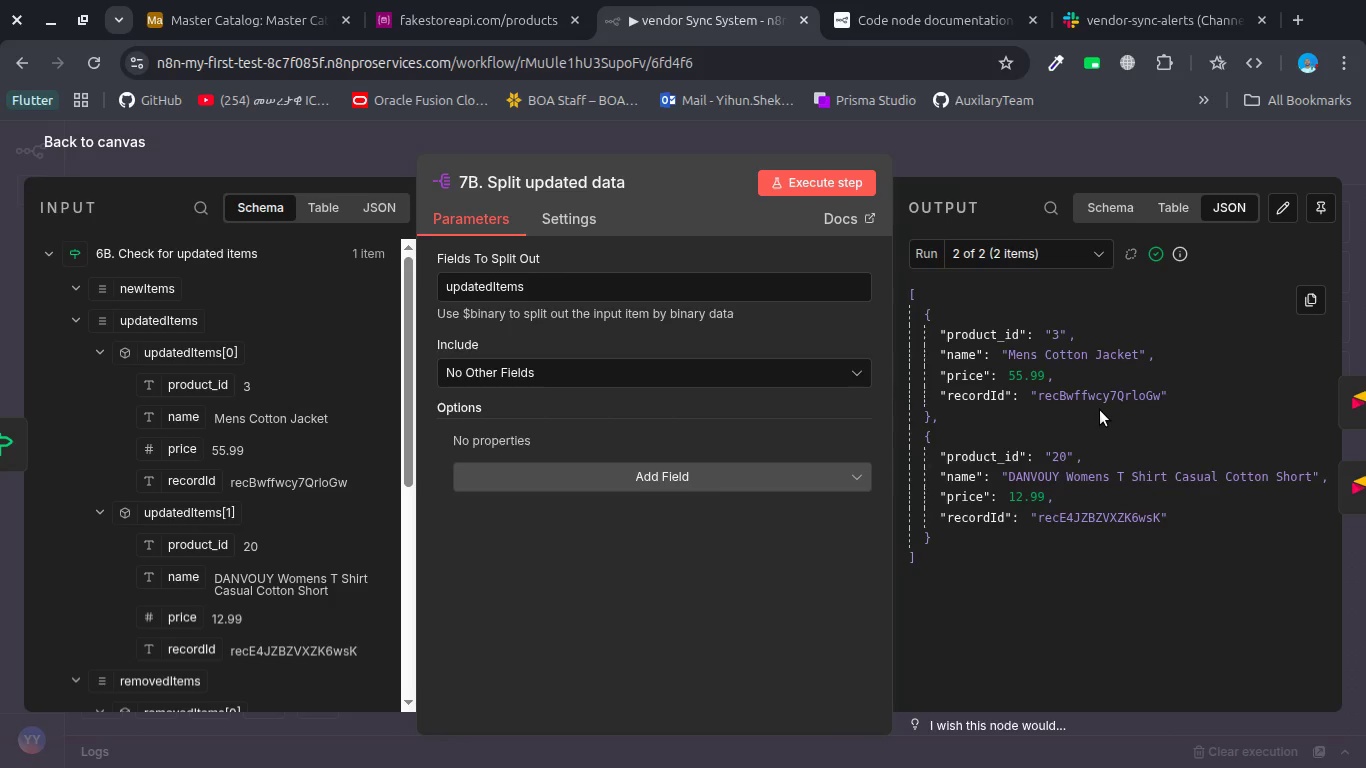 
left_click_drag(start_coordinate=[1155, 390], to_coordinate=[1249, 455])
 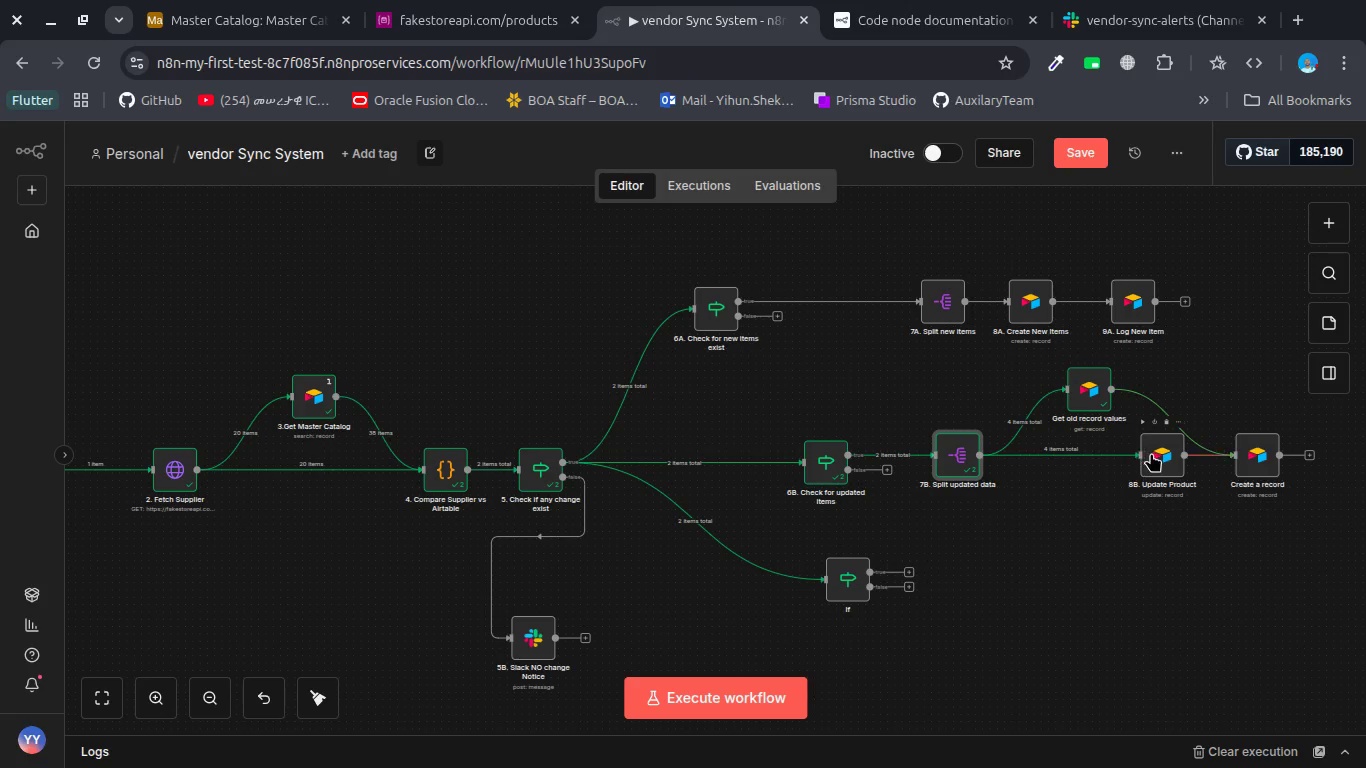 
left_click_drag(start_coordinate=[1158, 454], to_coordinate=[1093, 456])
 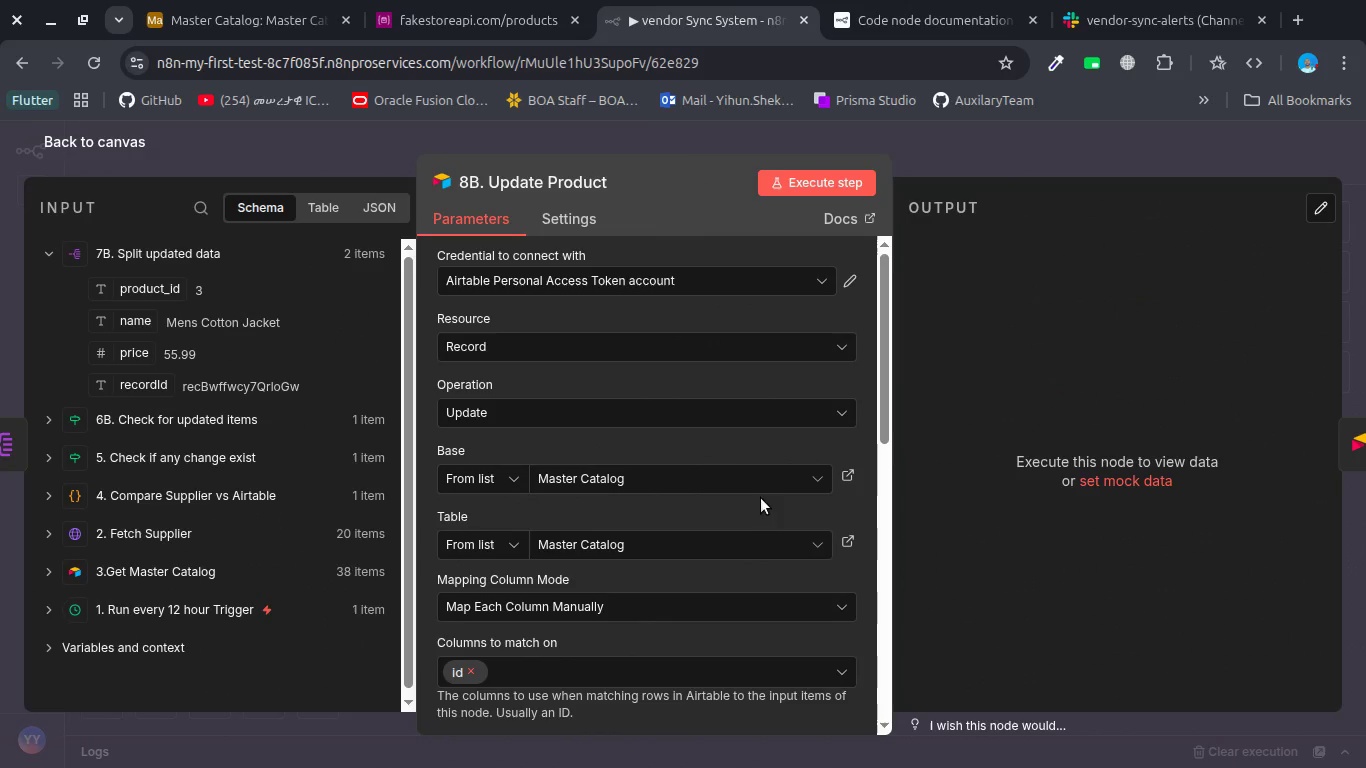 
scroll: coordinate [754, 493], scroll_direction: down, amount: 2.0
 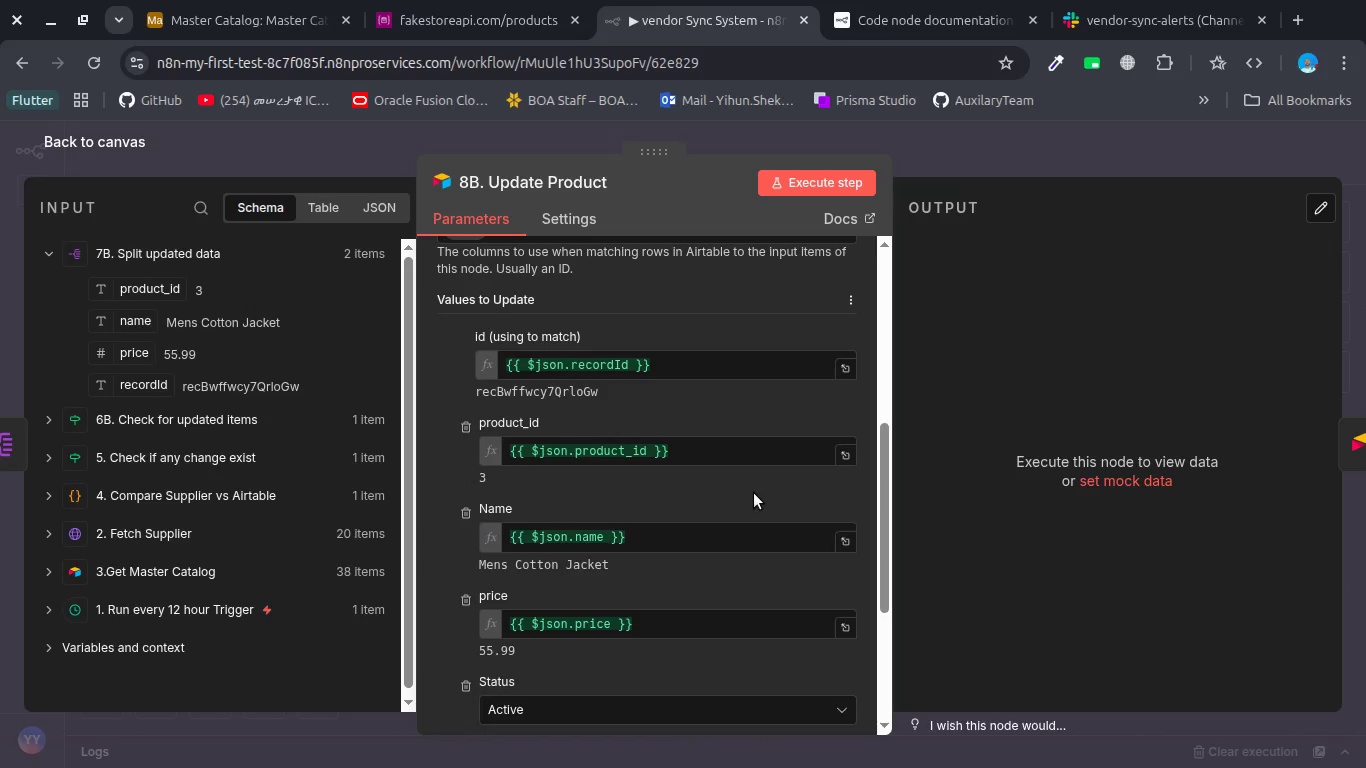 
scroll: coordinate [754, 493], scroll_direction: up, amount: 1.0
 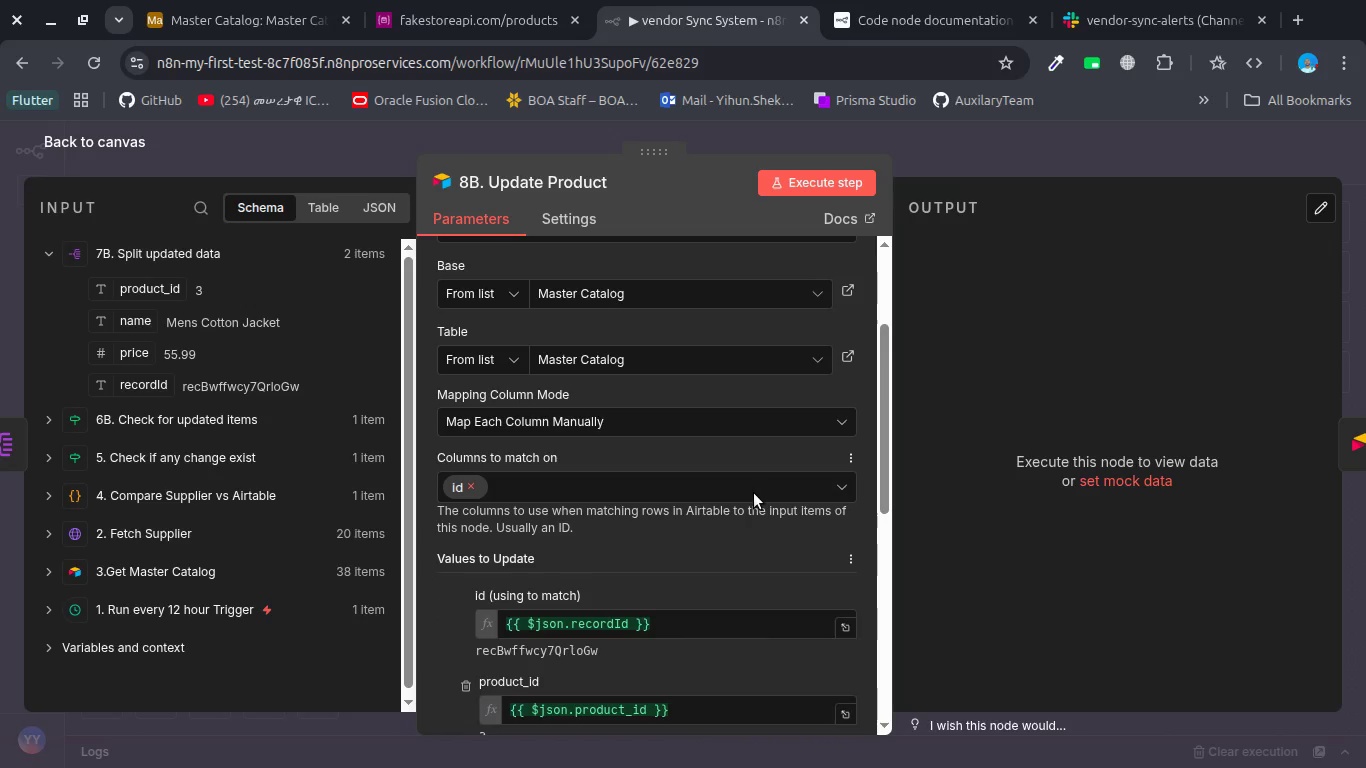 
scroll: coordinate [754, 493], scroll_direction: down, amount: 4.0
 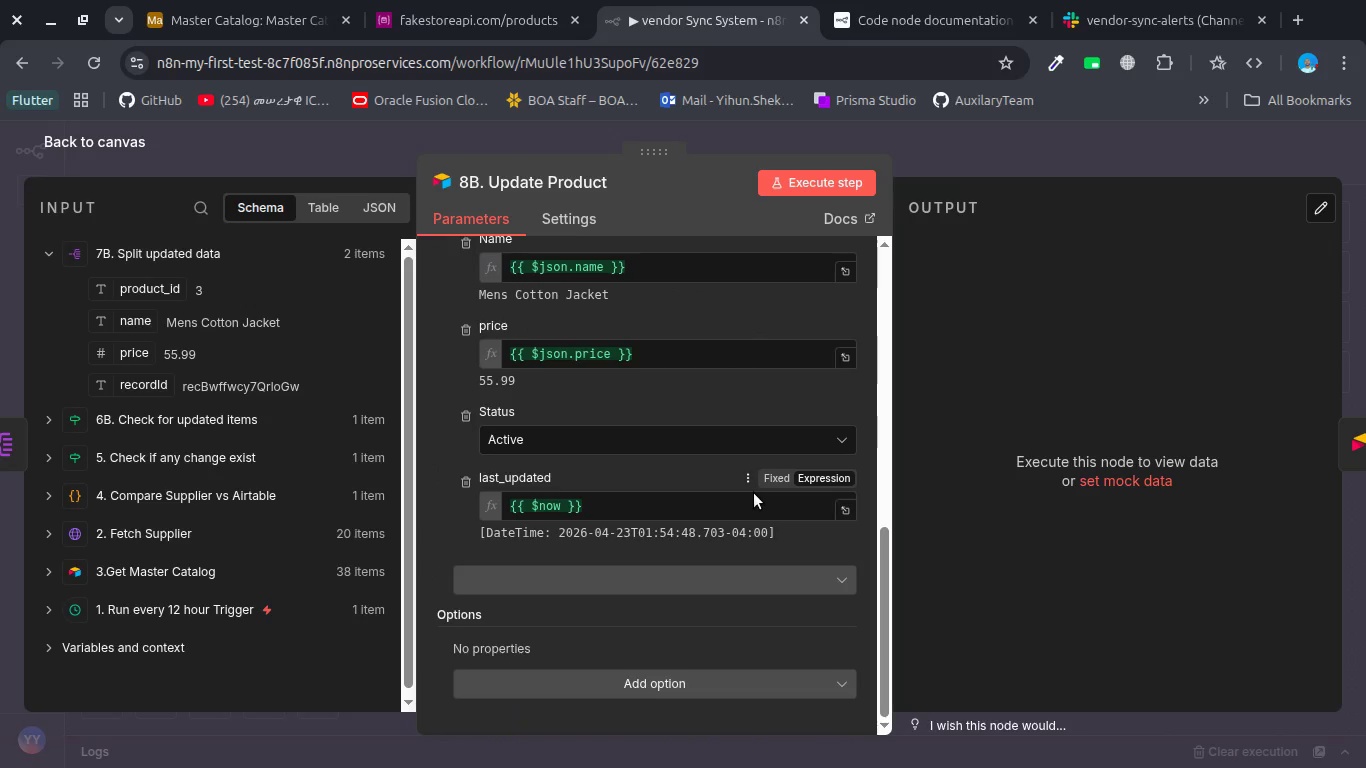 
key(Escape)
 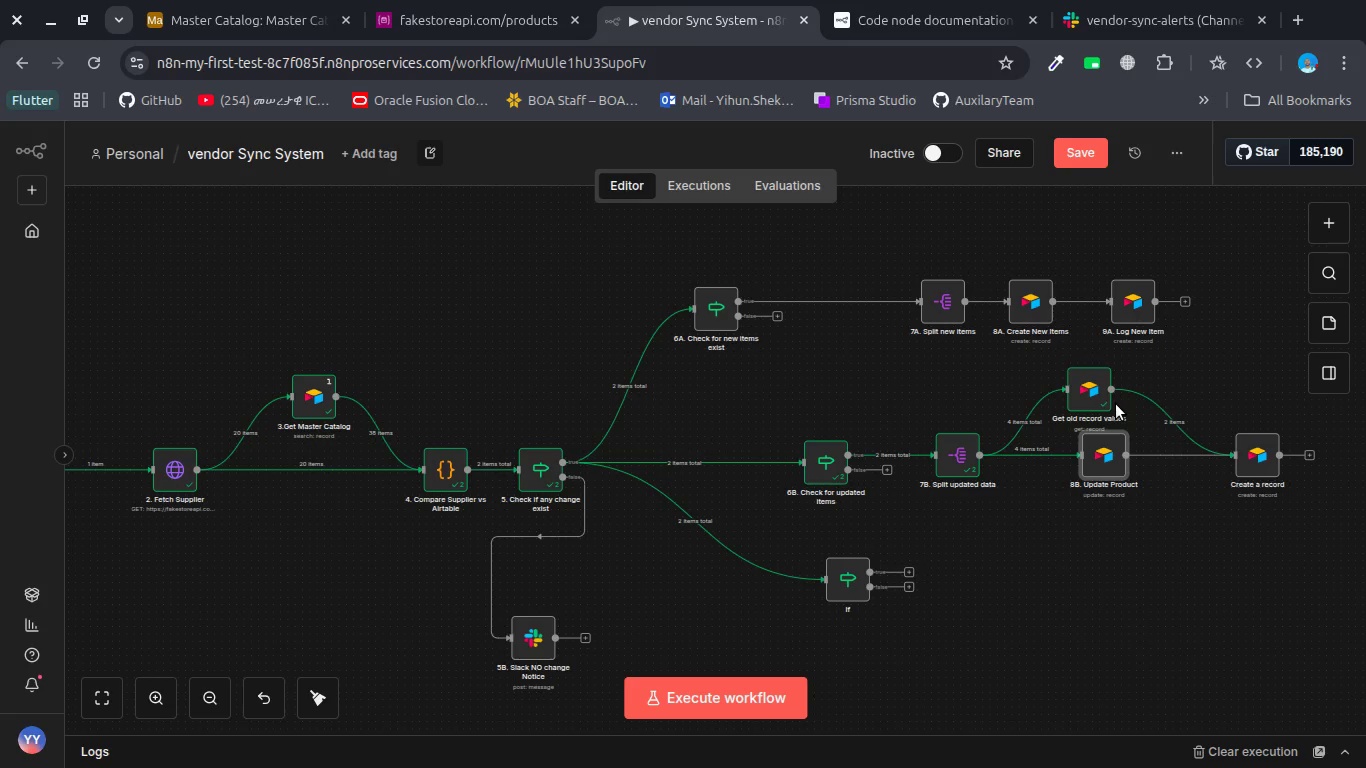 
scroll: coordinate [754, 493], scroll_direction: up, amount: 1.0
 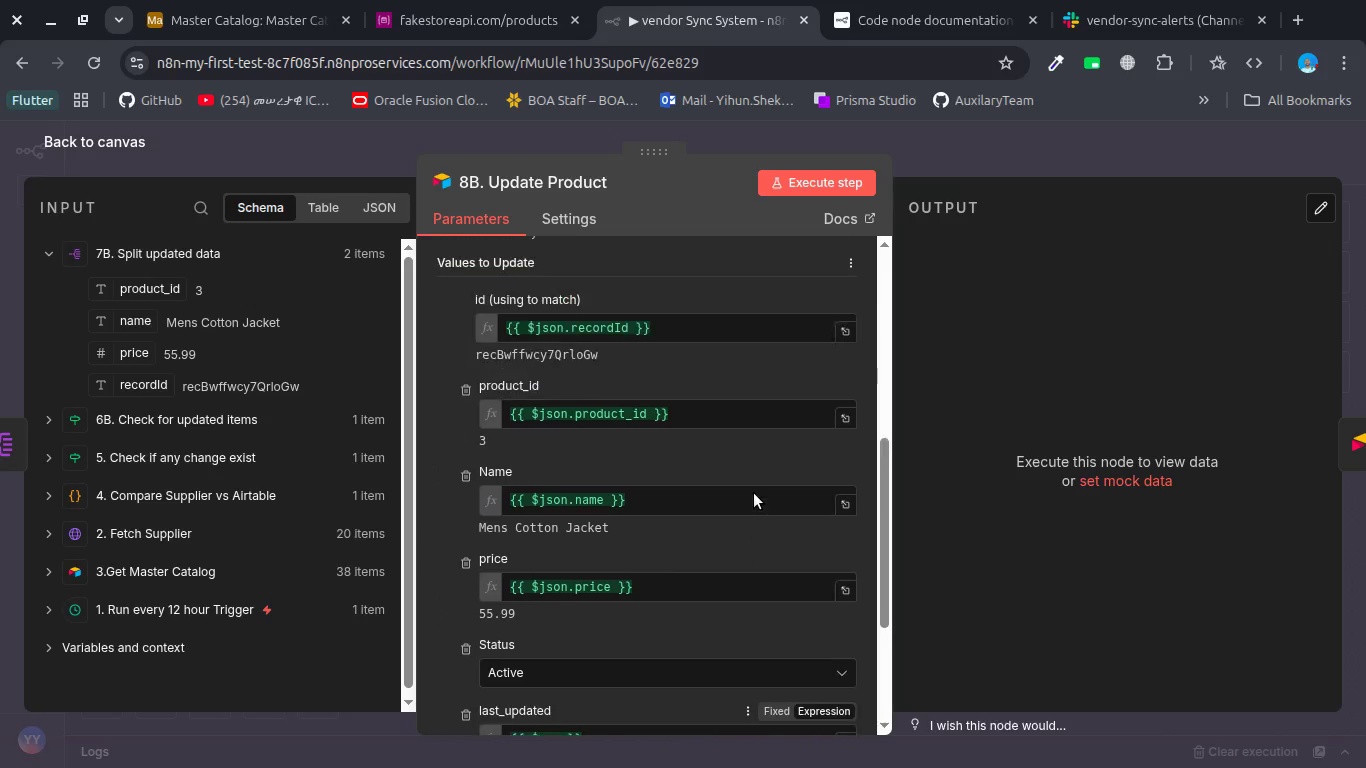 
wait(10.06)
 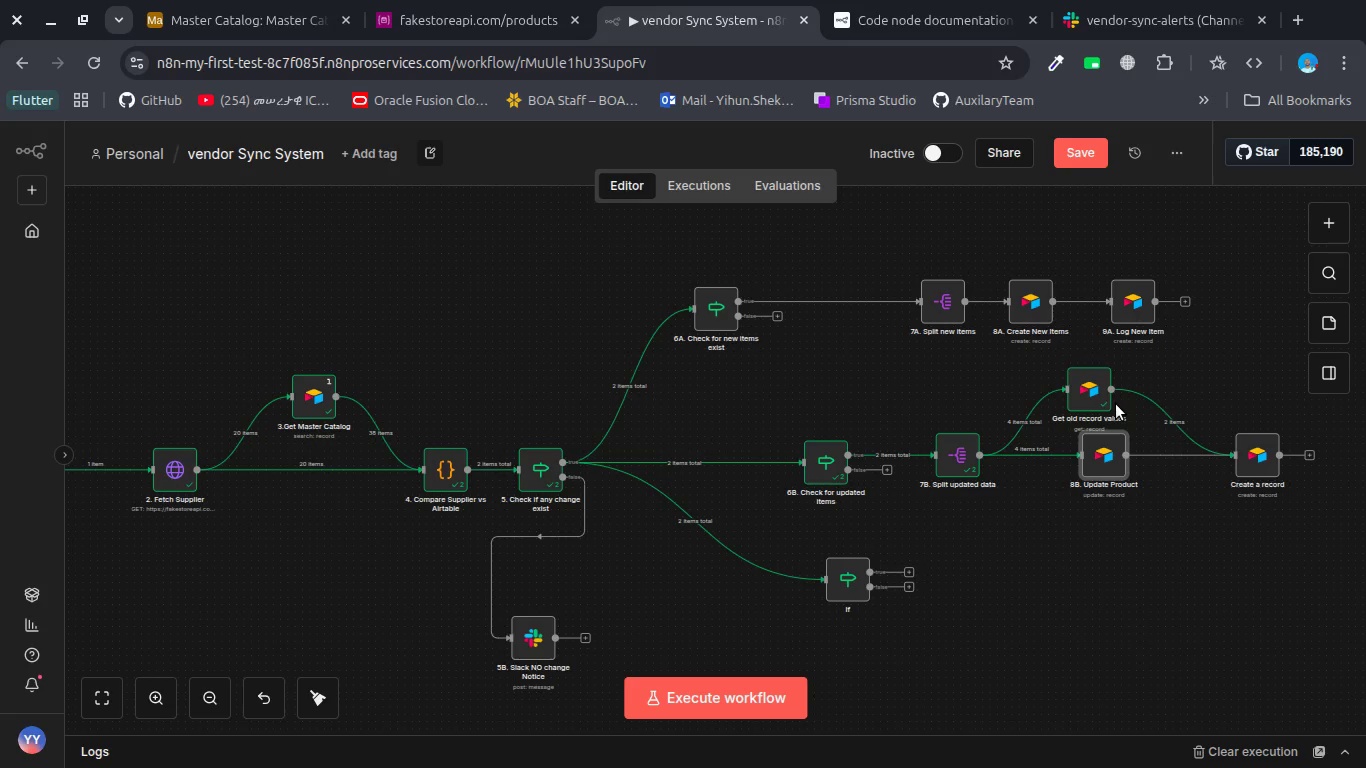 
left_click_drag(start_coordinate=[1096, 397], to_coordinate=[1123, 392])
 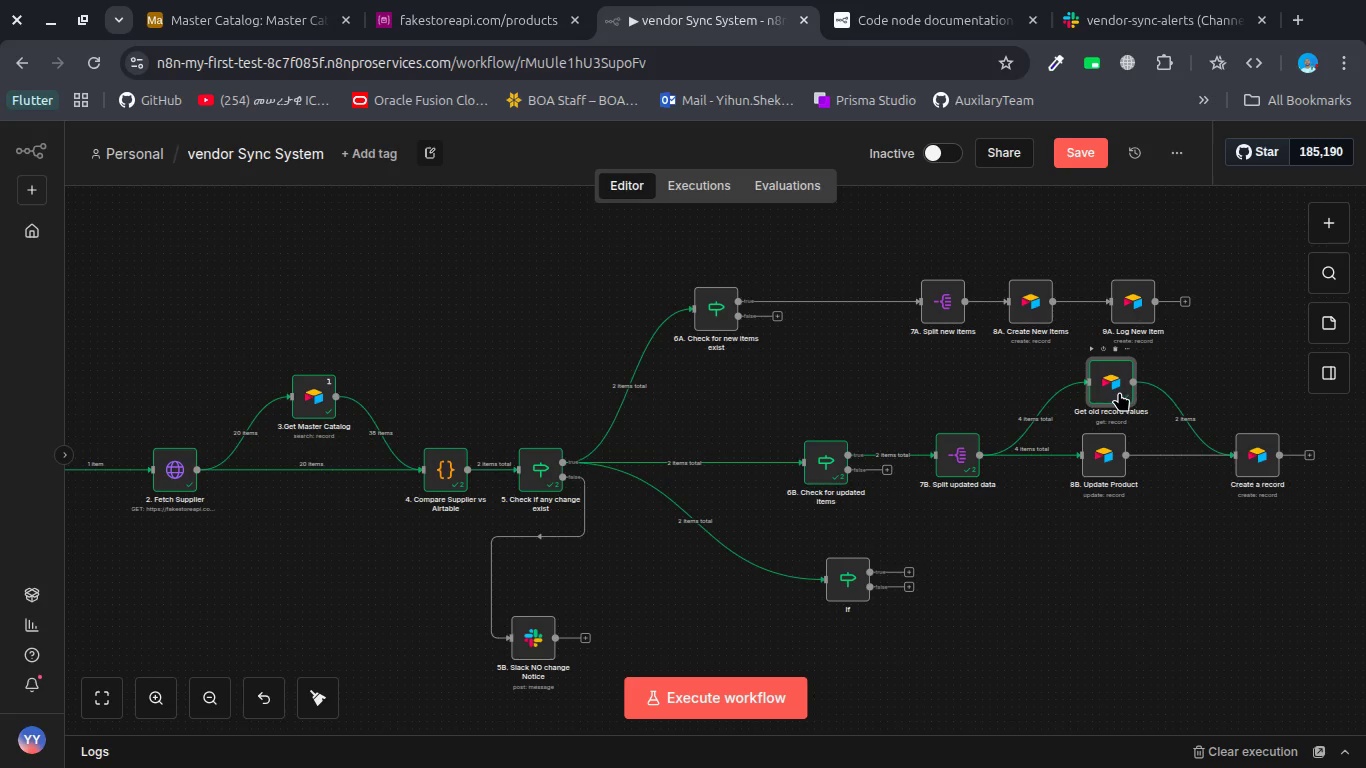 
left_click_drag(start_coordinate=[1119, 392], to_coordinate=[1112, 394])
 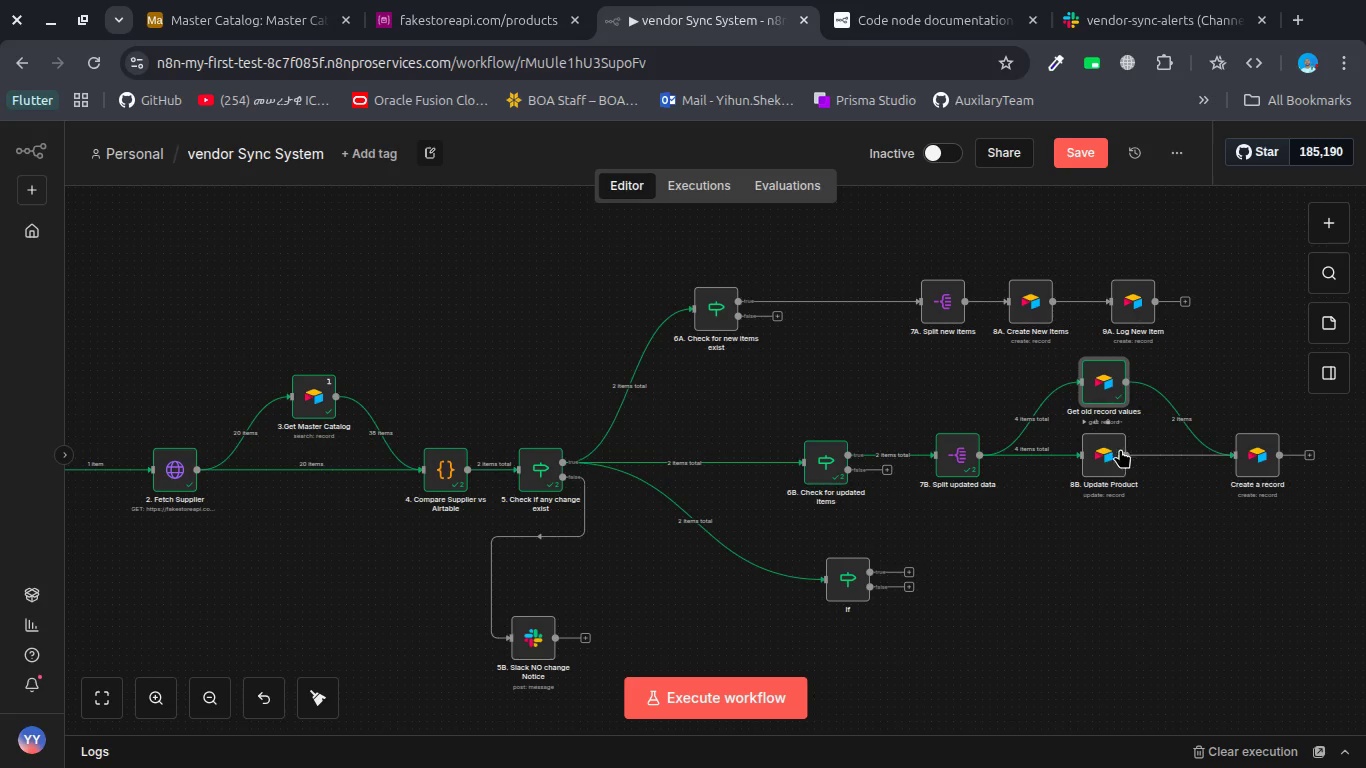 
left_click_drag(start_coordinate=[1112, 453], to_coordinate=[1162, 453])
 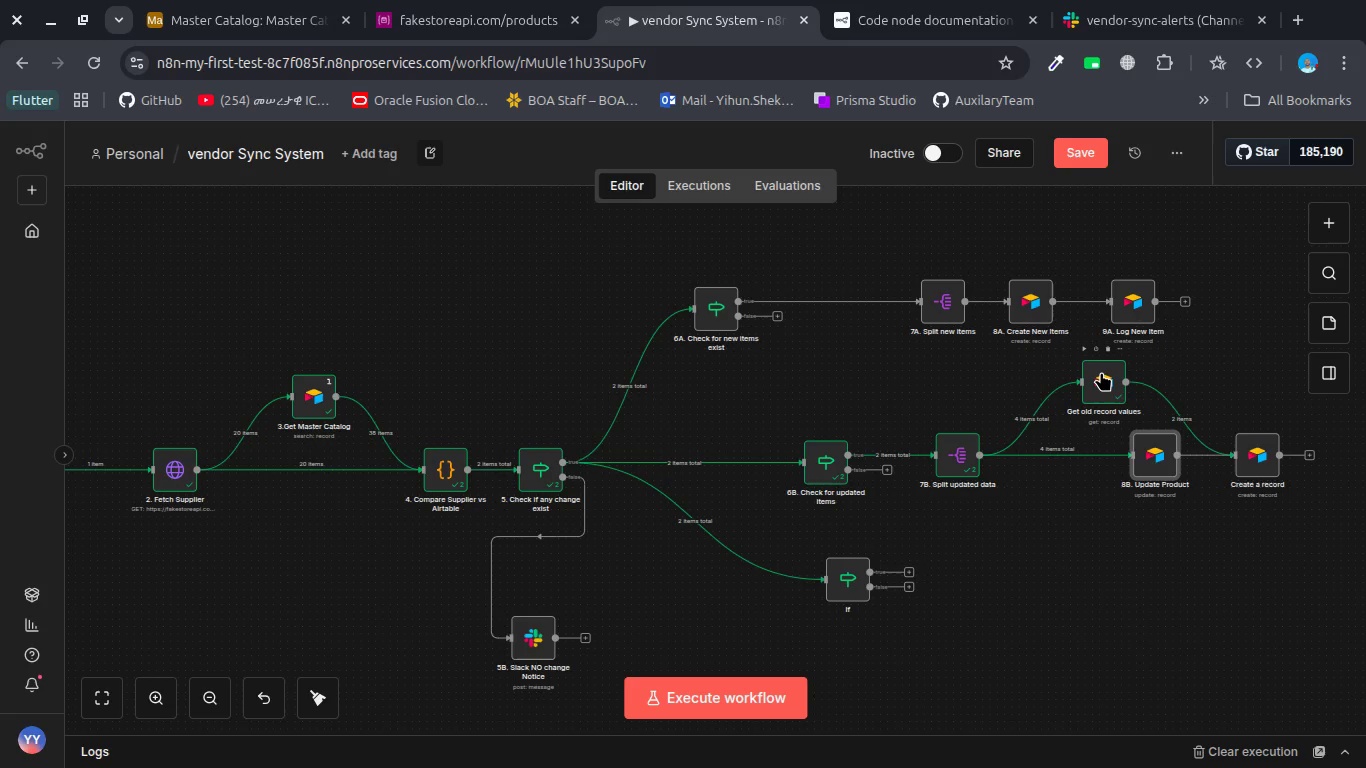 
left_click([1101, 372])
 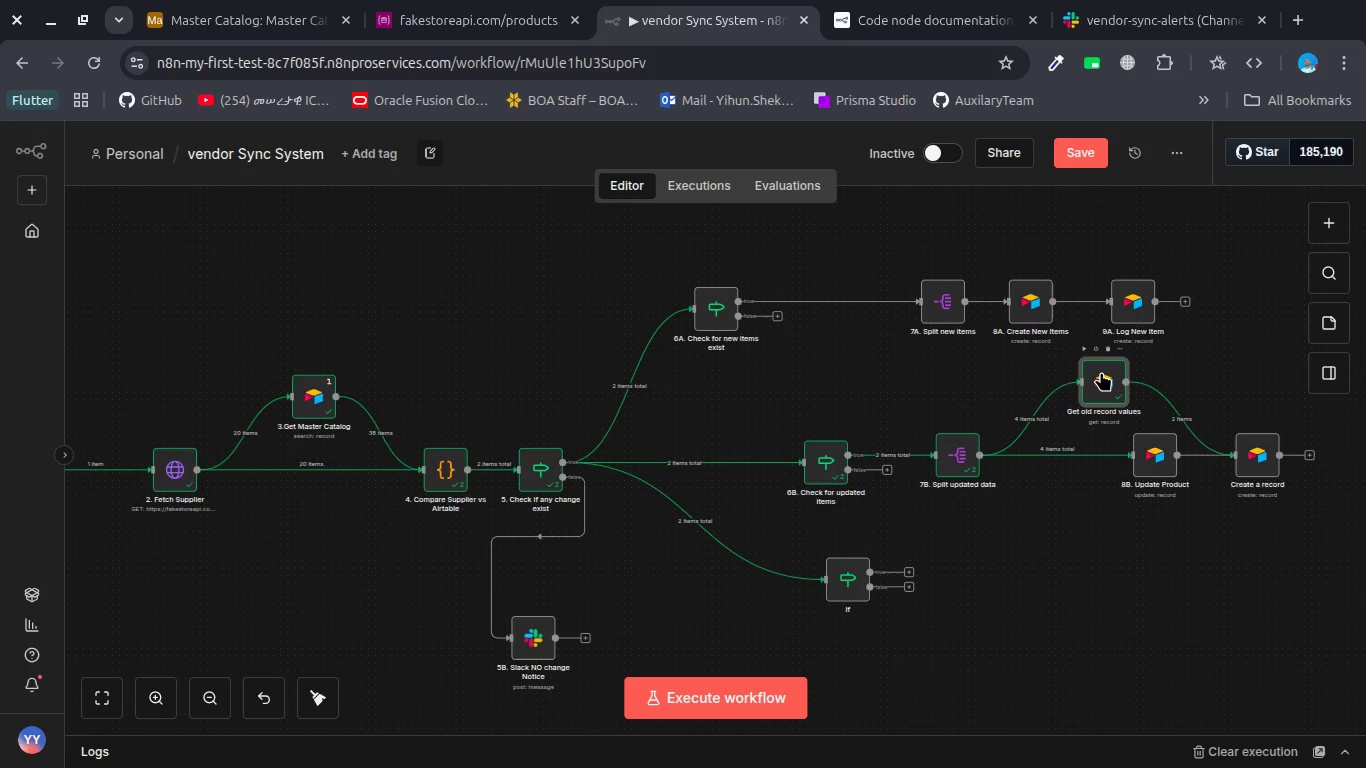 
double_click([1101, 372])
 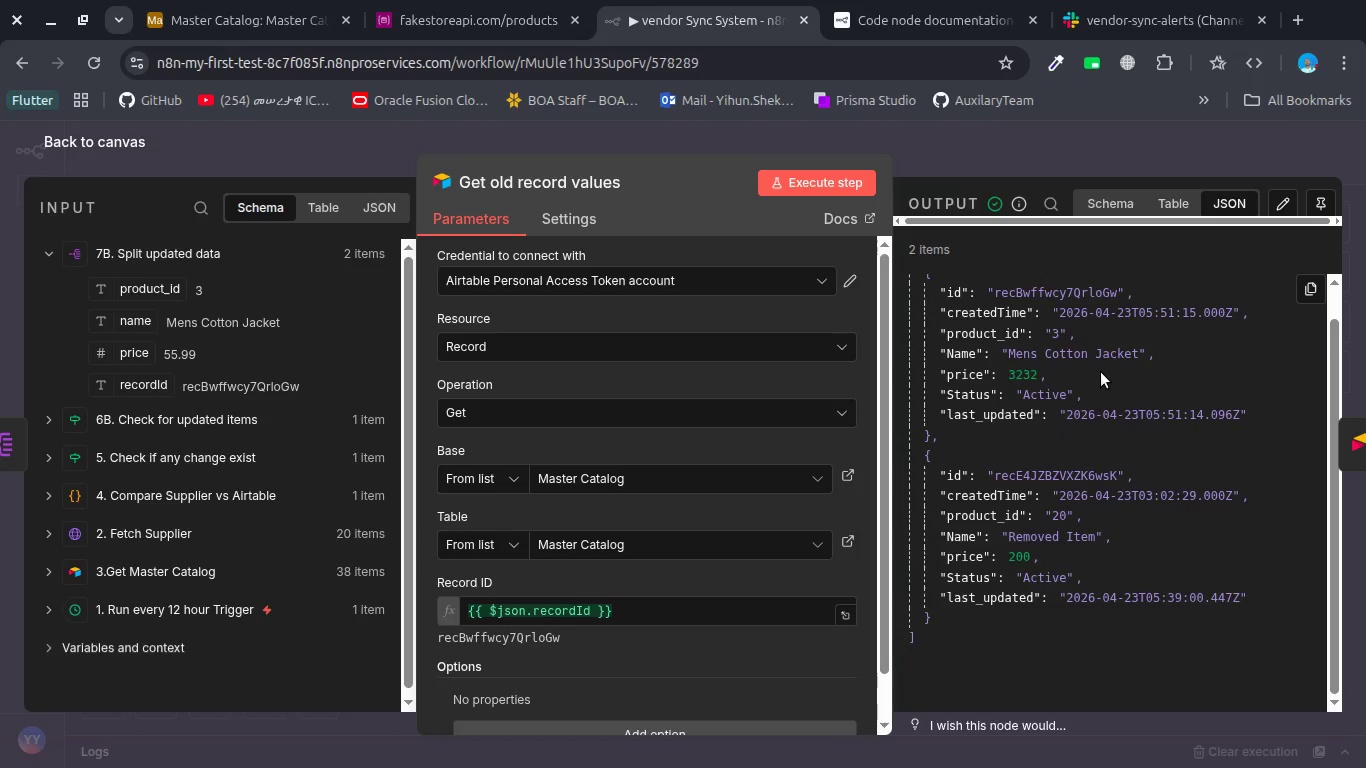 
wait(5.23)
 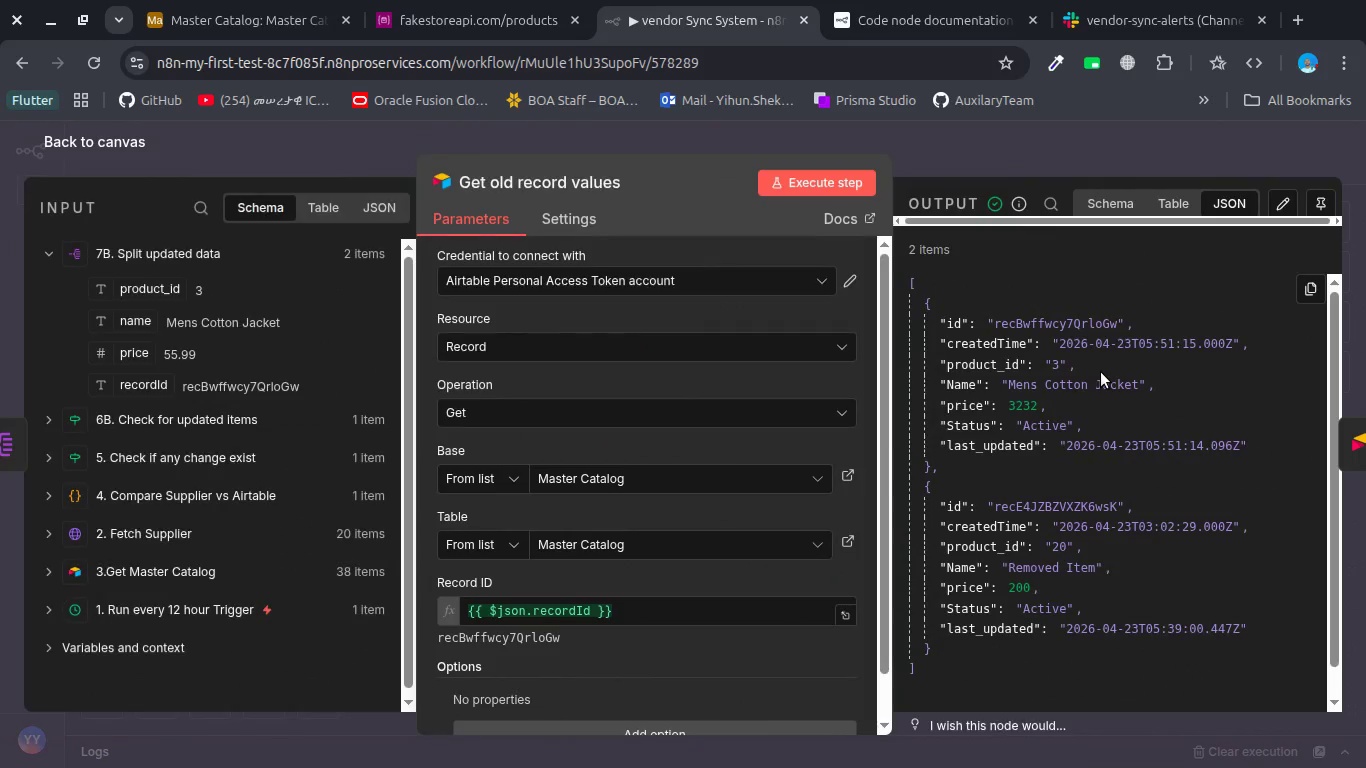 
key(Escape)
 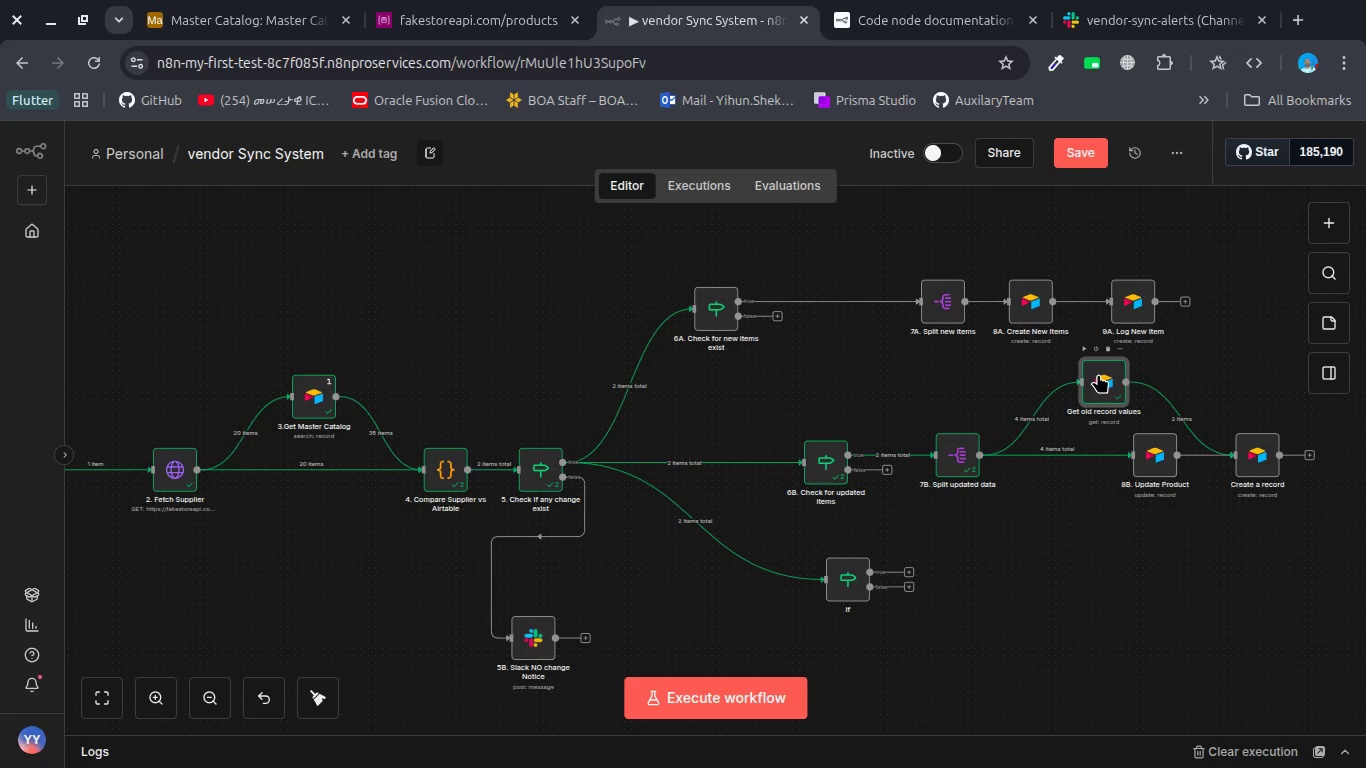 
left_click([1098, 374])
 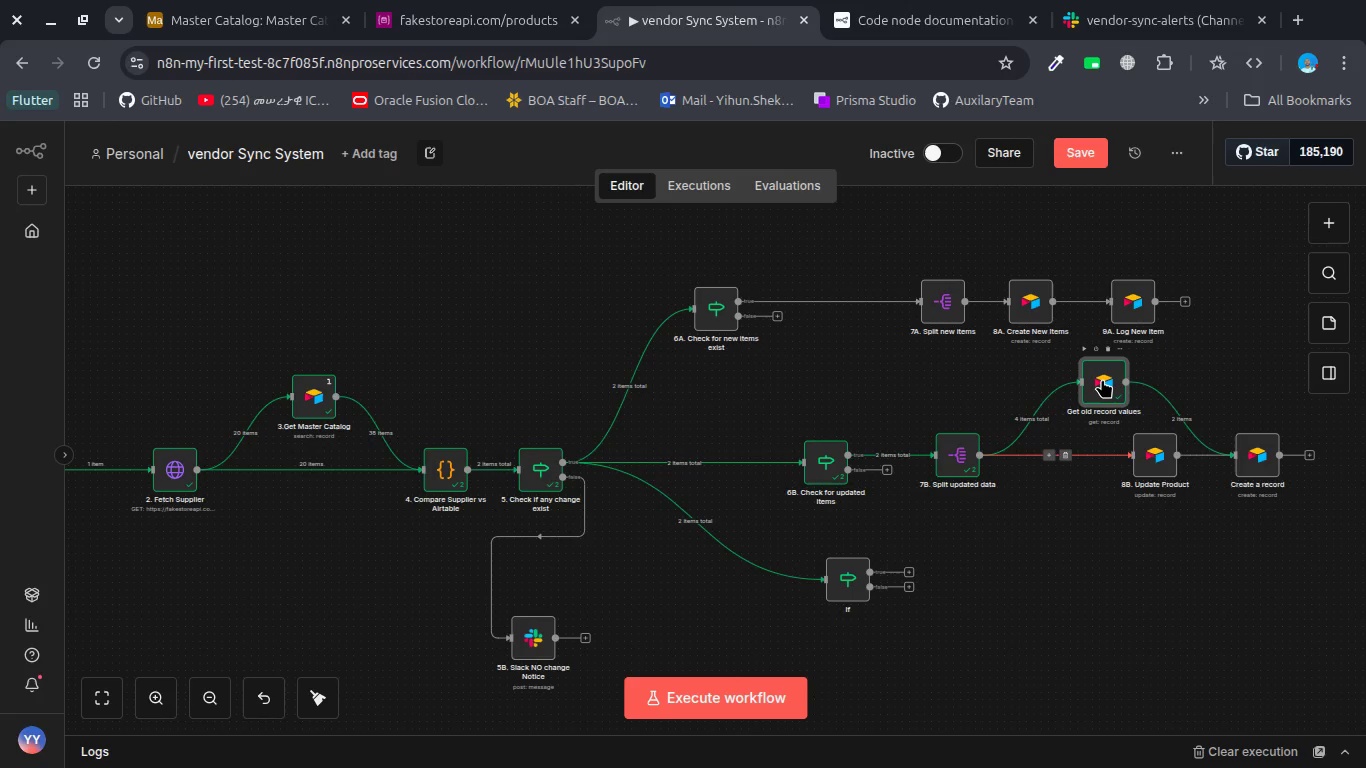 
left_click_drag(start_coordinate=[1102, 378], to_coordinate=[1084, 398])
 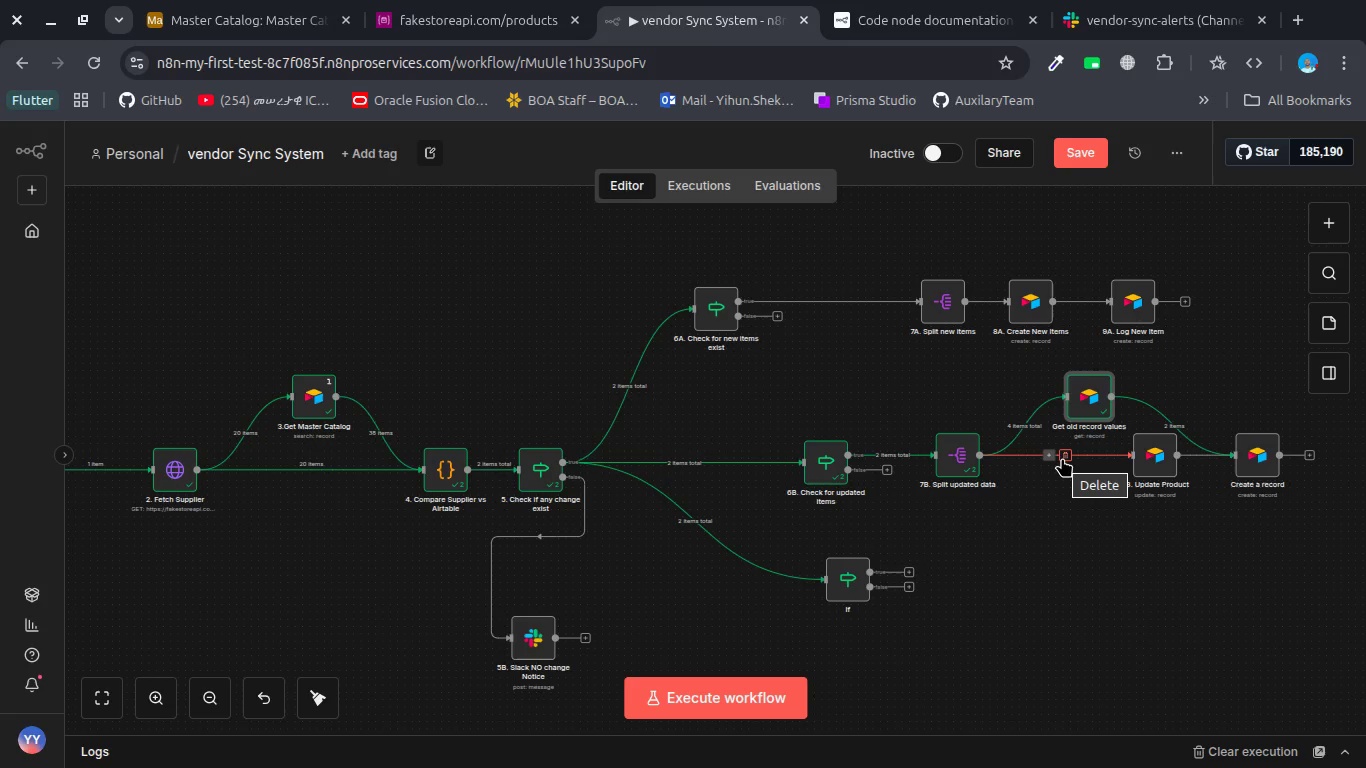 
double_click([1159, 451])
 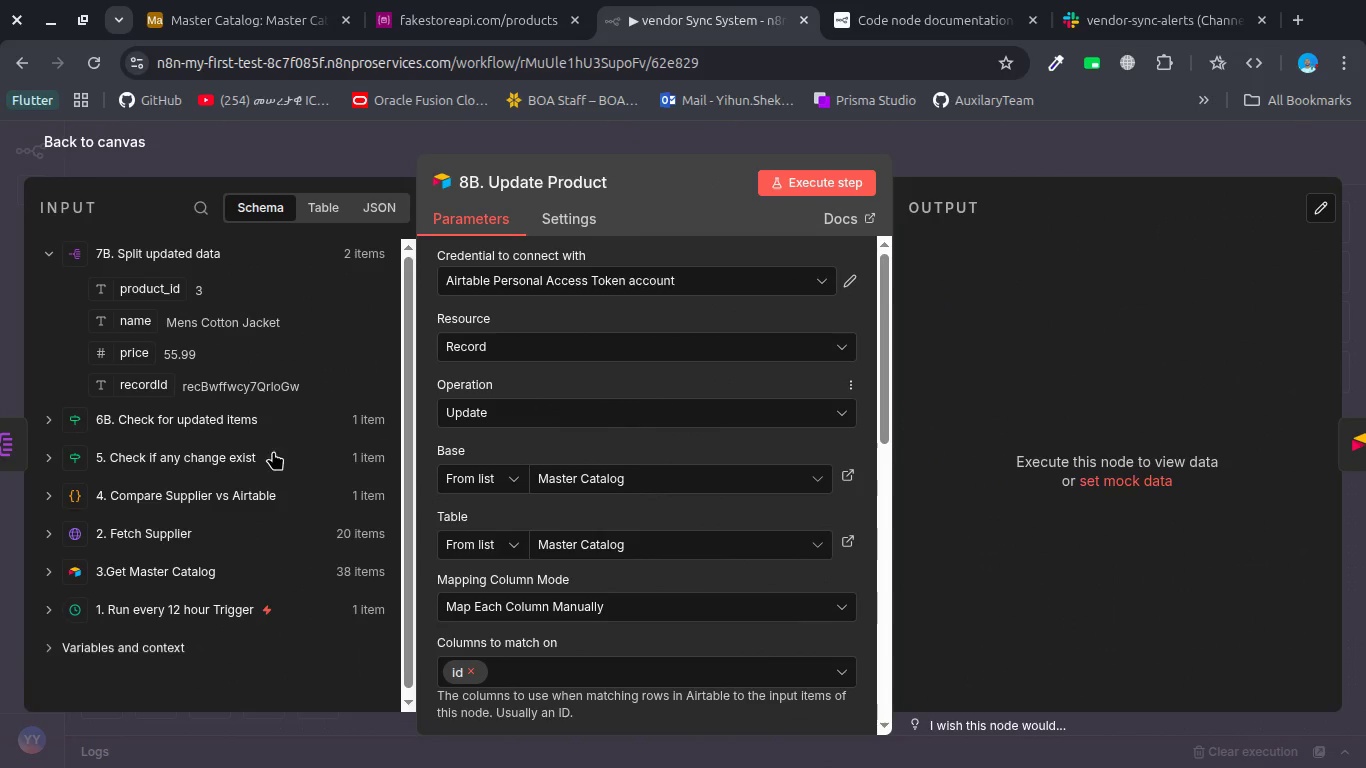 
scroll: coordinate [267, 451], scroll_direction: up, amount: 1.0
 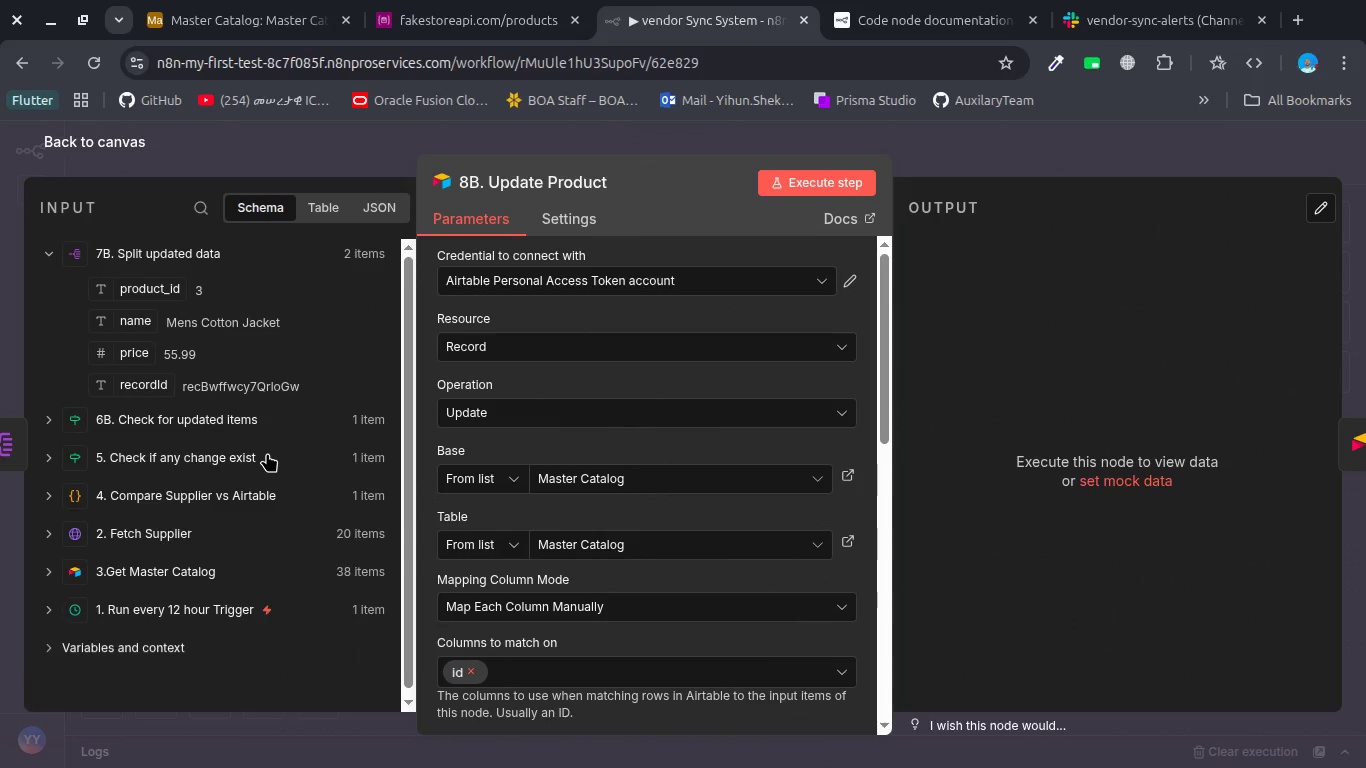 
key(Escape)
 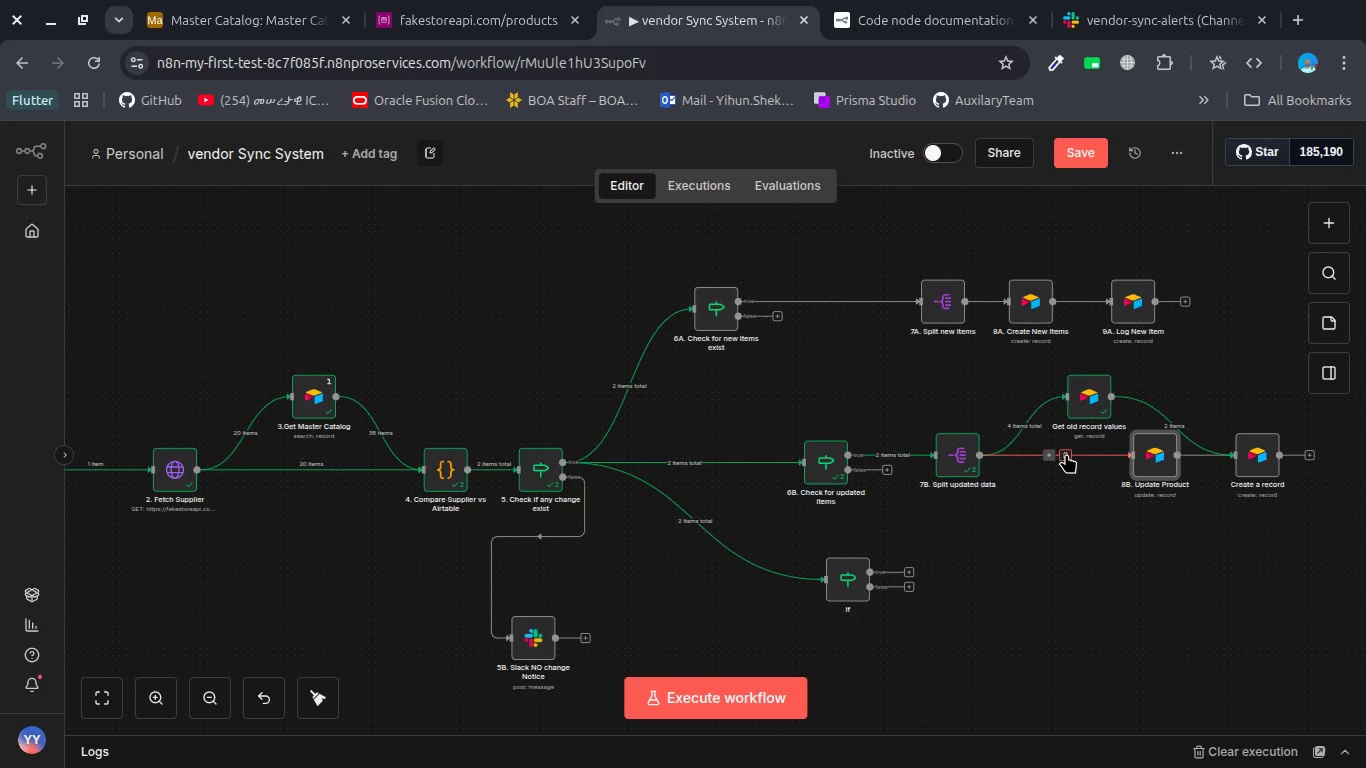 
scroll: coordinate [267, 453], scroll_direction: up, amount: 2.0
 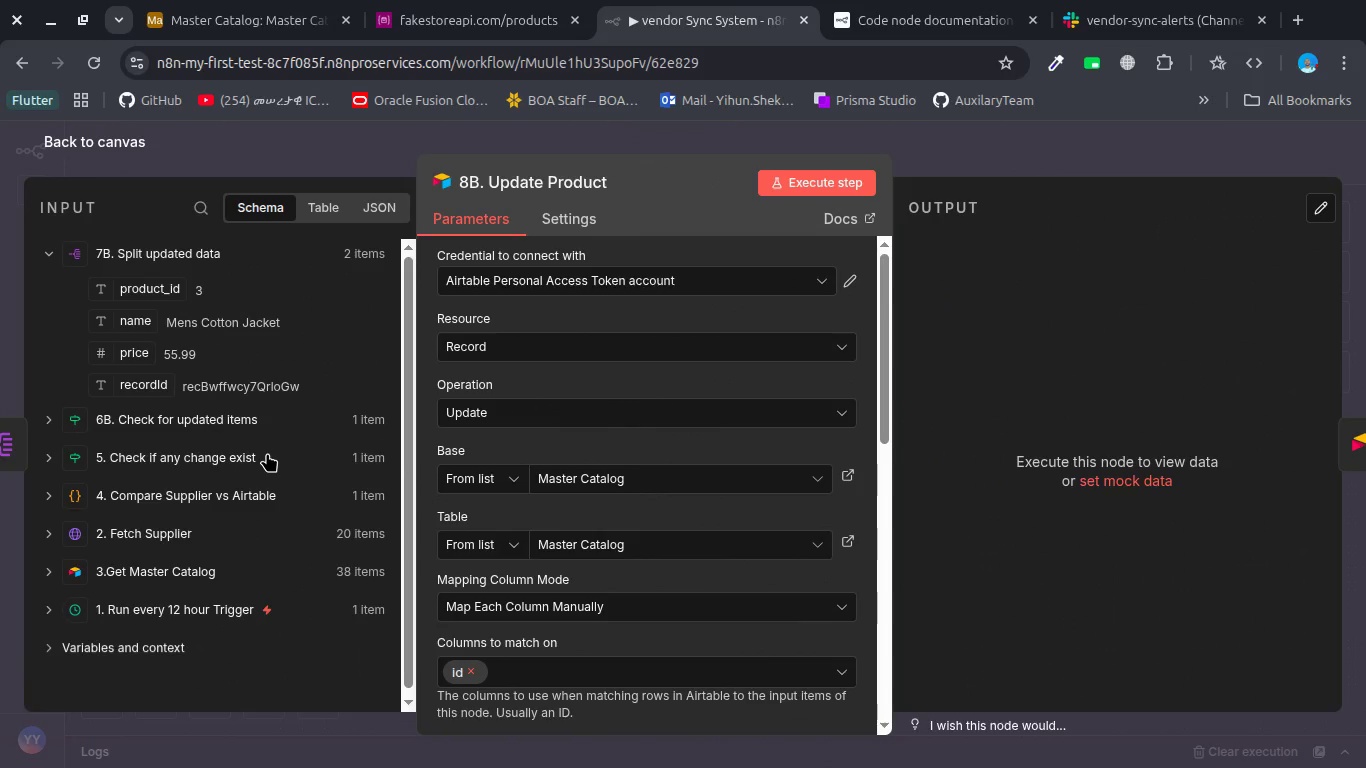 
left_click([1066, 454])
 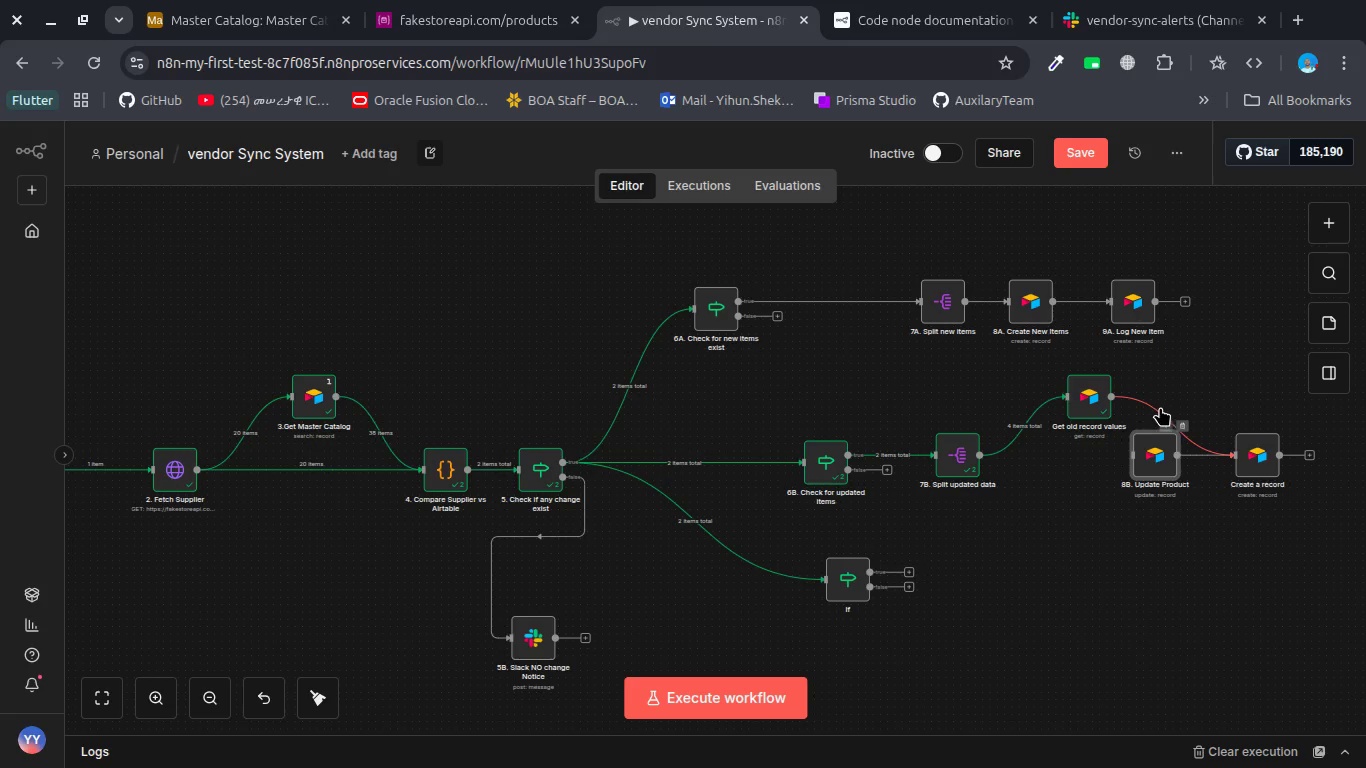 
left_click([1186, 420])
 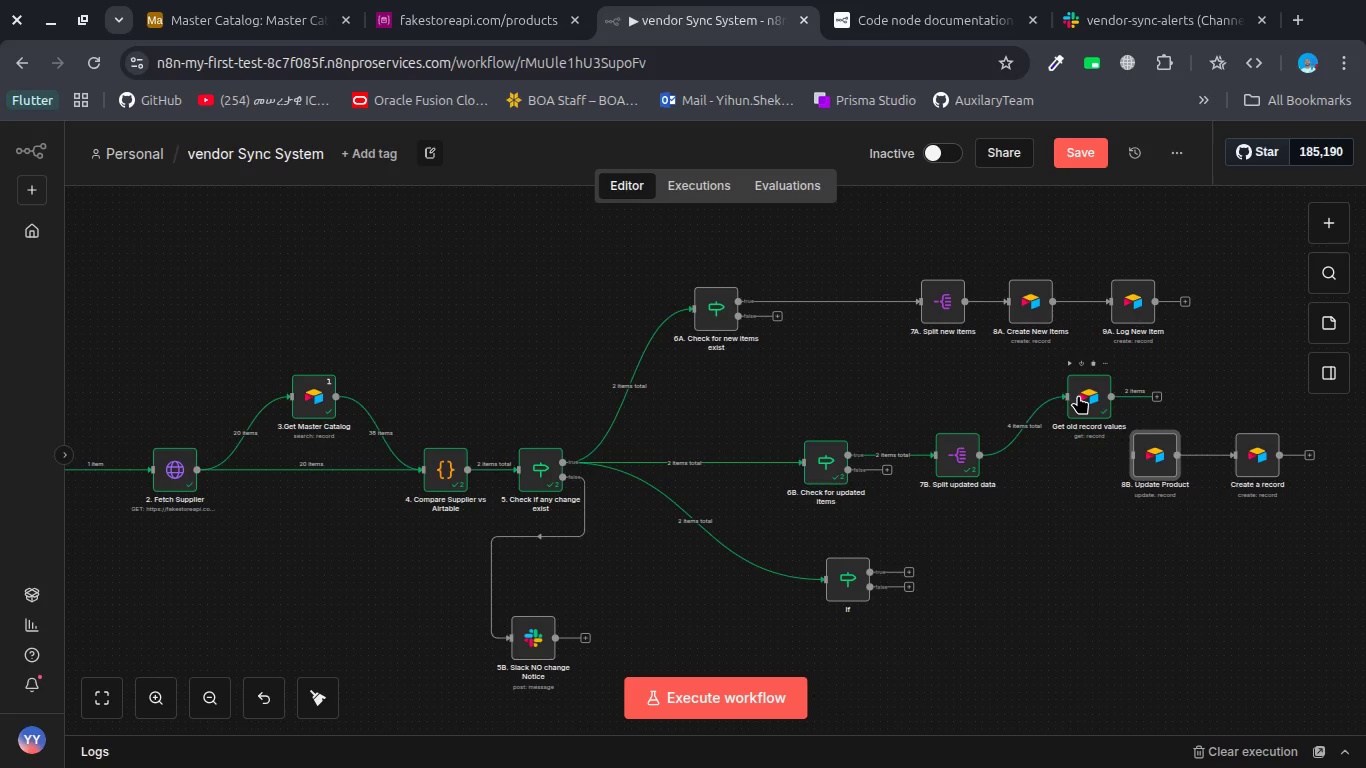 
left_click_drag(start_coordinate=[1078, 395], to_coordinate=[1048, 455])
 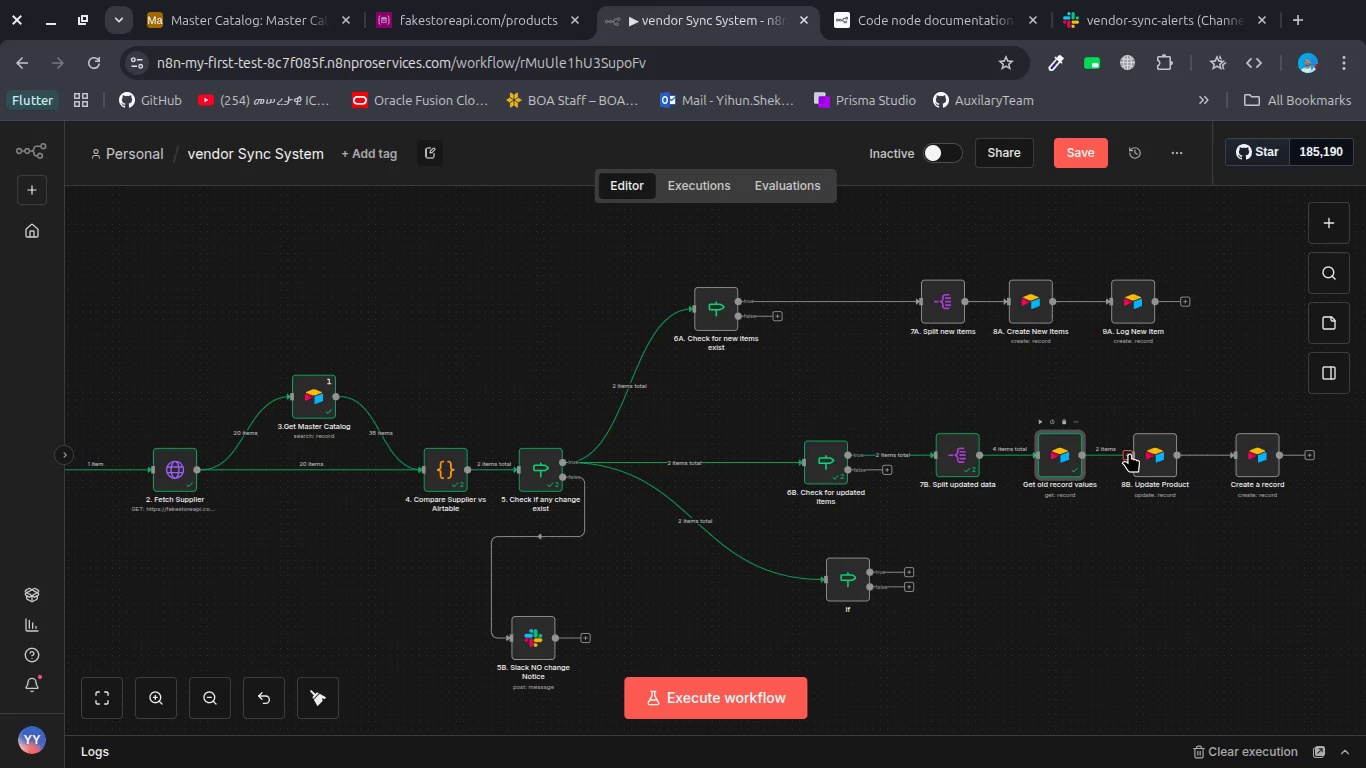 
left_click_drag(start_coordinate=[1129, 453], to_coordinate=[1138, 453])
 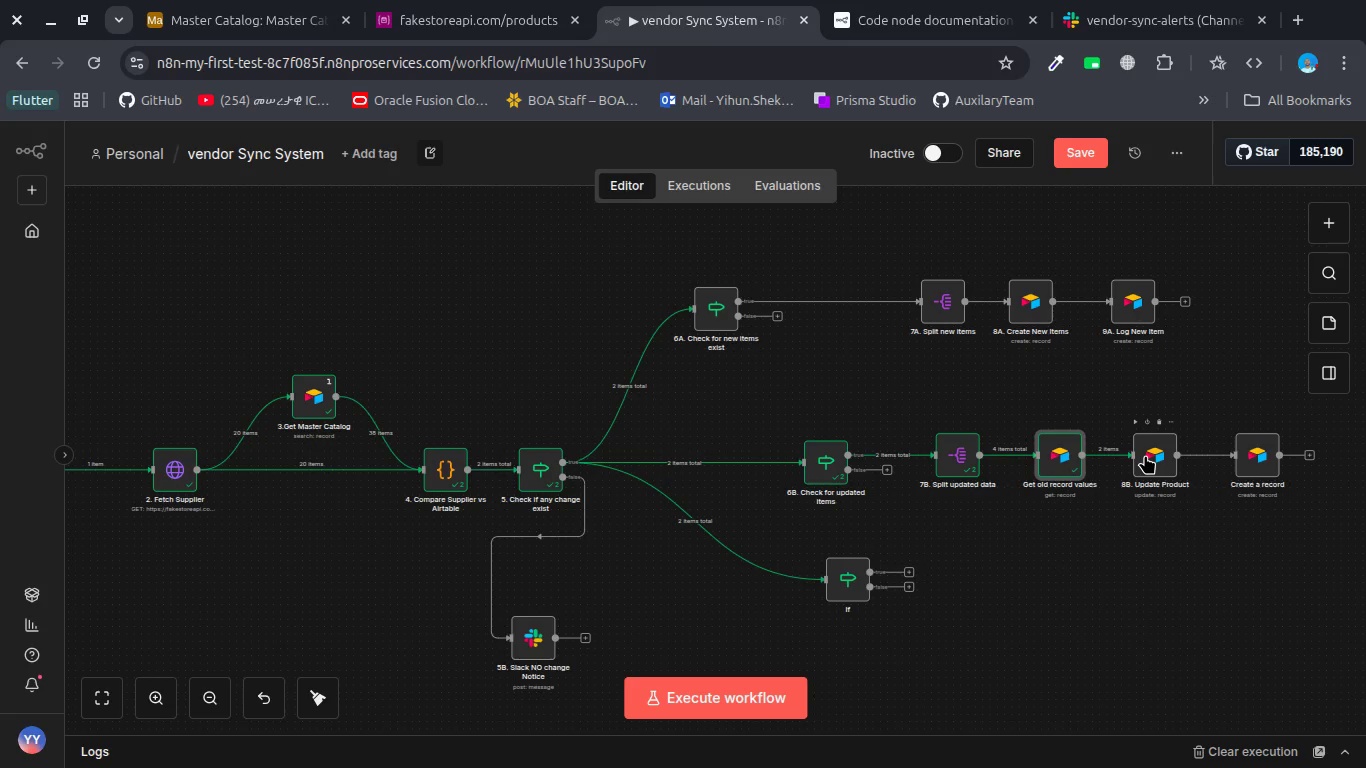 
double_click([1145, 455])
 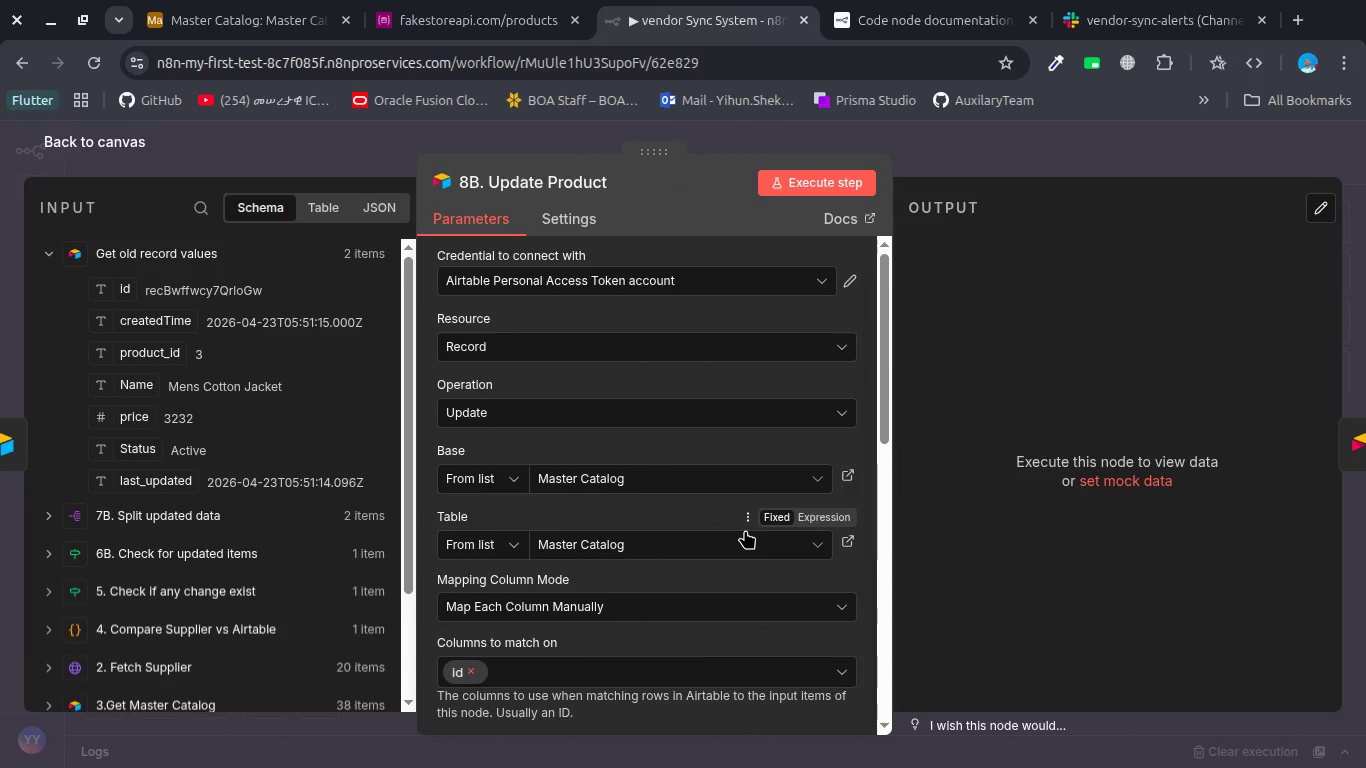 
scroll: coordinate [745, 530], scroll_direction: down, amount: 3.0
 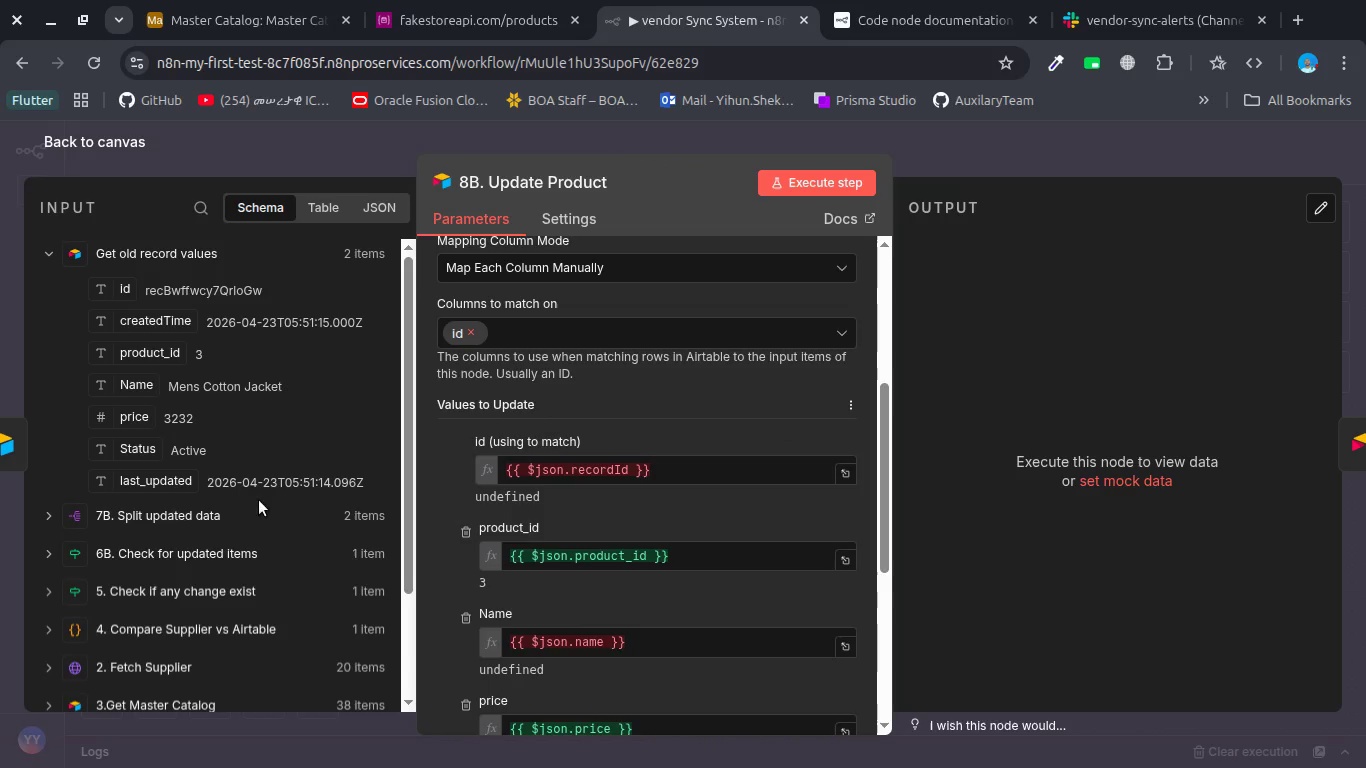 
left_click([236, 514])
 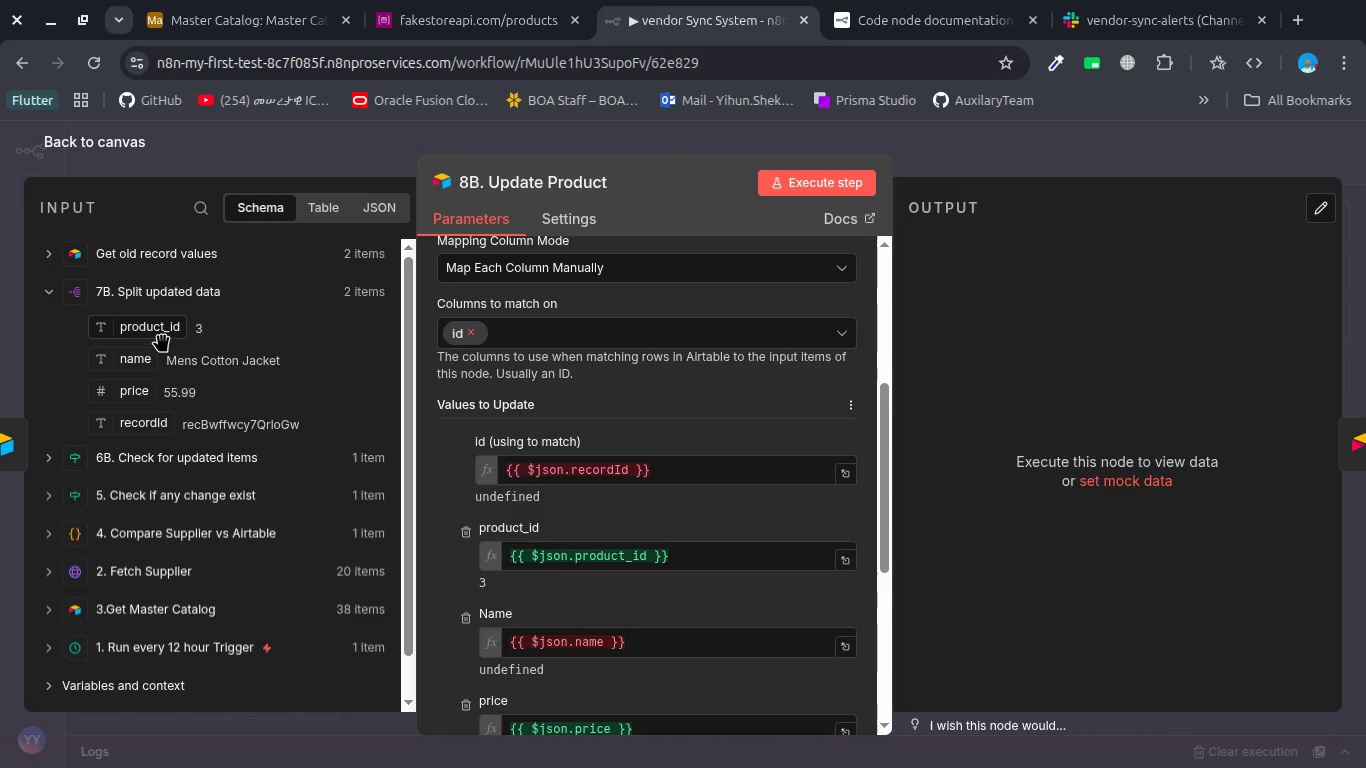 
left_click_drag(start_coordinate=[152, 330], to_coordinate=[657, 469])
 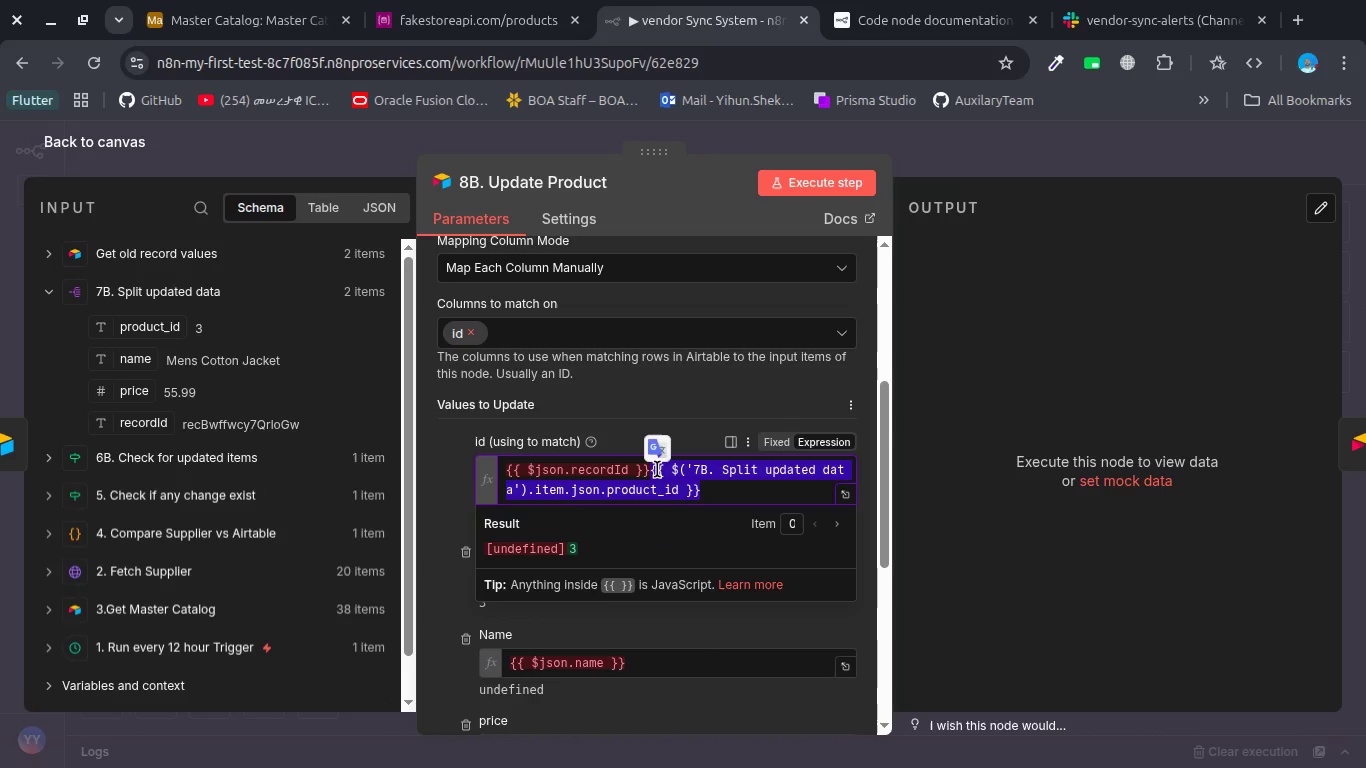 
key(ArrowLeft)
 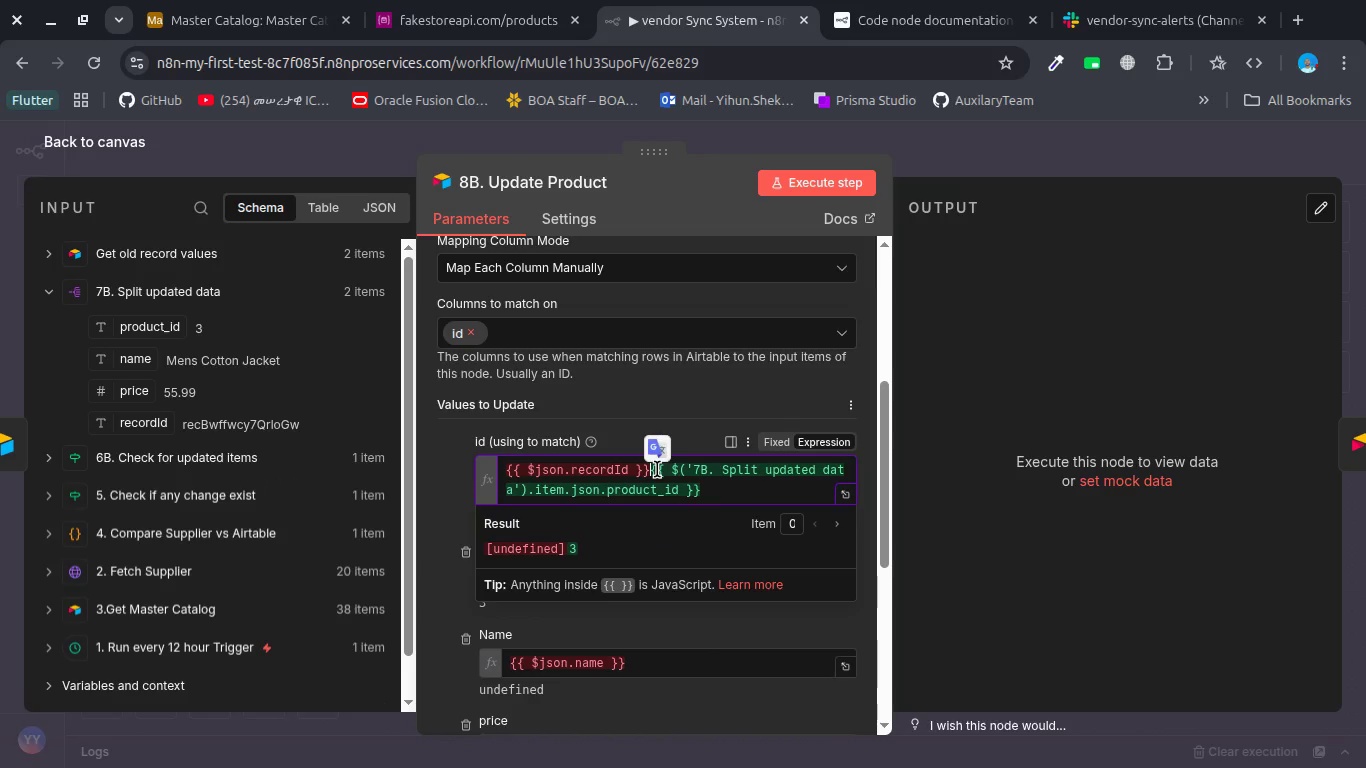 
hold_key(key=ControlLeft, duration=1.34)
 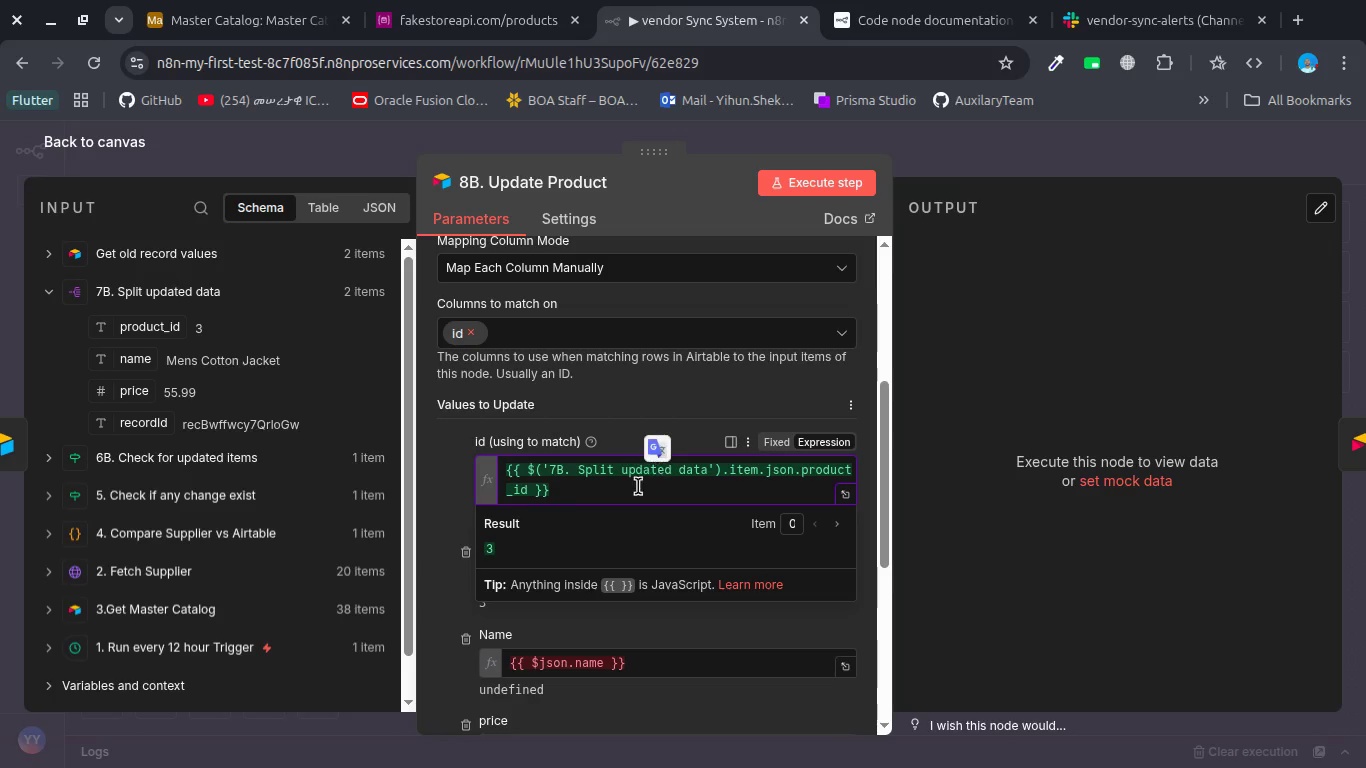 
hold_key(key=Backspace, duration=1.02)
 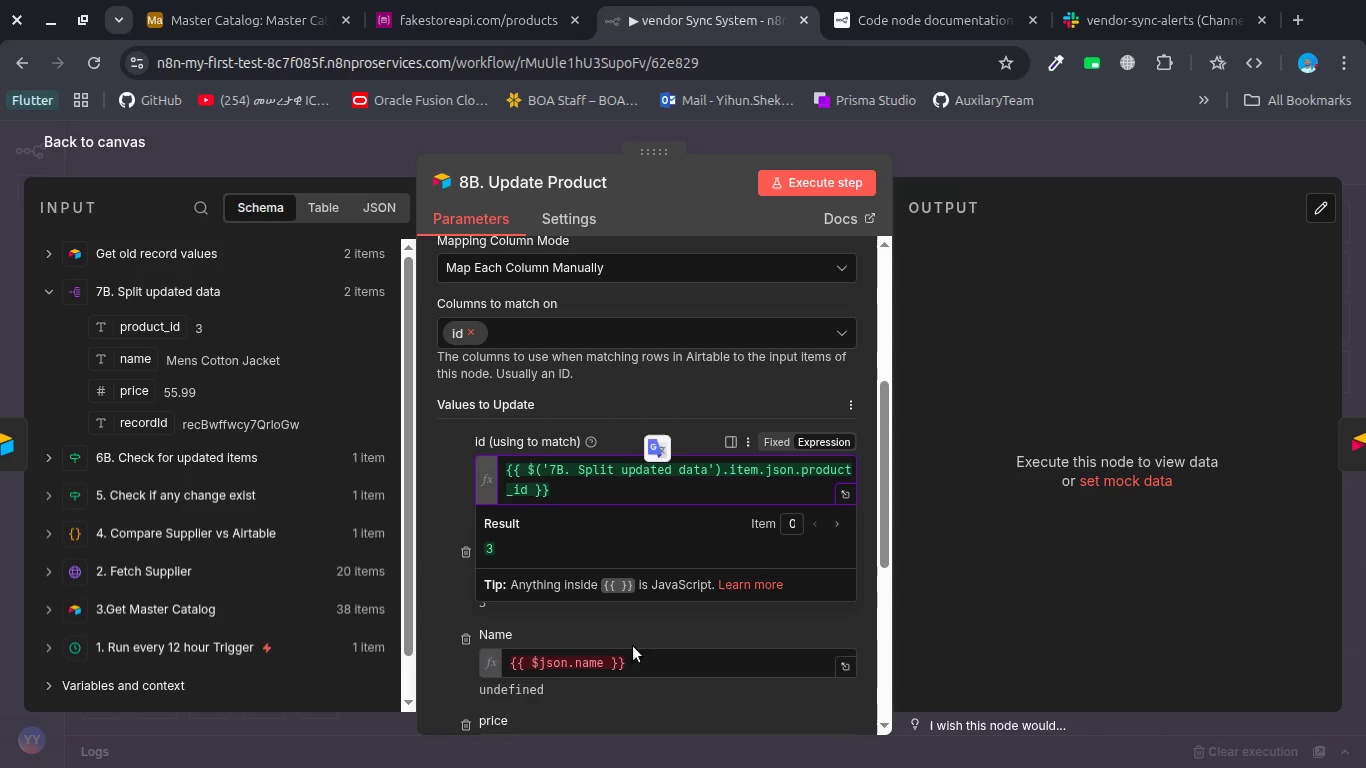 
double_click([640, 657])
 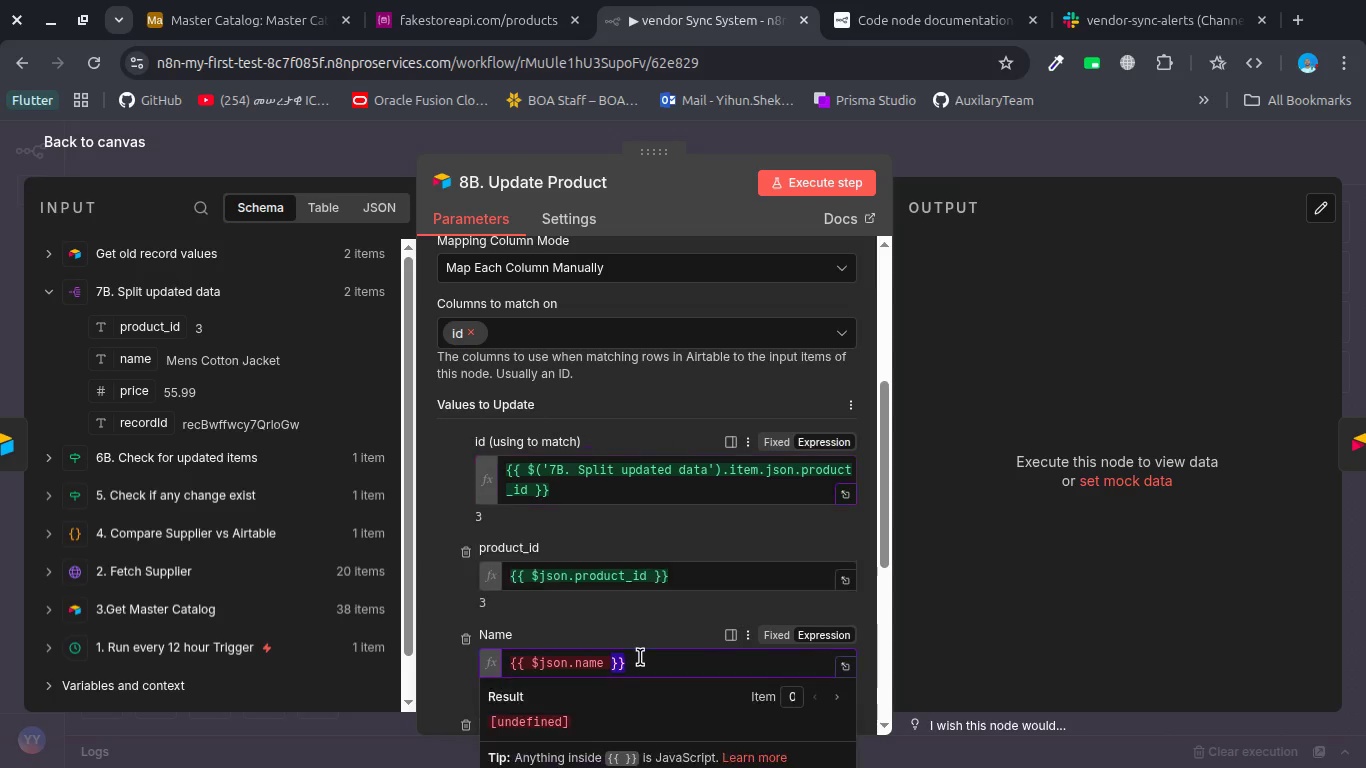 
triple_click([640, 657])
 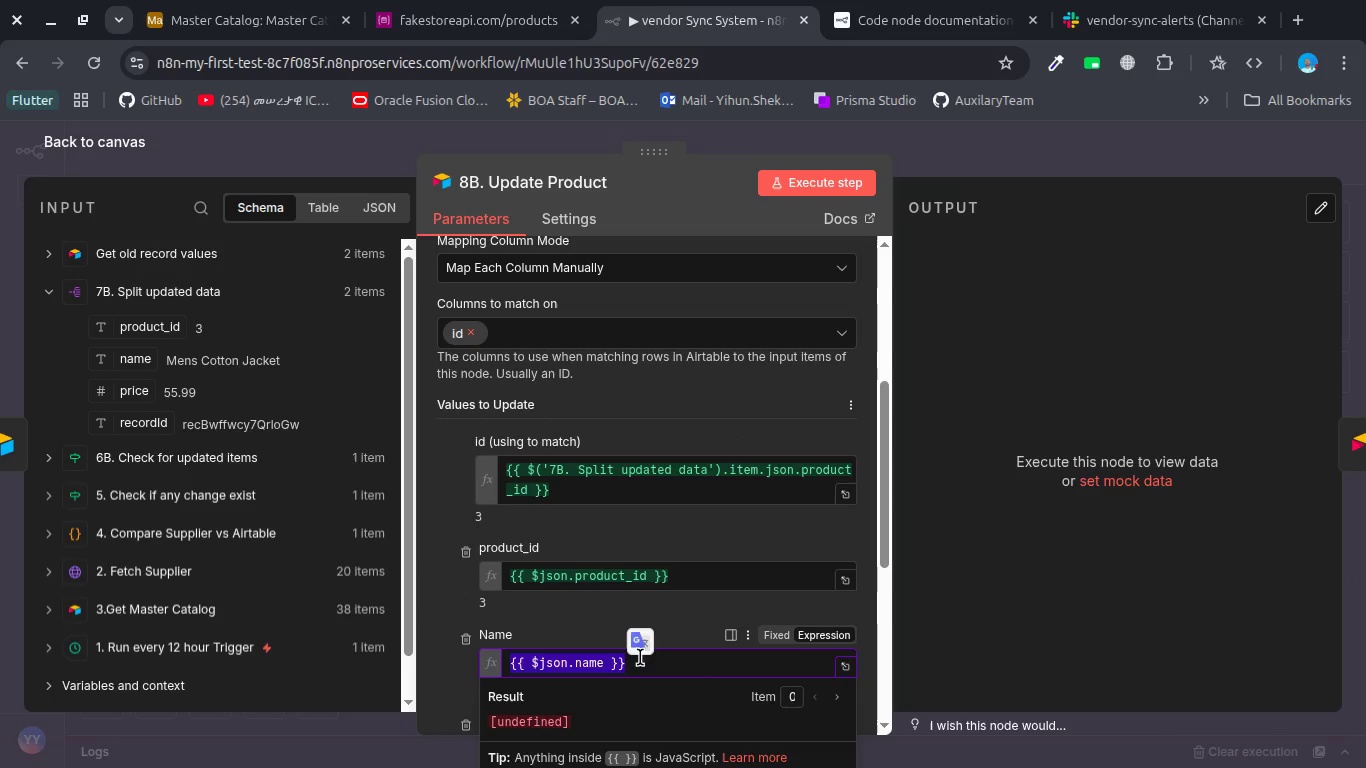 
key(Backspace)
 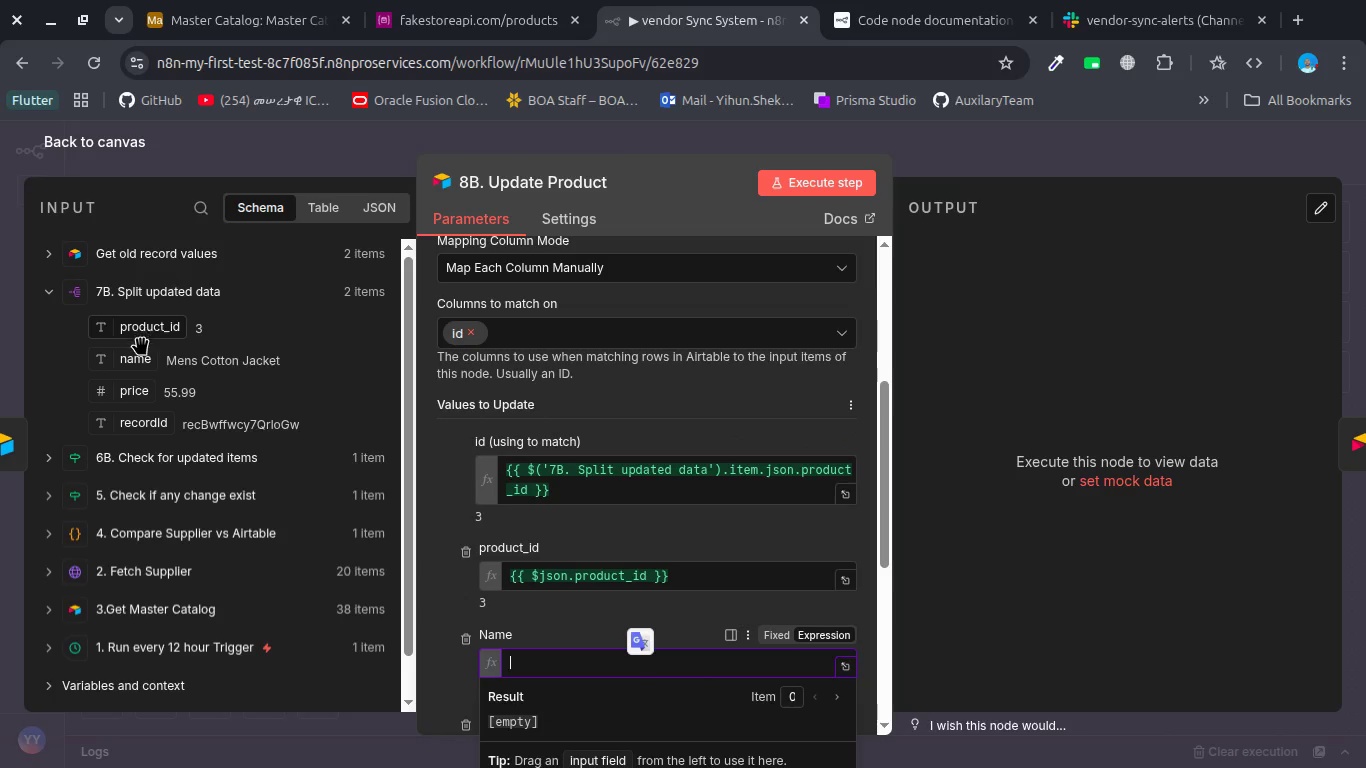 
left_click_drag(start_coordinate=[132, 357], to_coordinate=[547, 657])
 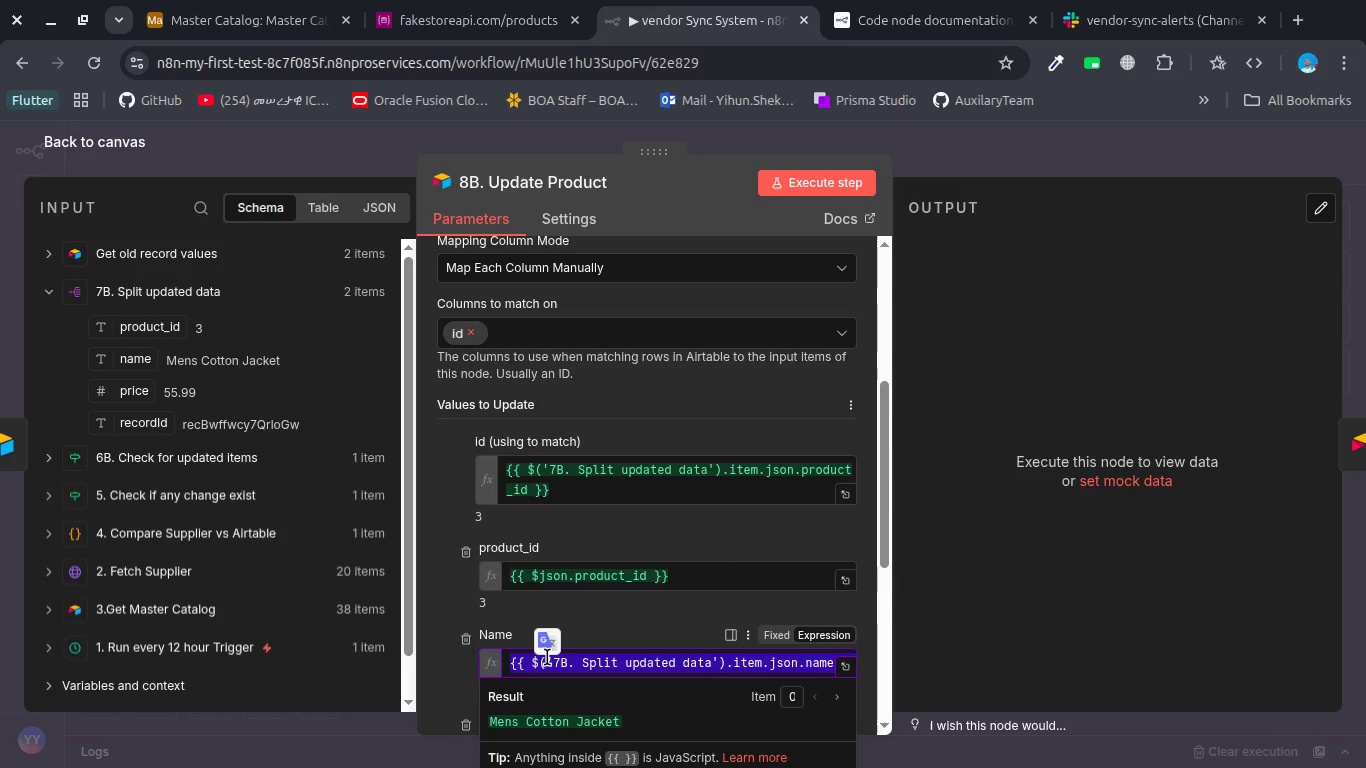 
scroll: coordinate [547, 657], scroll_direction: down, amount: 3.0
 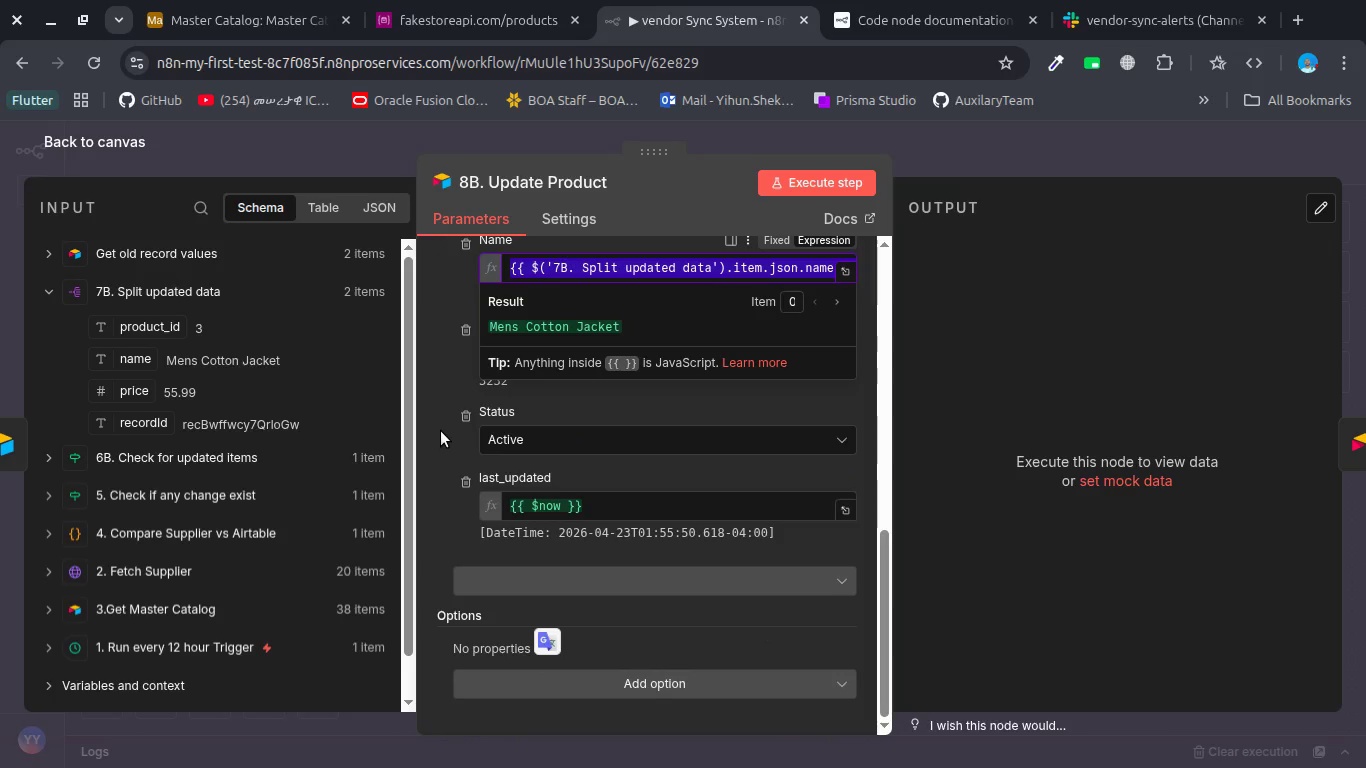 
left_click([441, 429])
 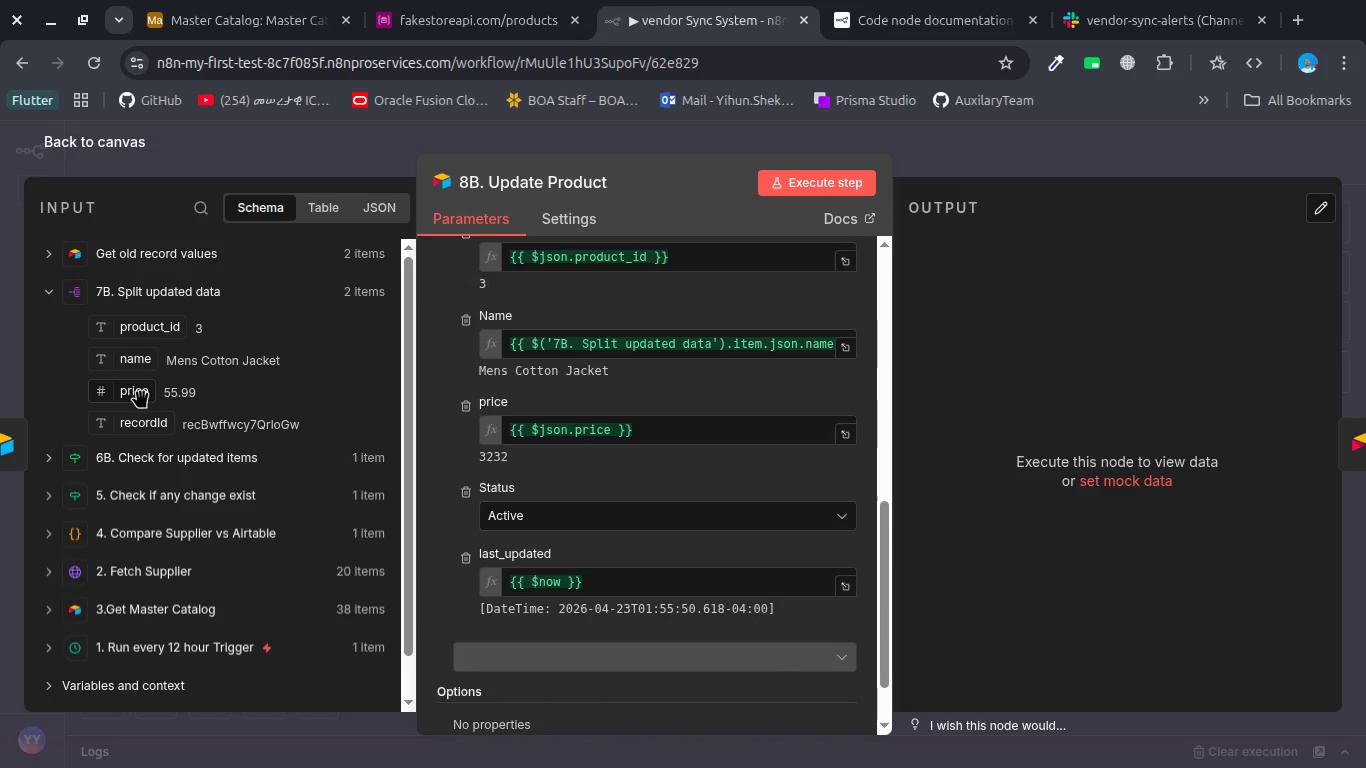 
double_click([557, 429])
 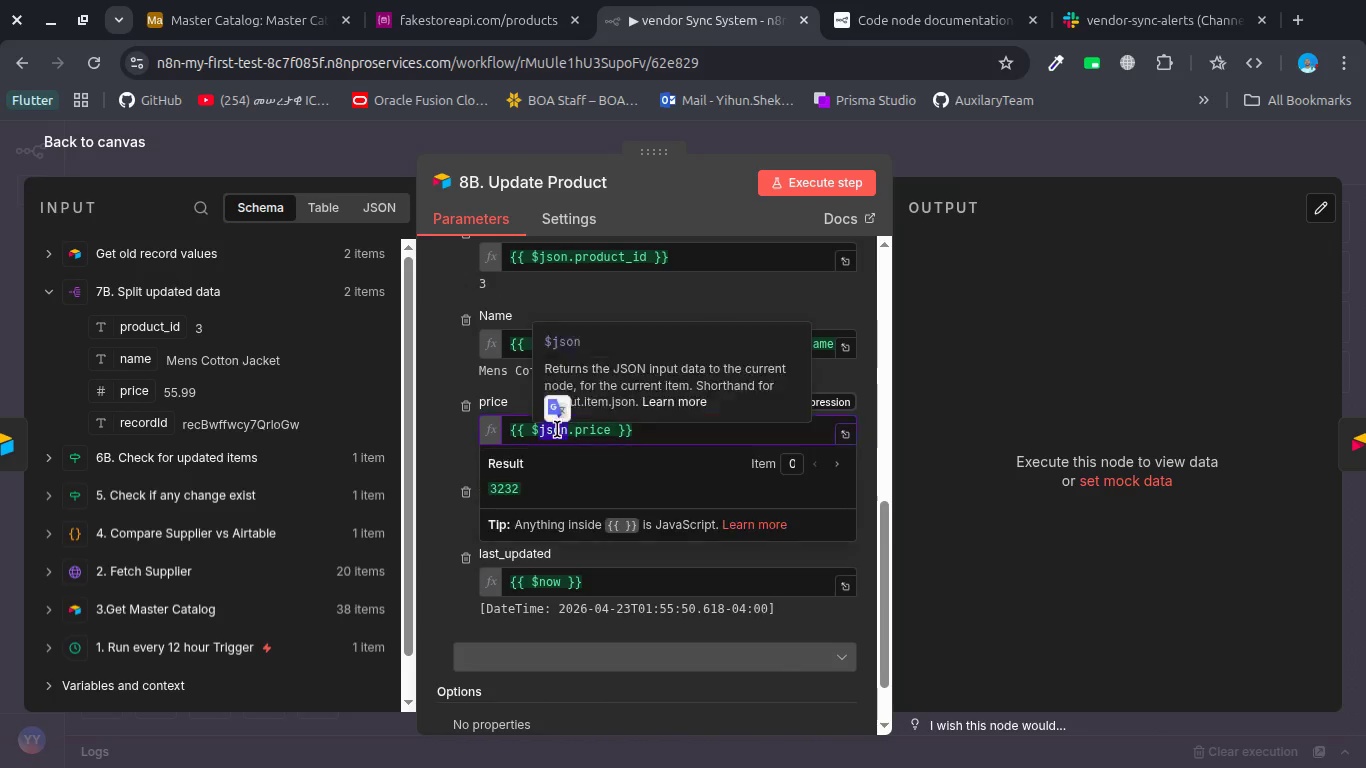 
triple_click([557, 429])
 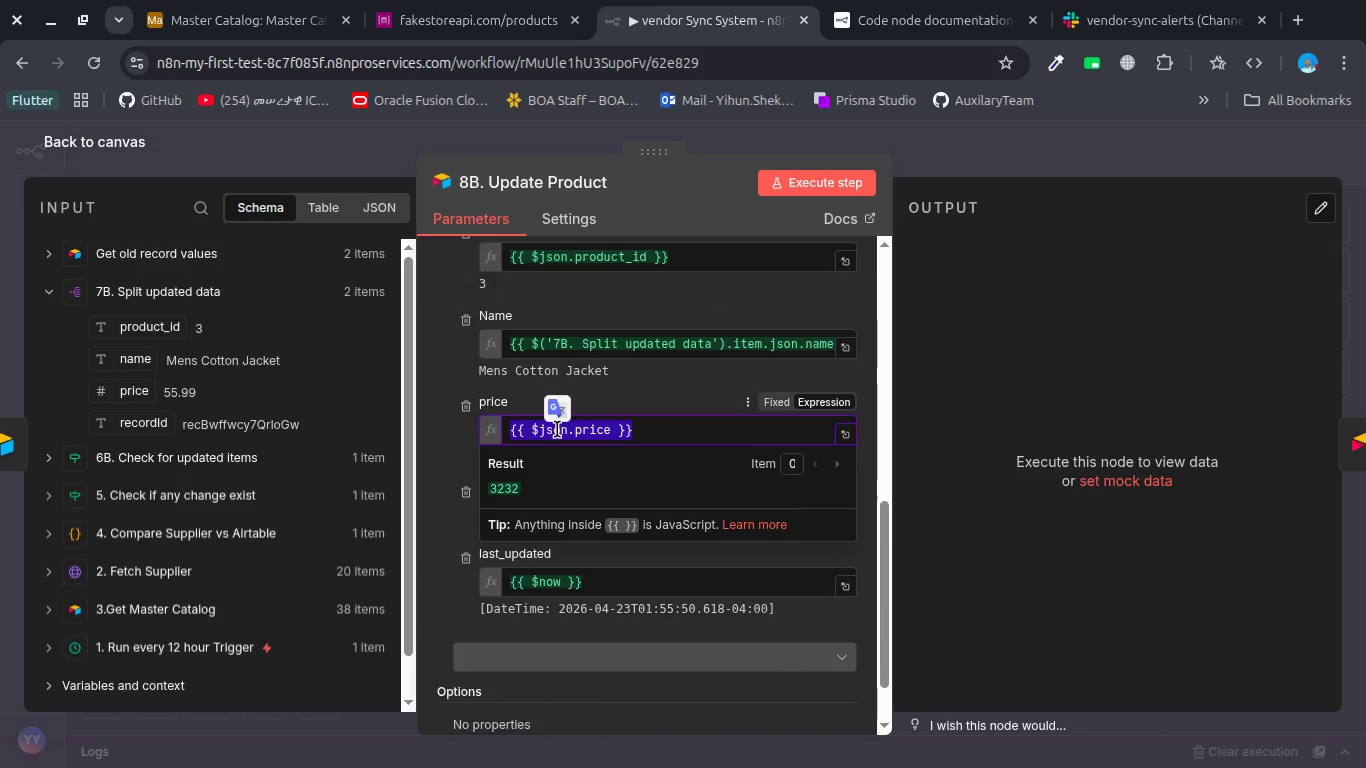 
key(Backspace)
 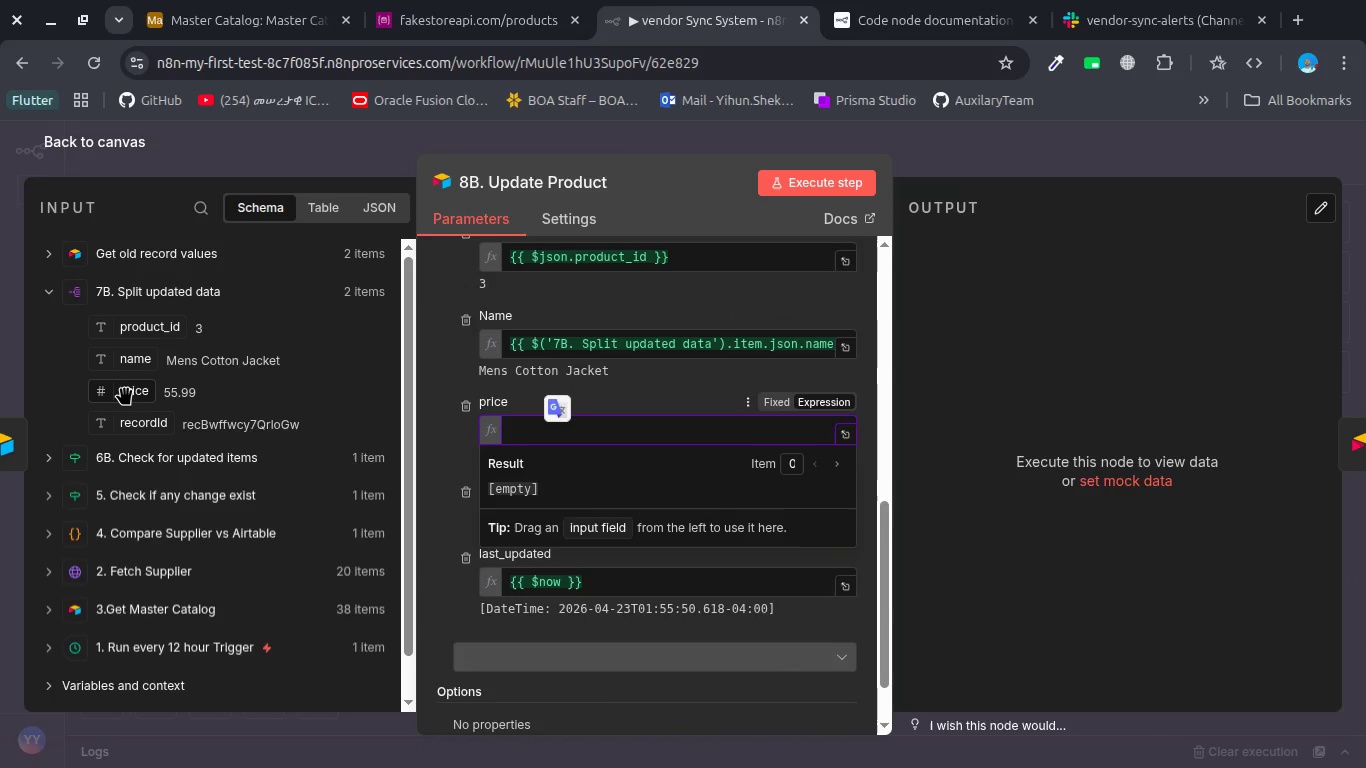 
left_click_drag(start_coordinate=[125, 393], to_coordinate=[538, 421])
 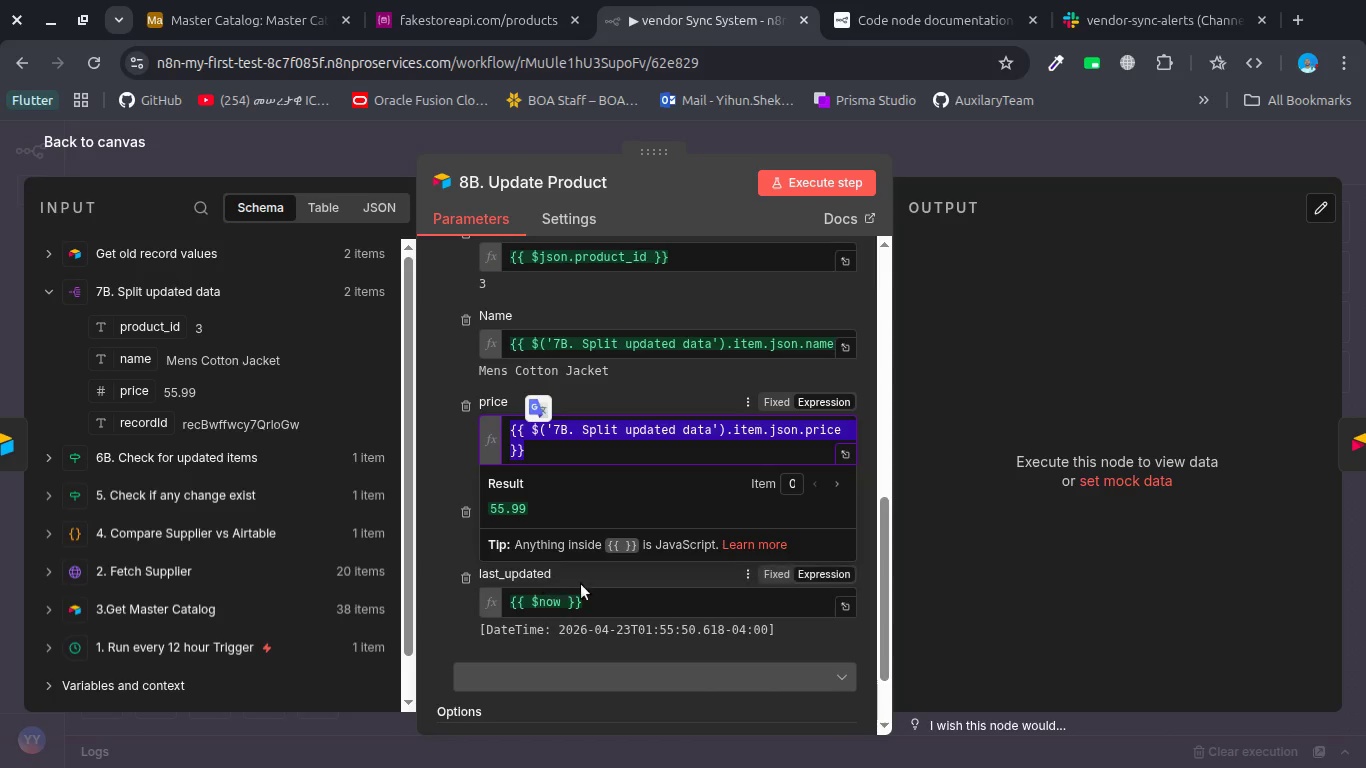 
left_click([634, 599])
 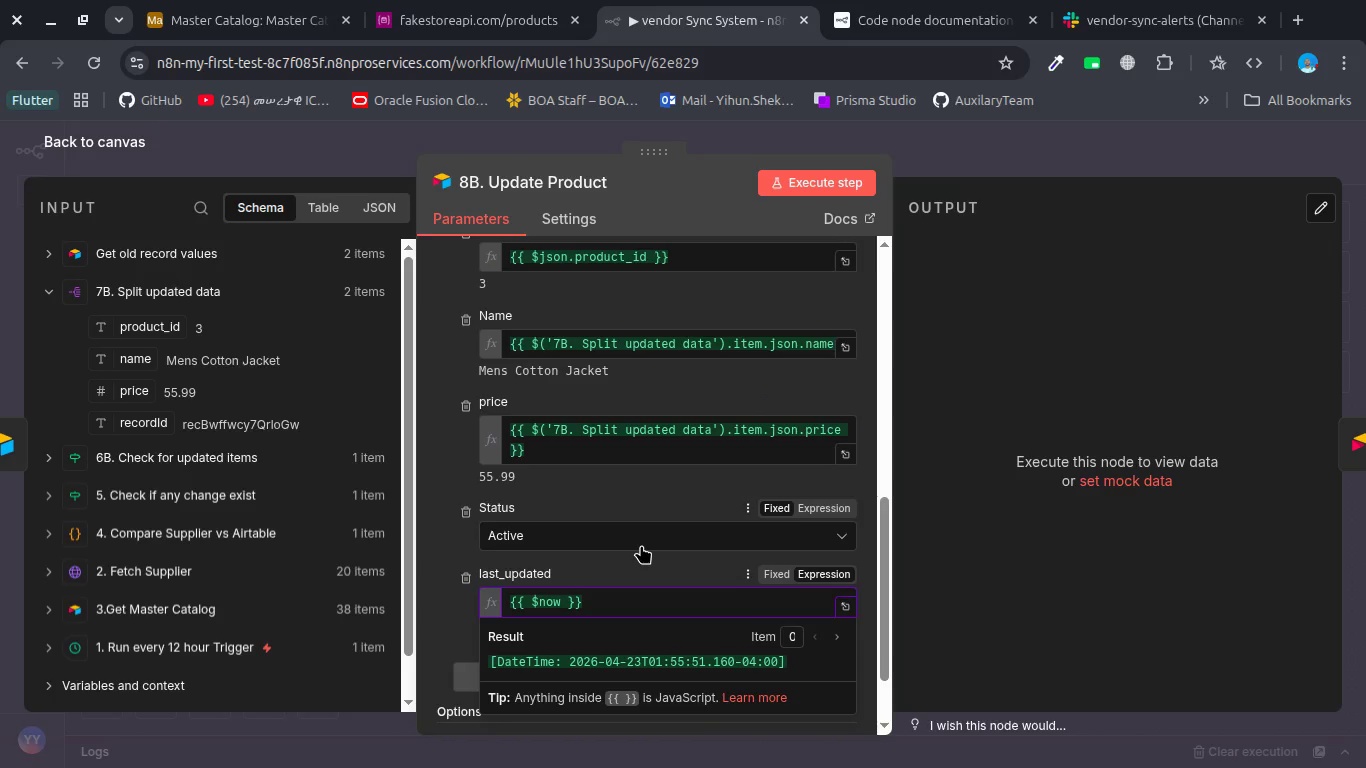 
left_click([625, 560])
 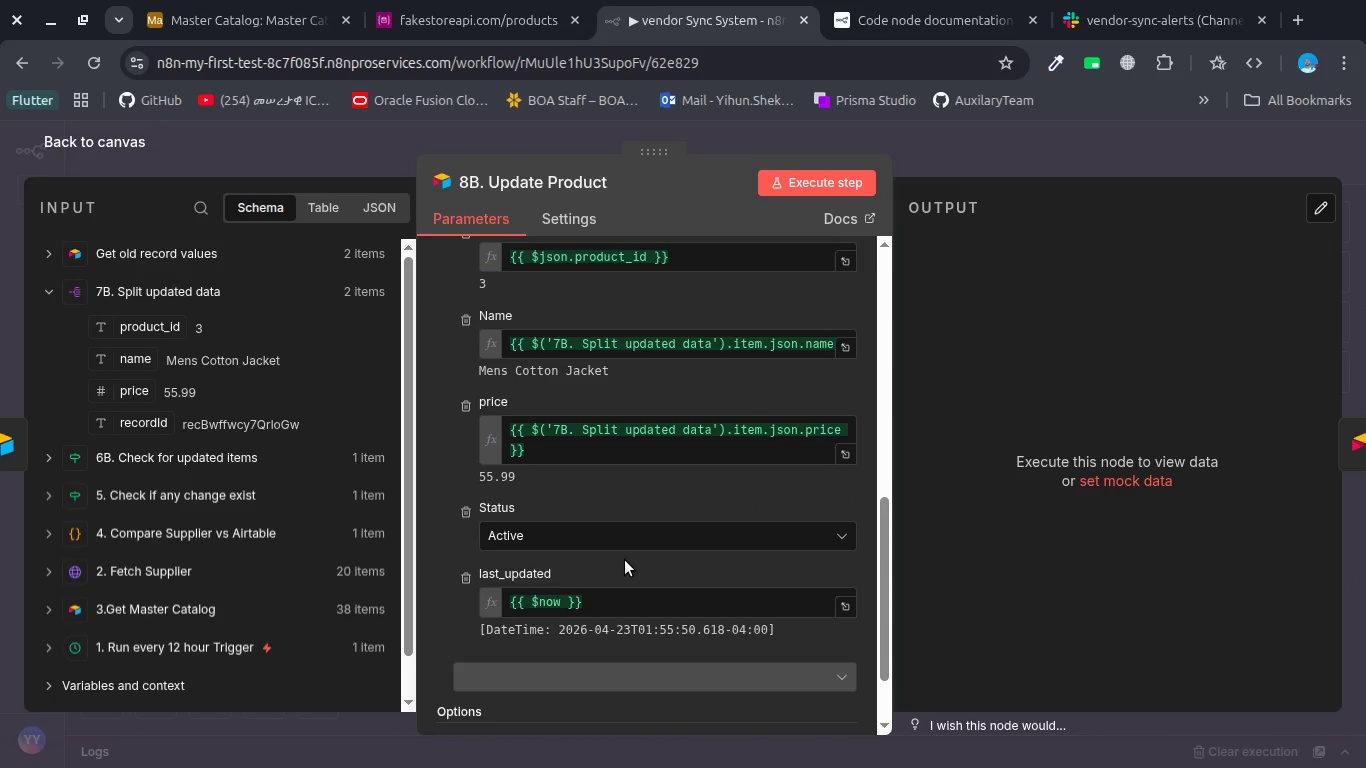 
scroll: coordinate [625, 560], scroll_direction: none, amount: 0.0
 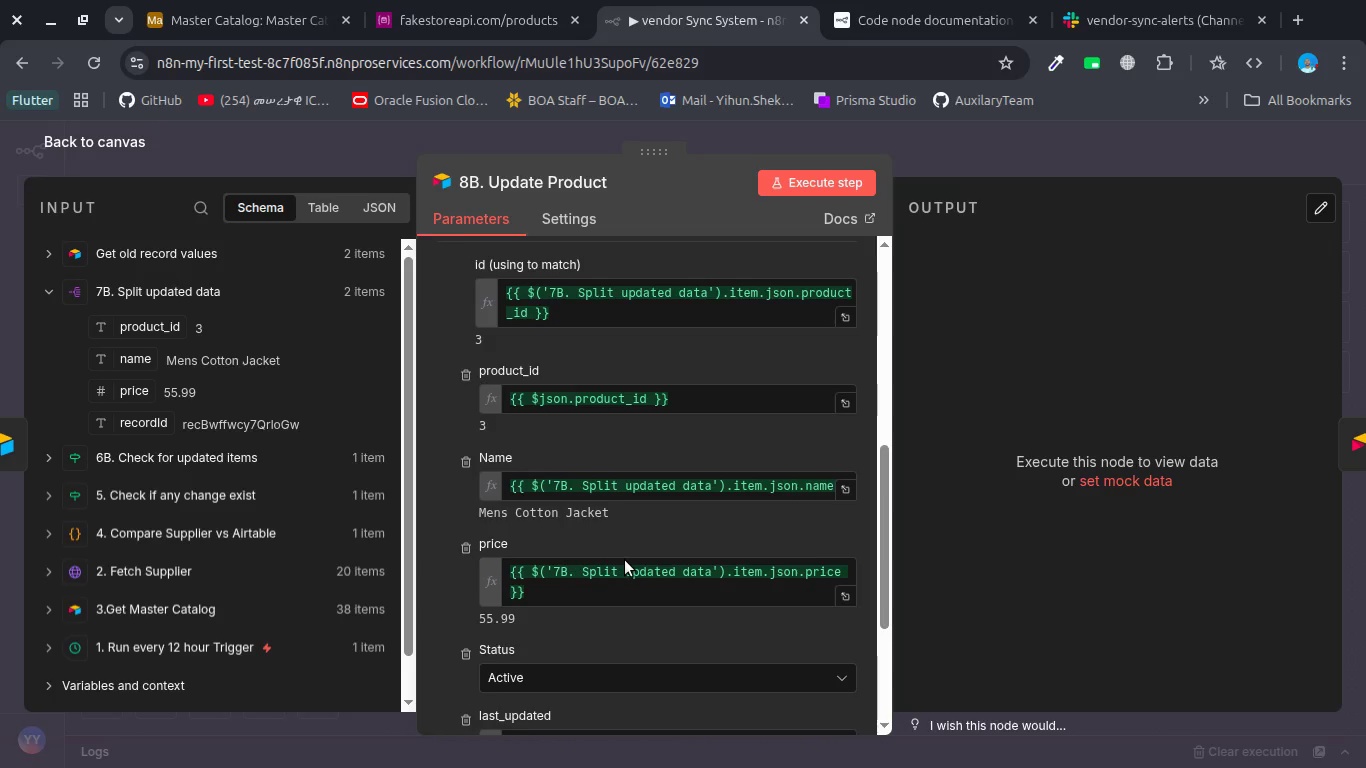 
scroll: coordinate [625, 560], scroll_direction: up, amount: 1.0
 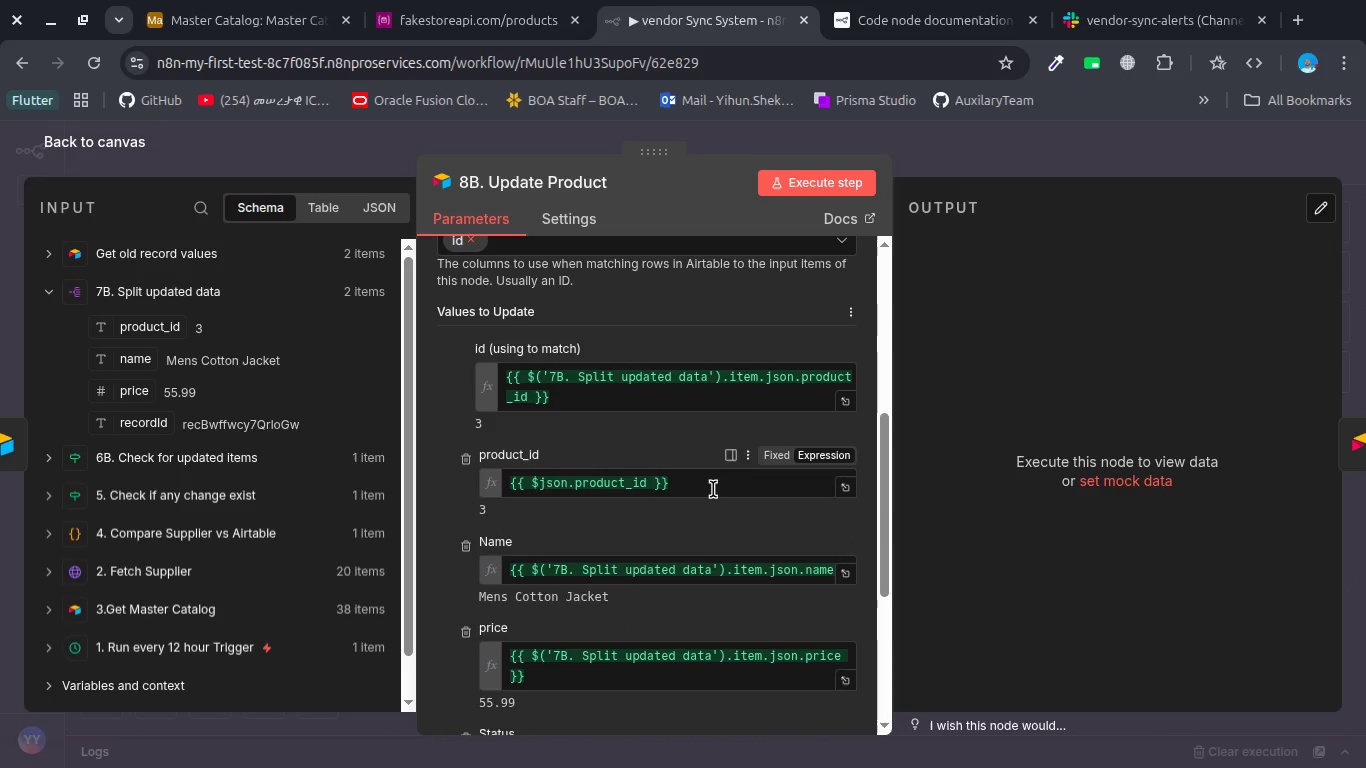 
double_click([713, 489])
 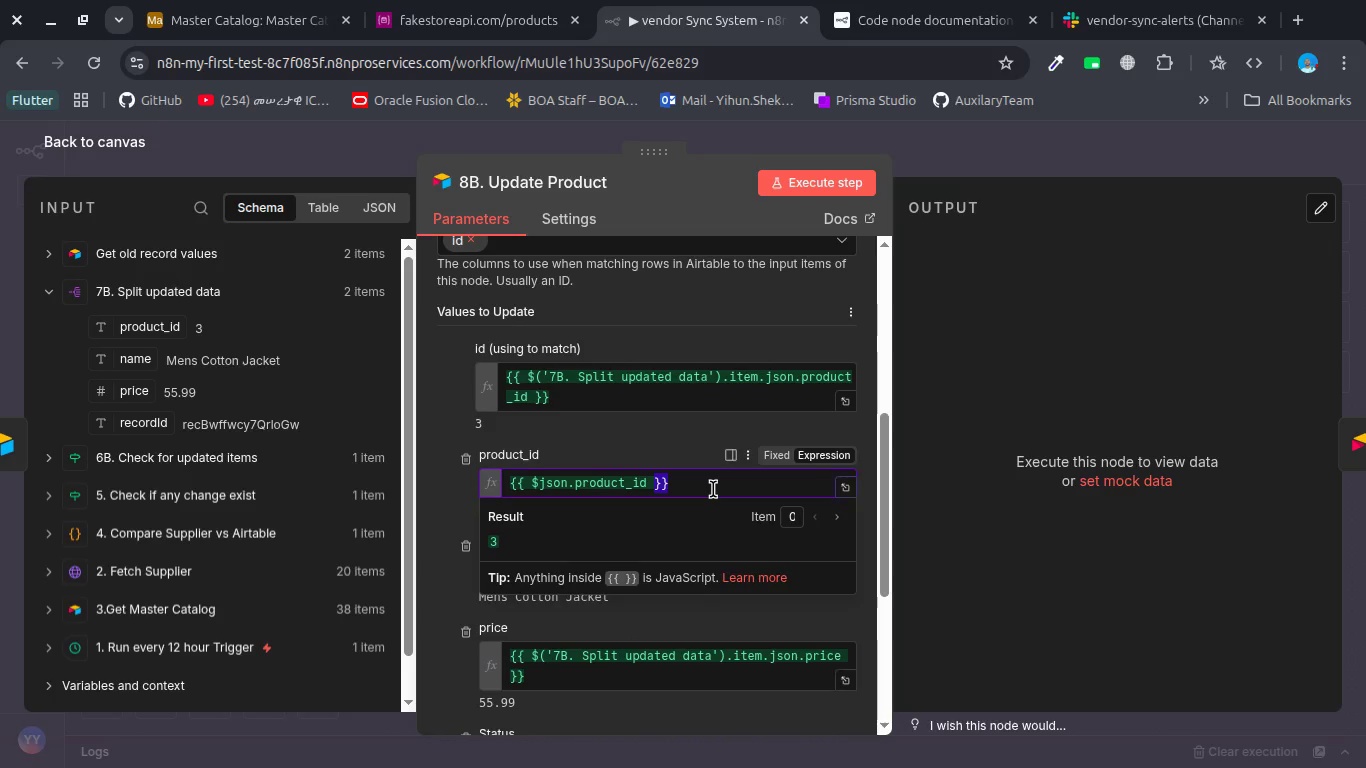 
triple_click([713, 489])
 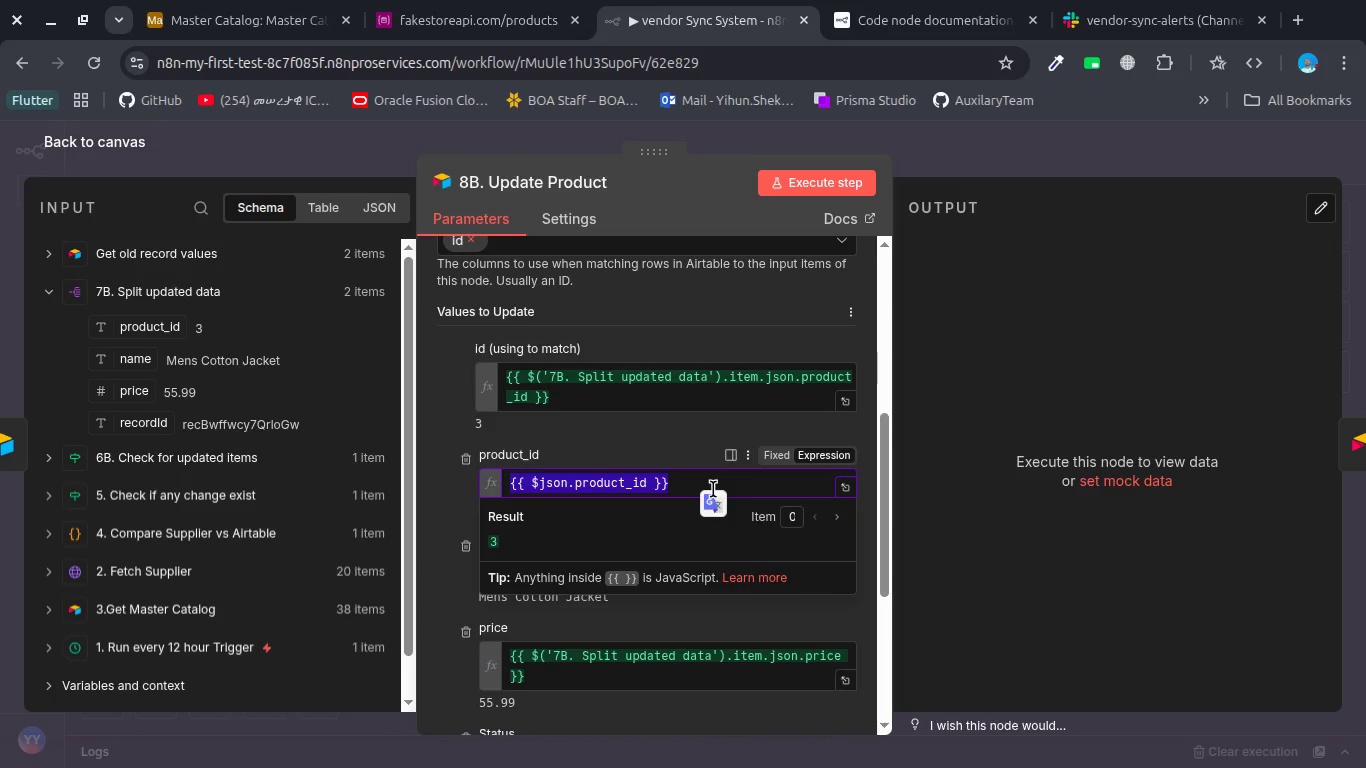 
key(Backspace)
 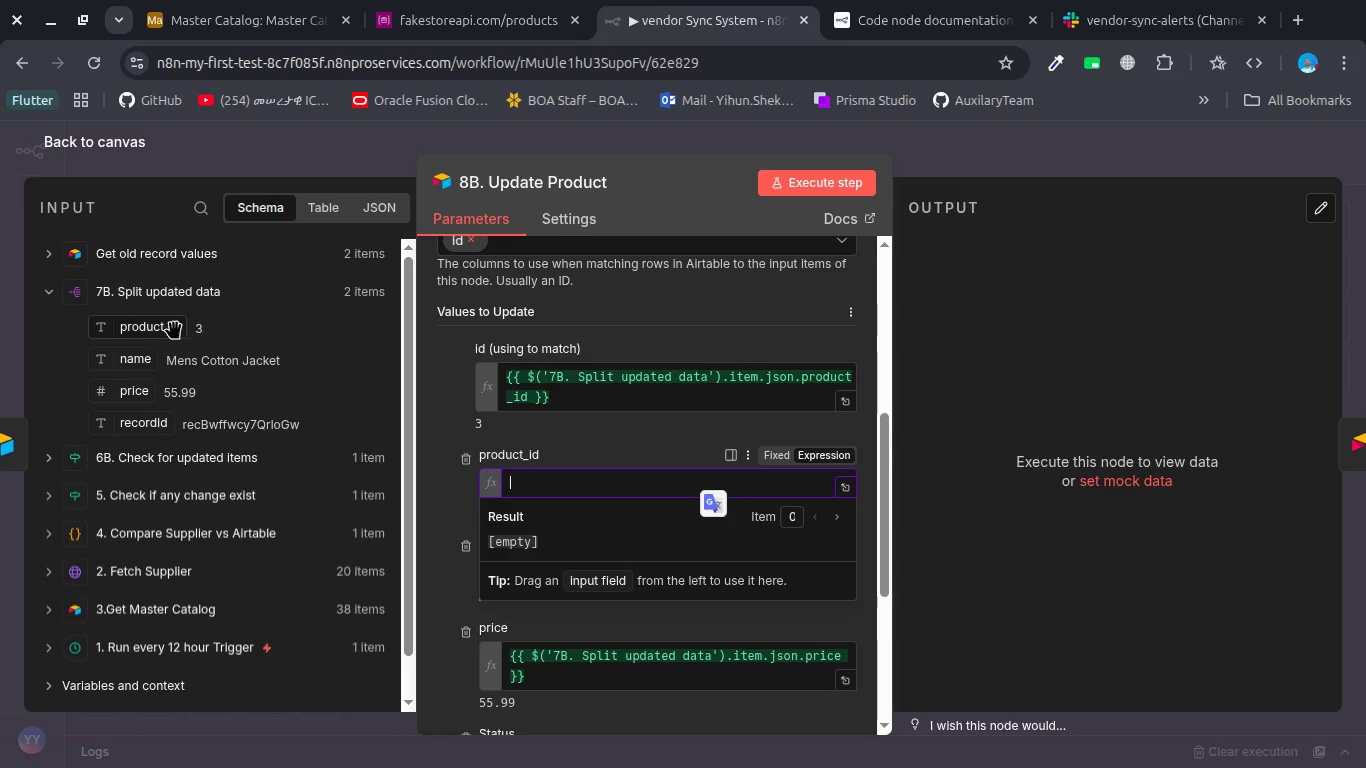 
left_click_drag(start_coordinate=[171, 322], to_coordinate=[534, 474])
 